 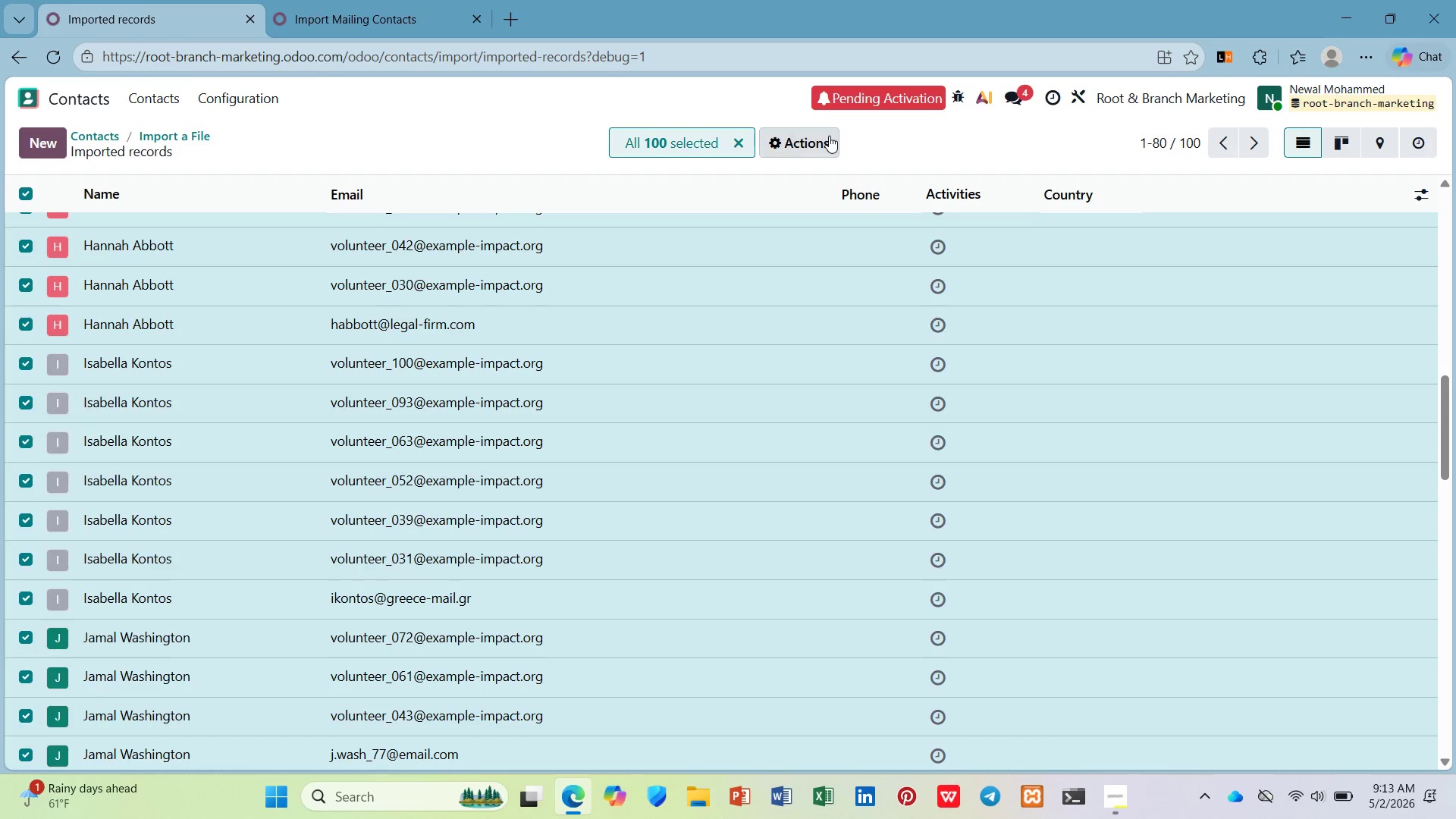 
left_click([866, 178])
 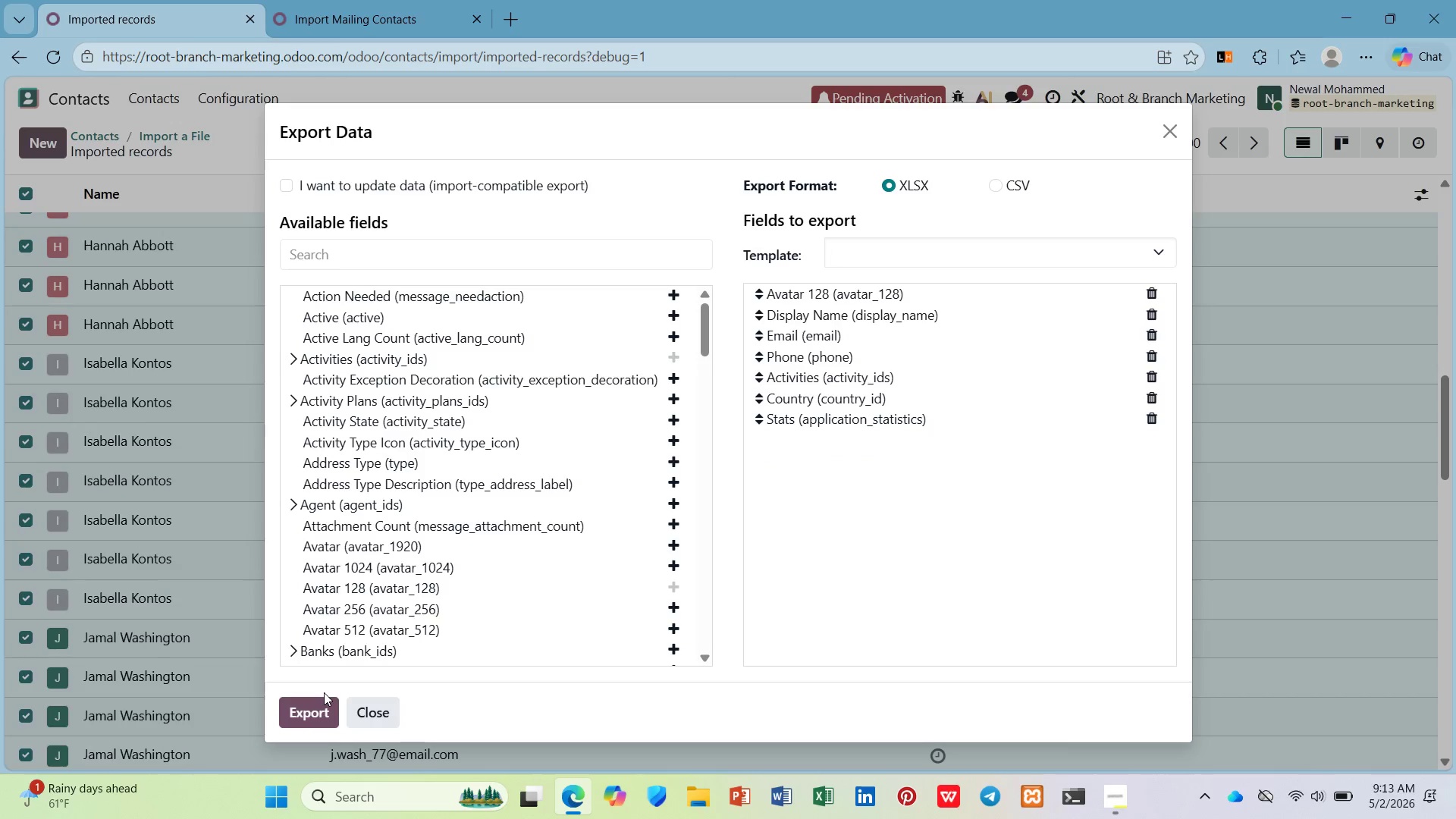 
wait(5.86)
 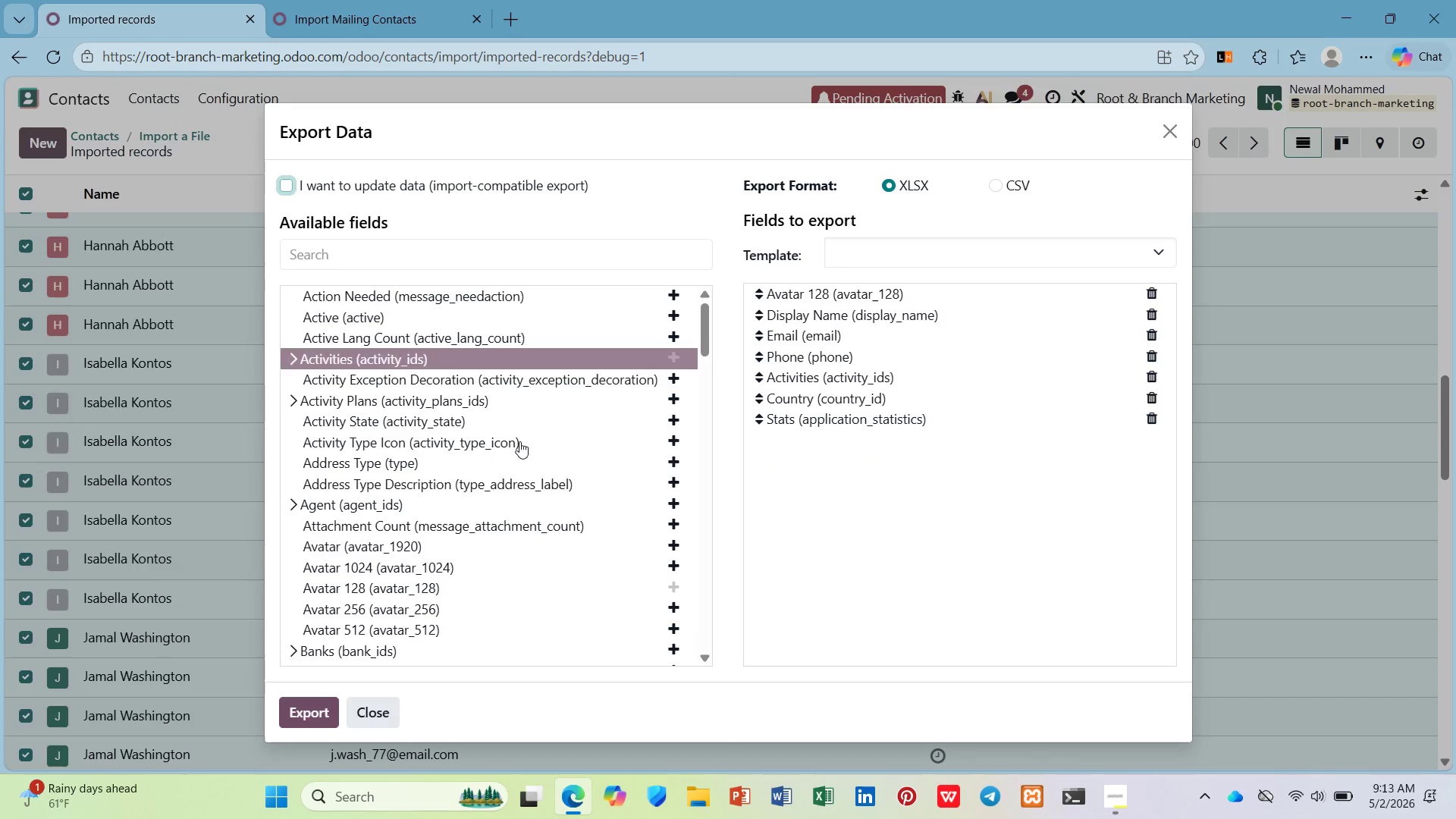 
left_click([372, 0])
 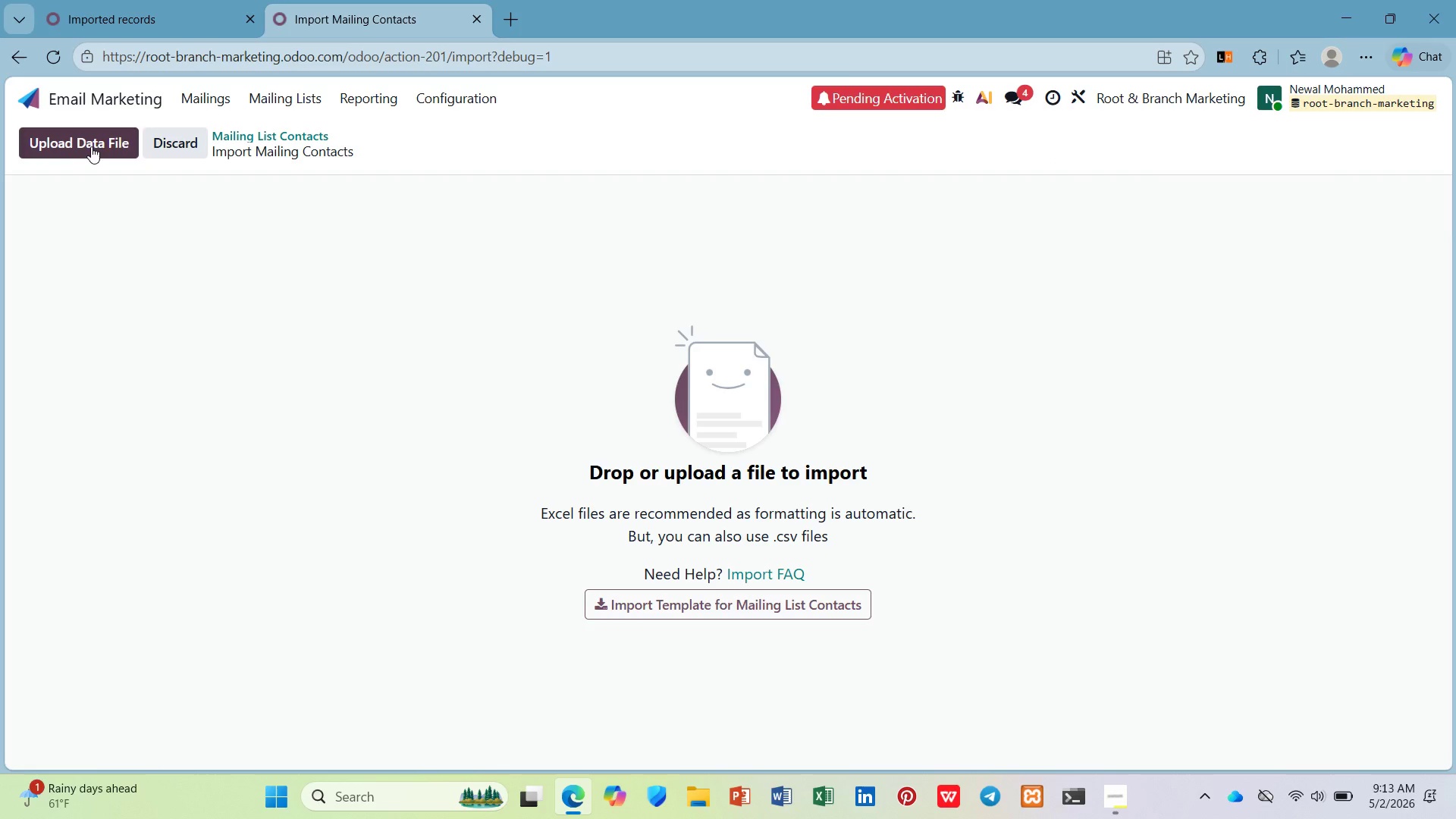 
left_click([92, 146])
 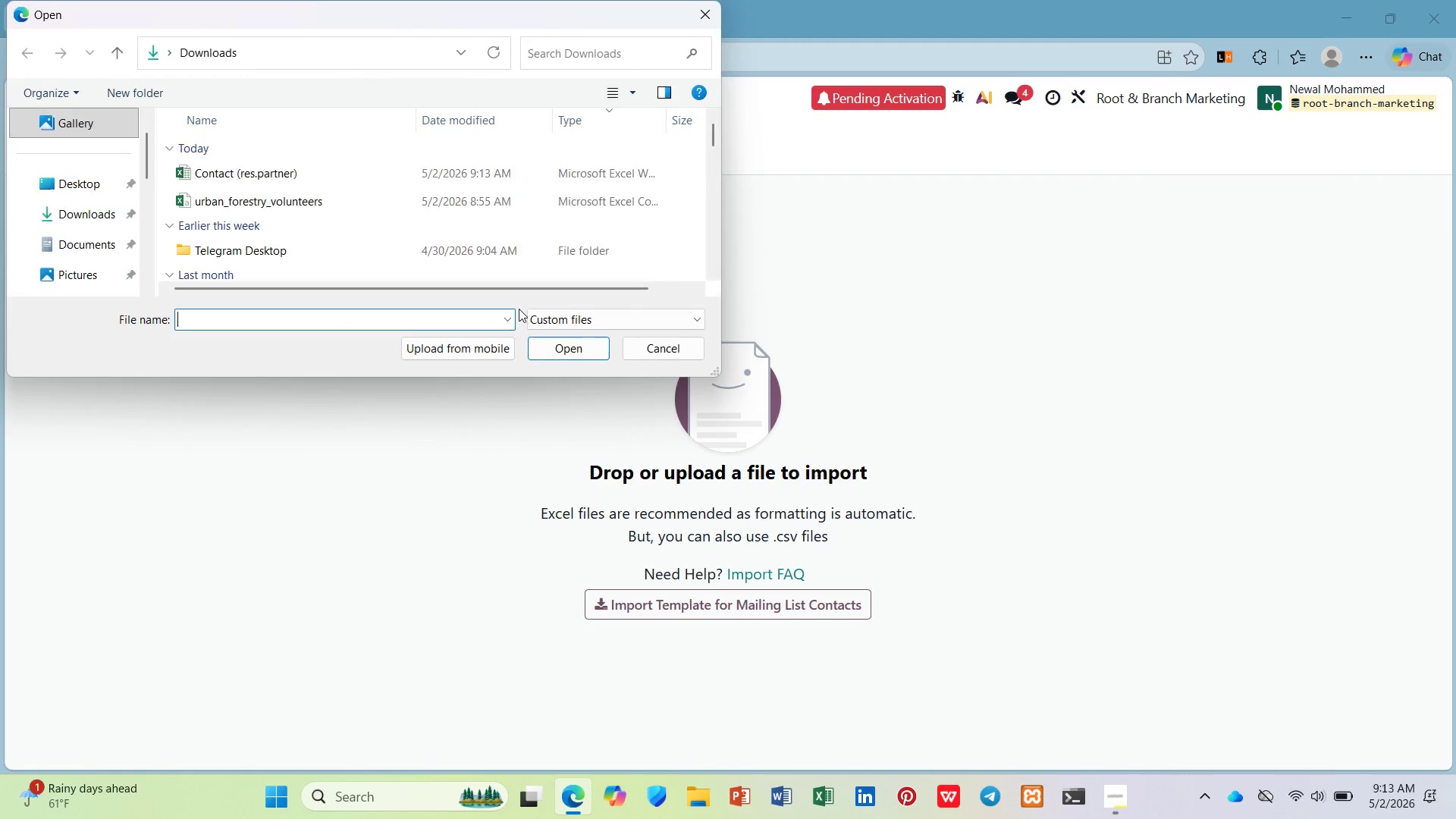 
left_click([461, 165])
 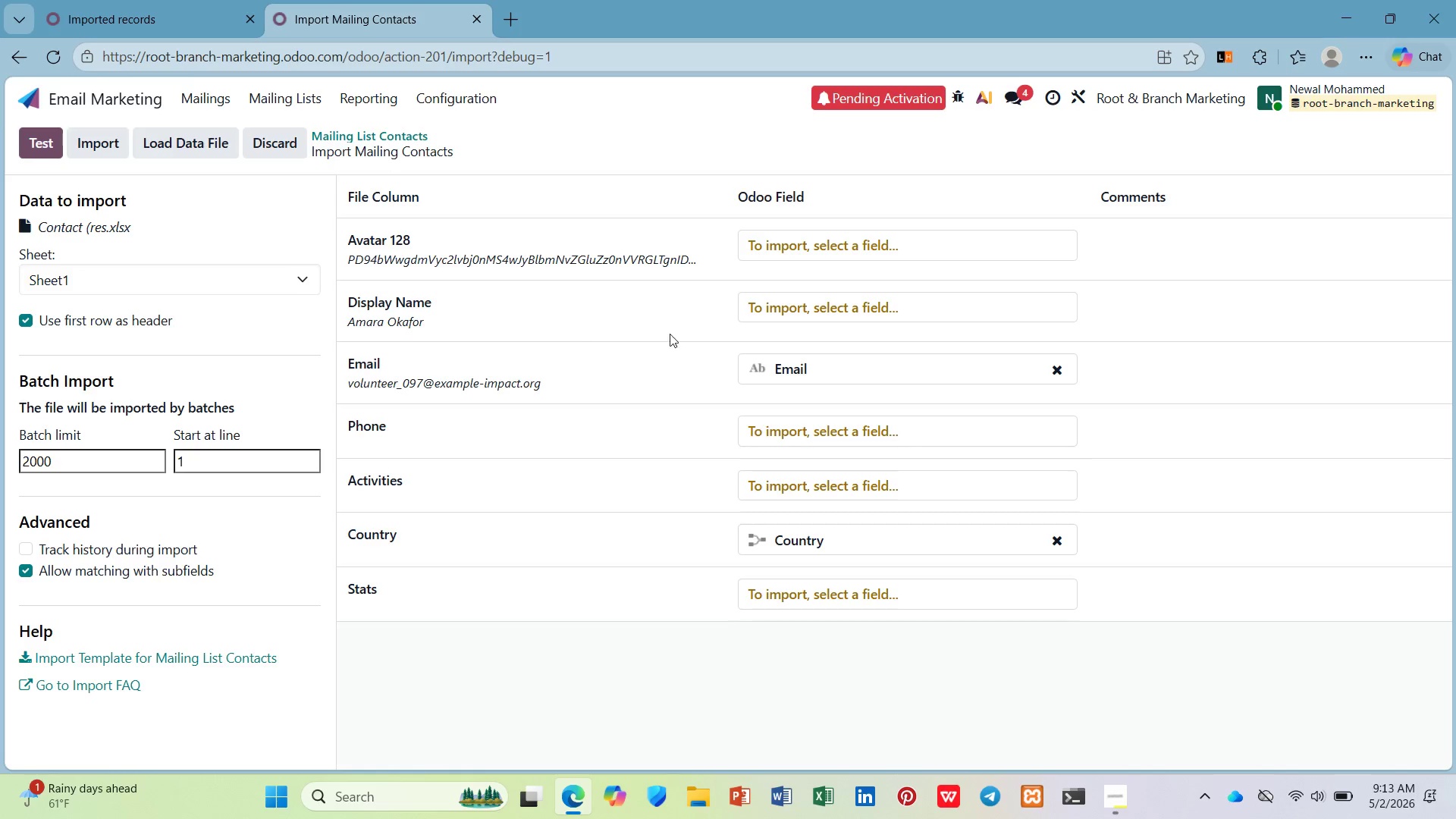 
left_click([821, 426])
 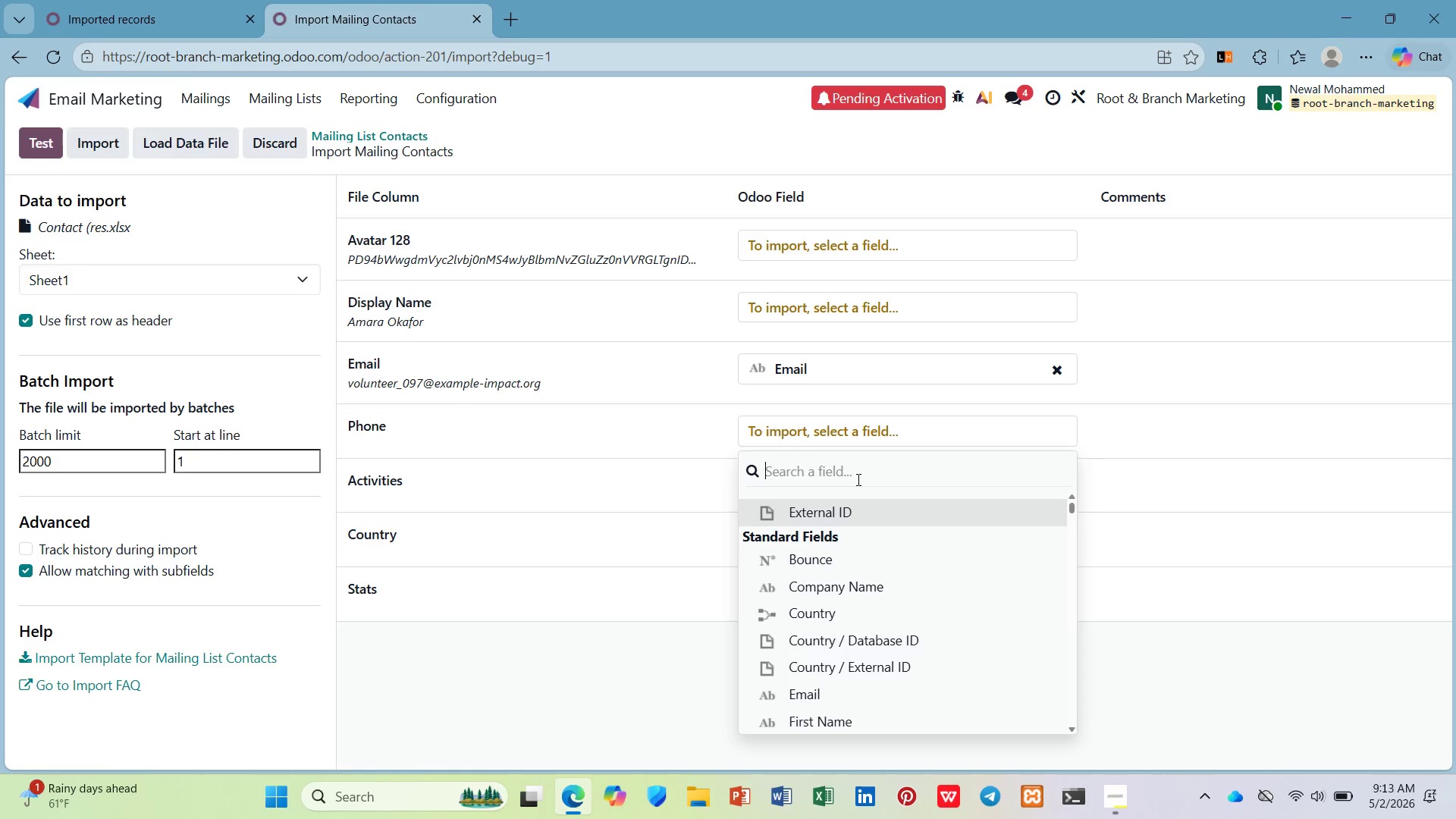 
left_click([858, 476])
 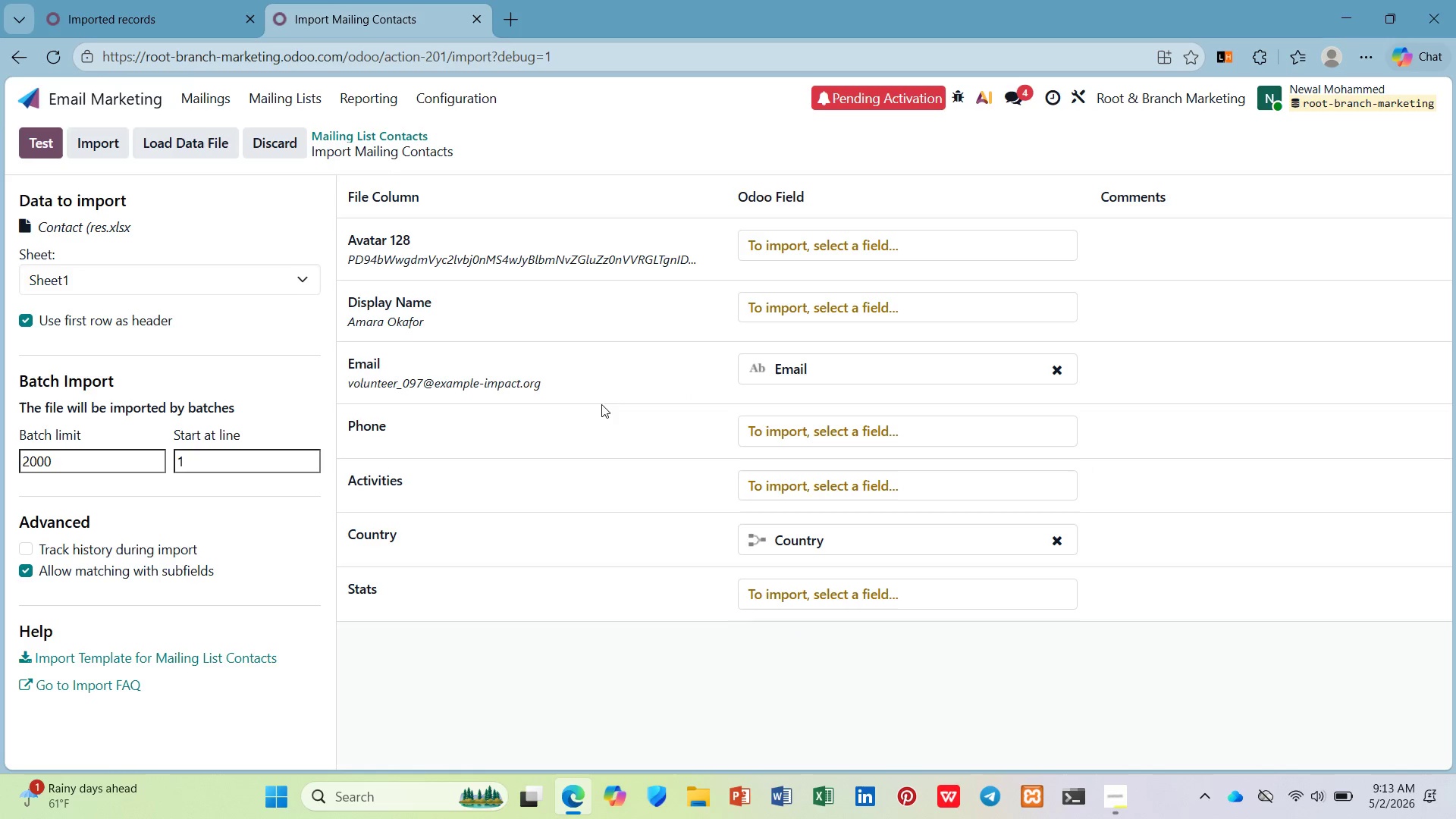 
left_click([289, 150])
 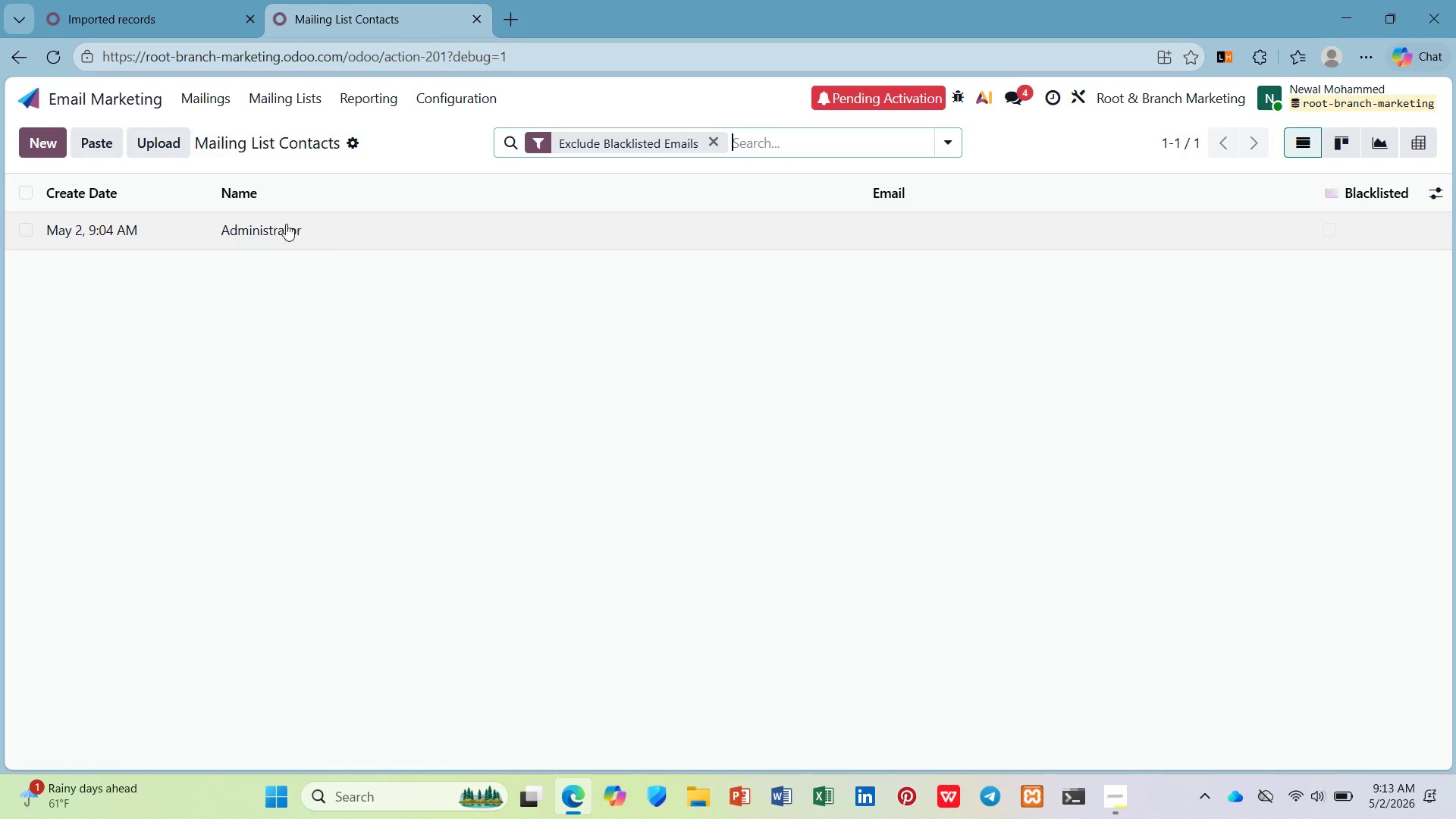 
left_click([188, 0])
 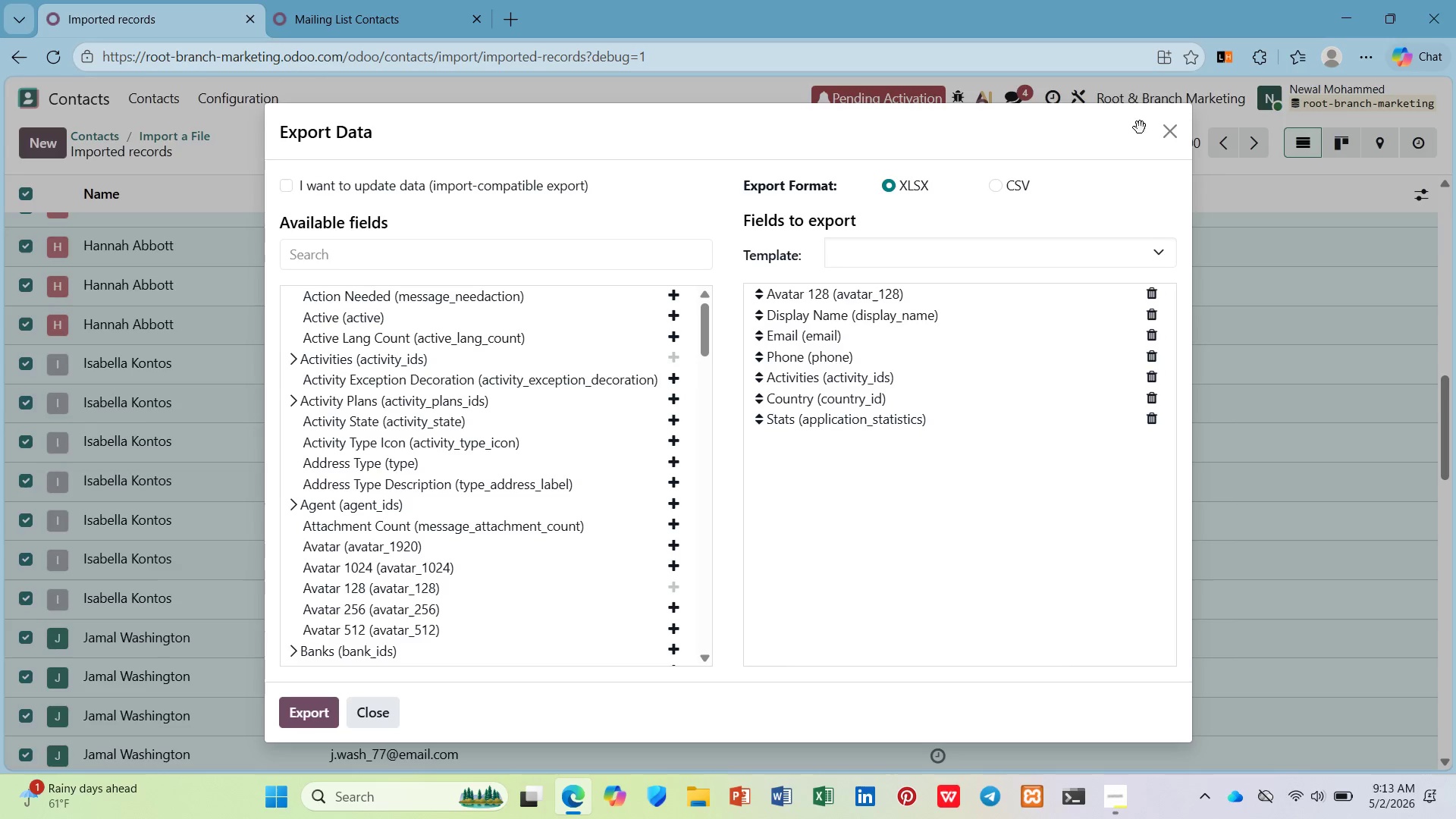 
left_click([1163, 126])
 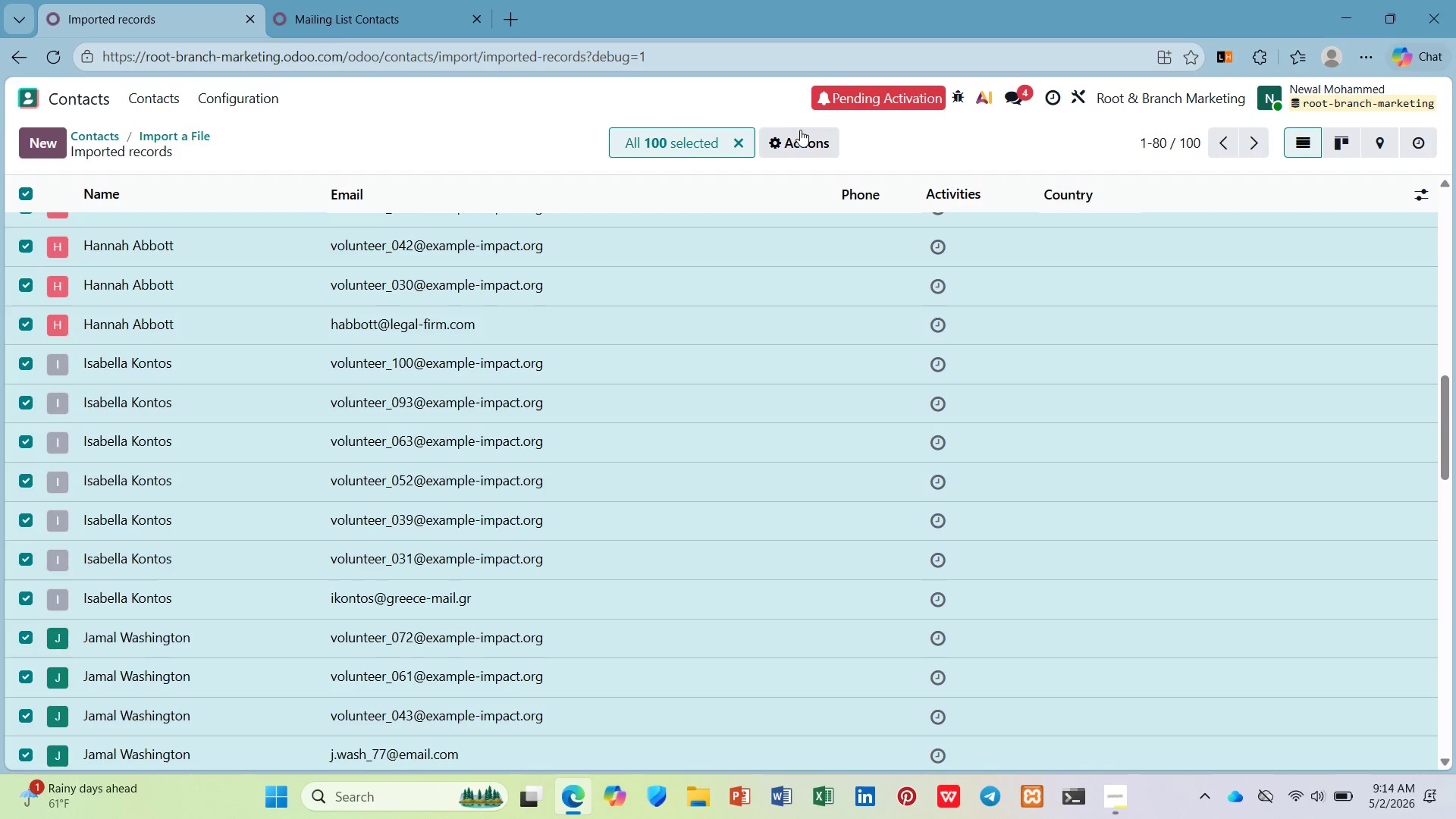 
left_click([739, 133])
 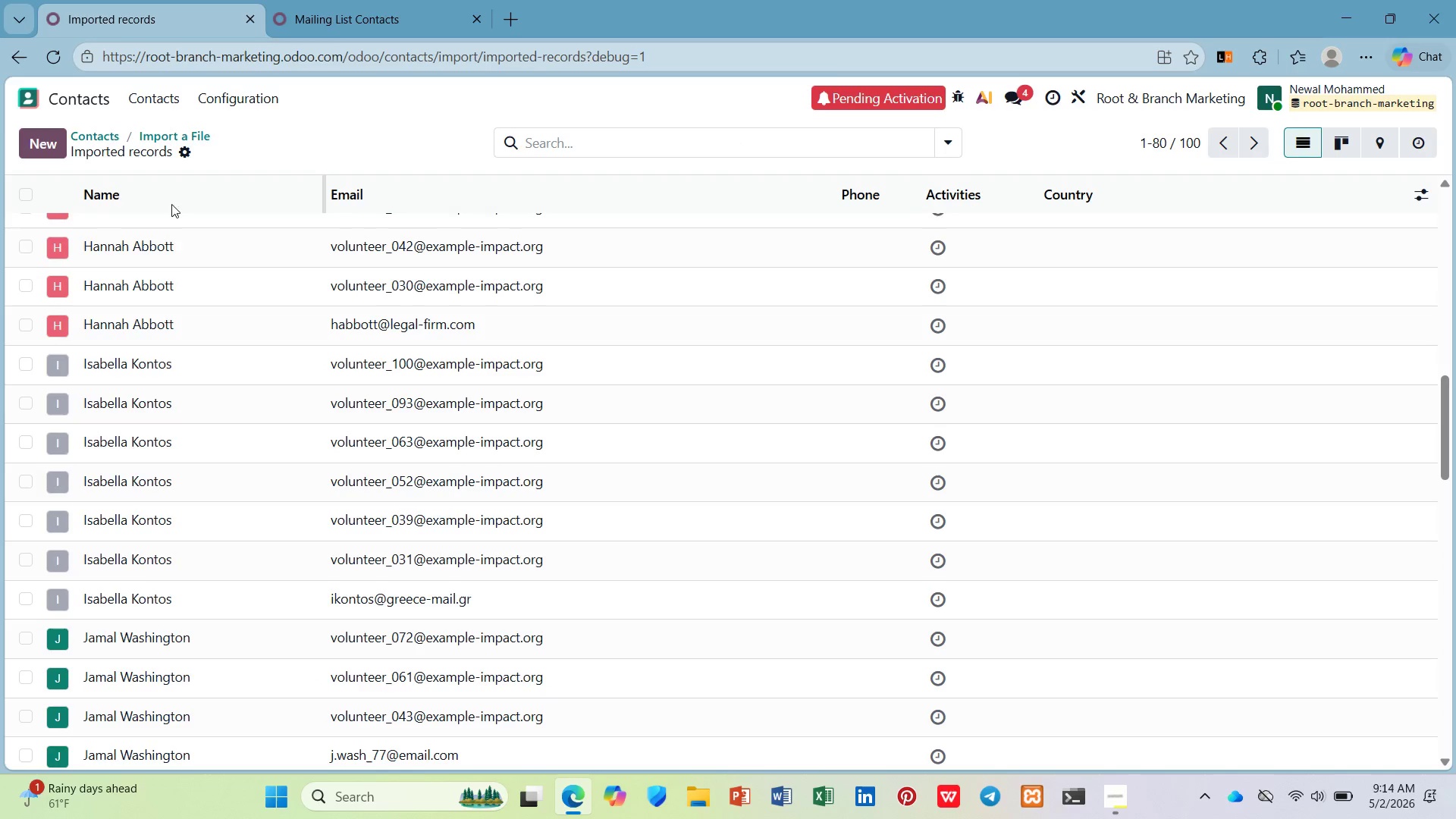 
left_click([174, 258])
 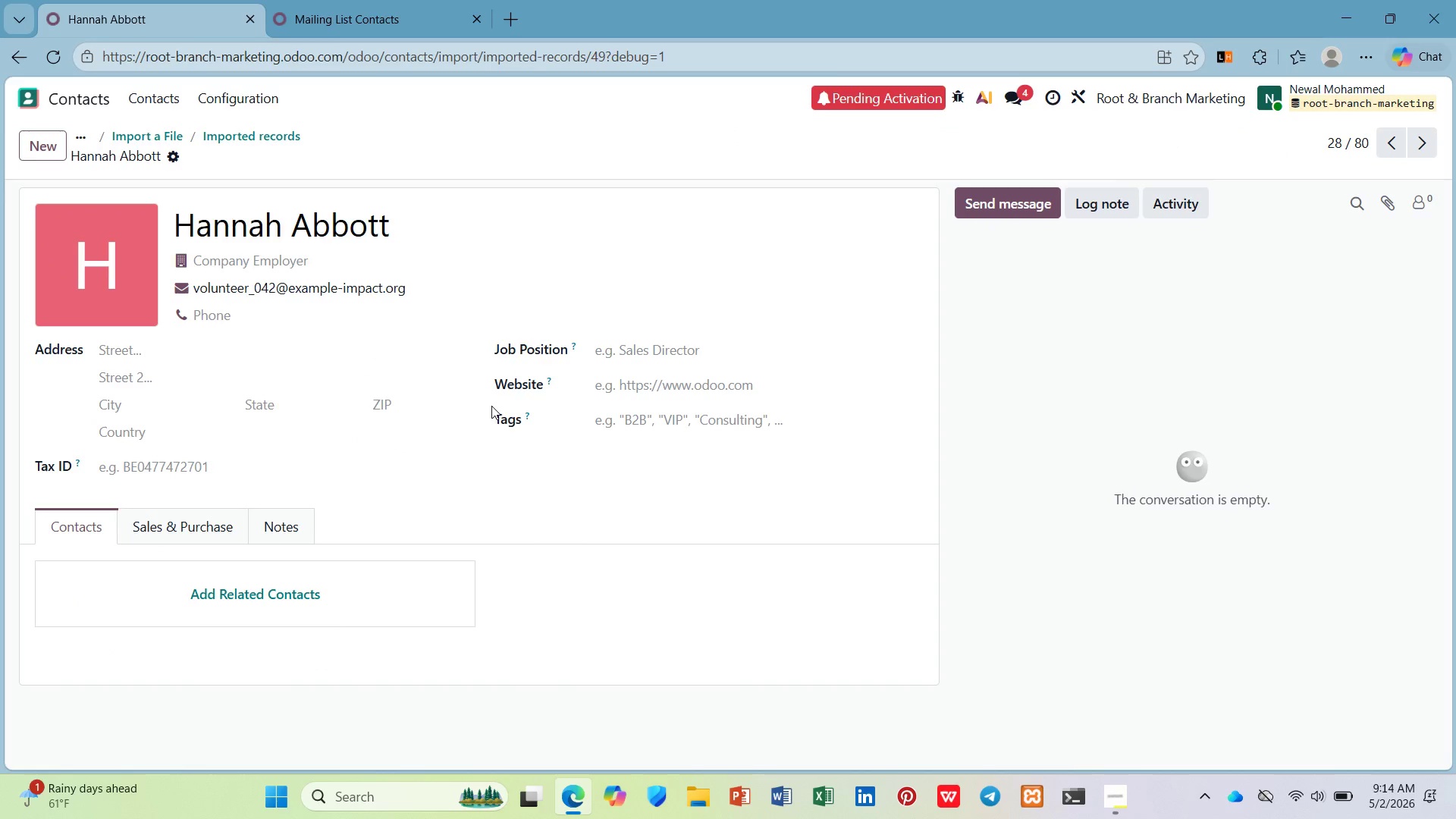 
wait(6.28)
 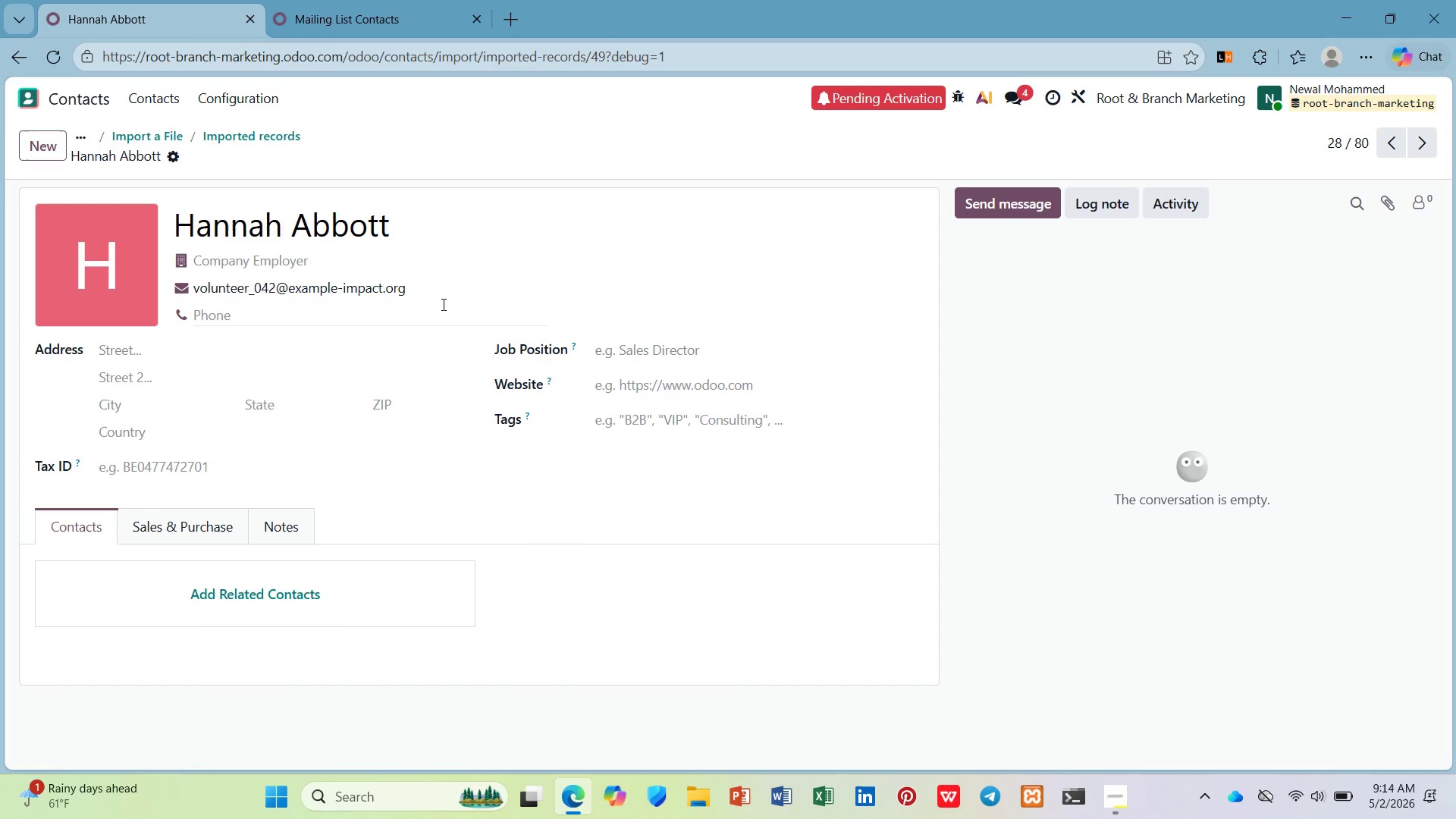 
left_click([342, 5])
 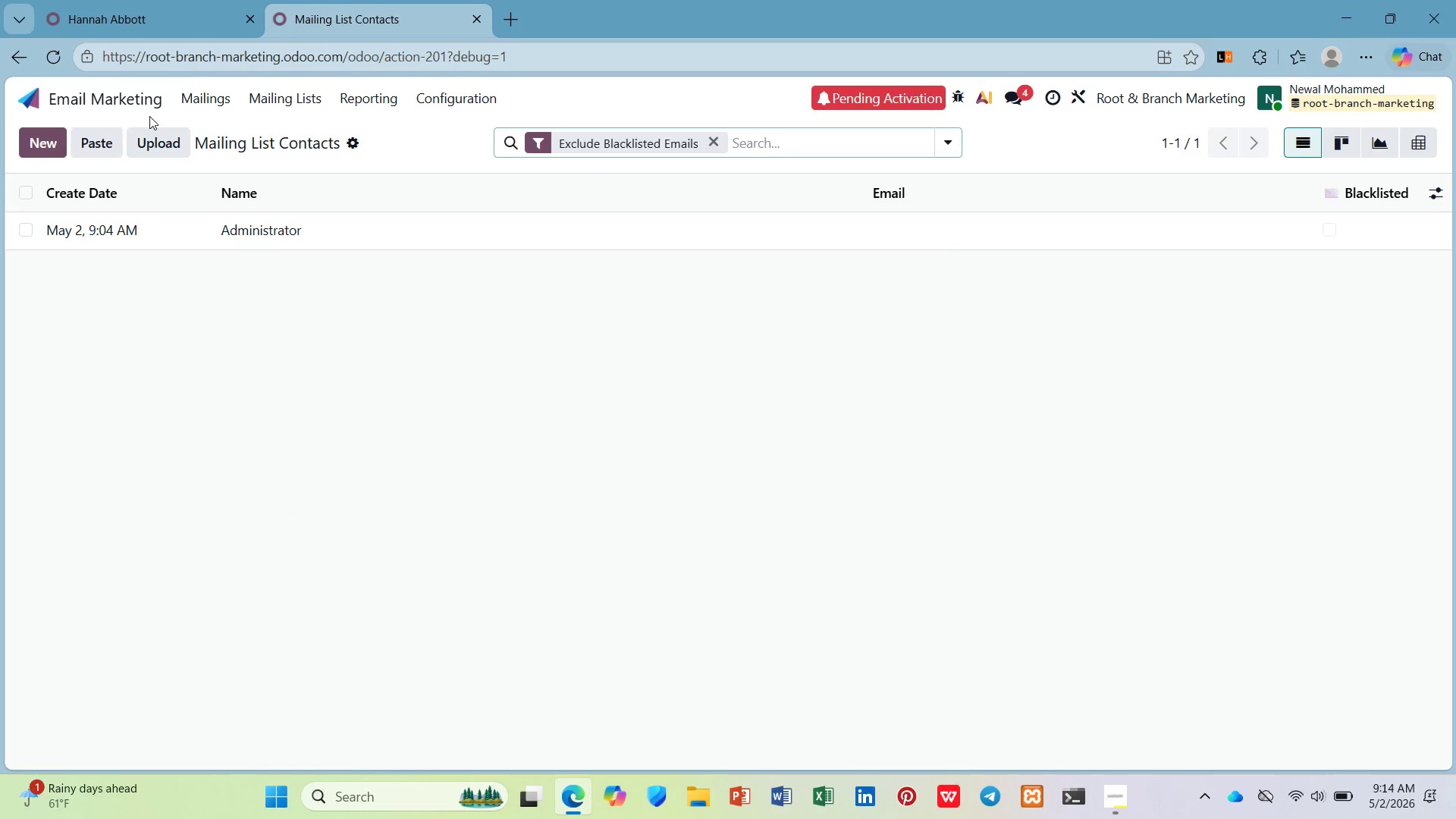 
left_click([143, 99])
 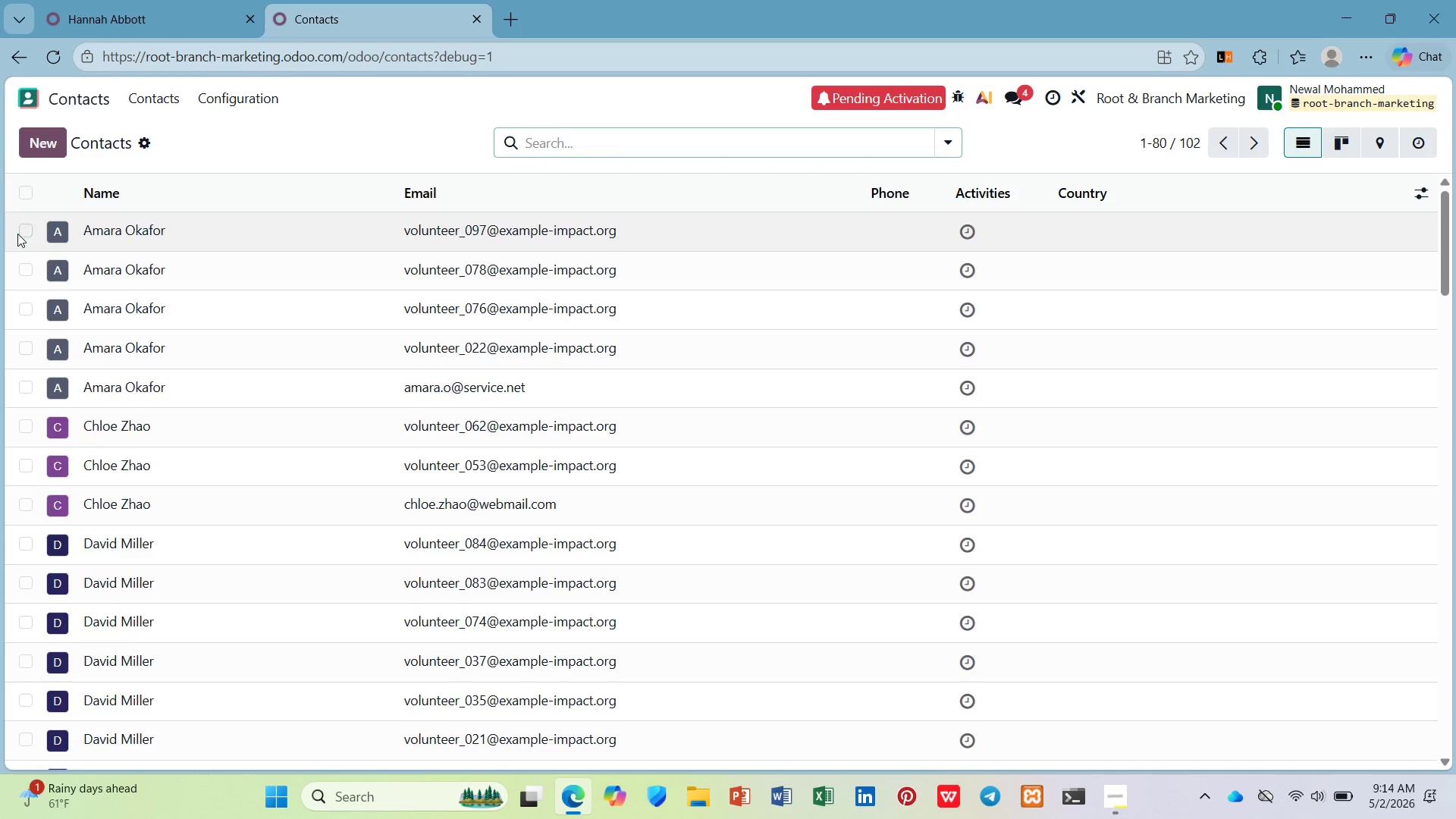 
wait(5.7)
 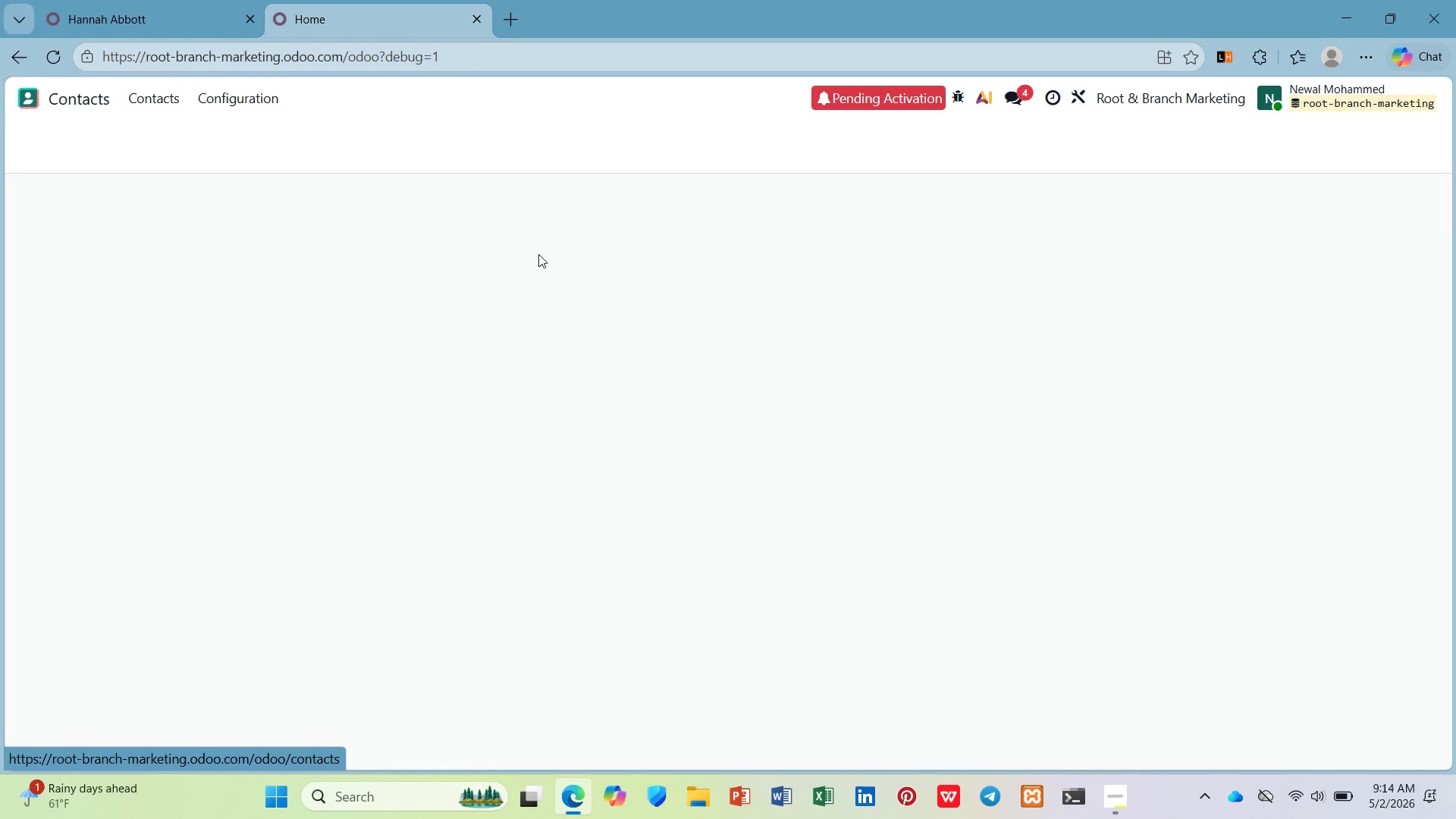 
left_click([781, 147])
 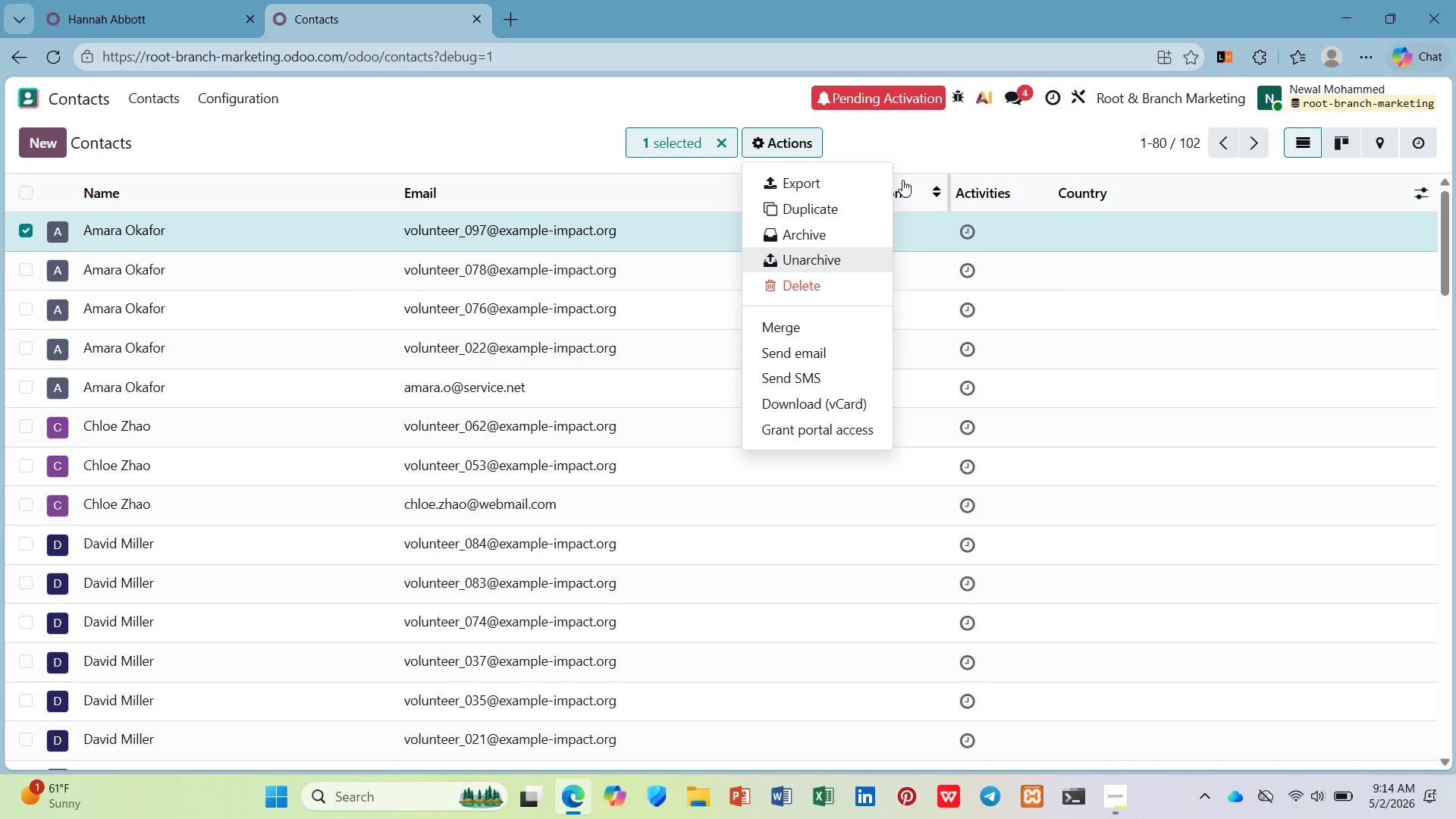 
wait(40.0)
 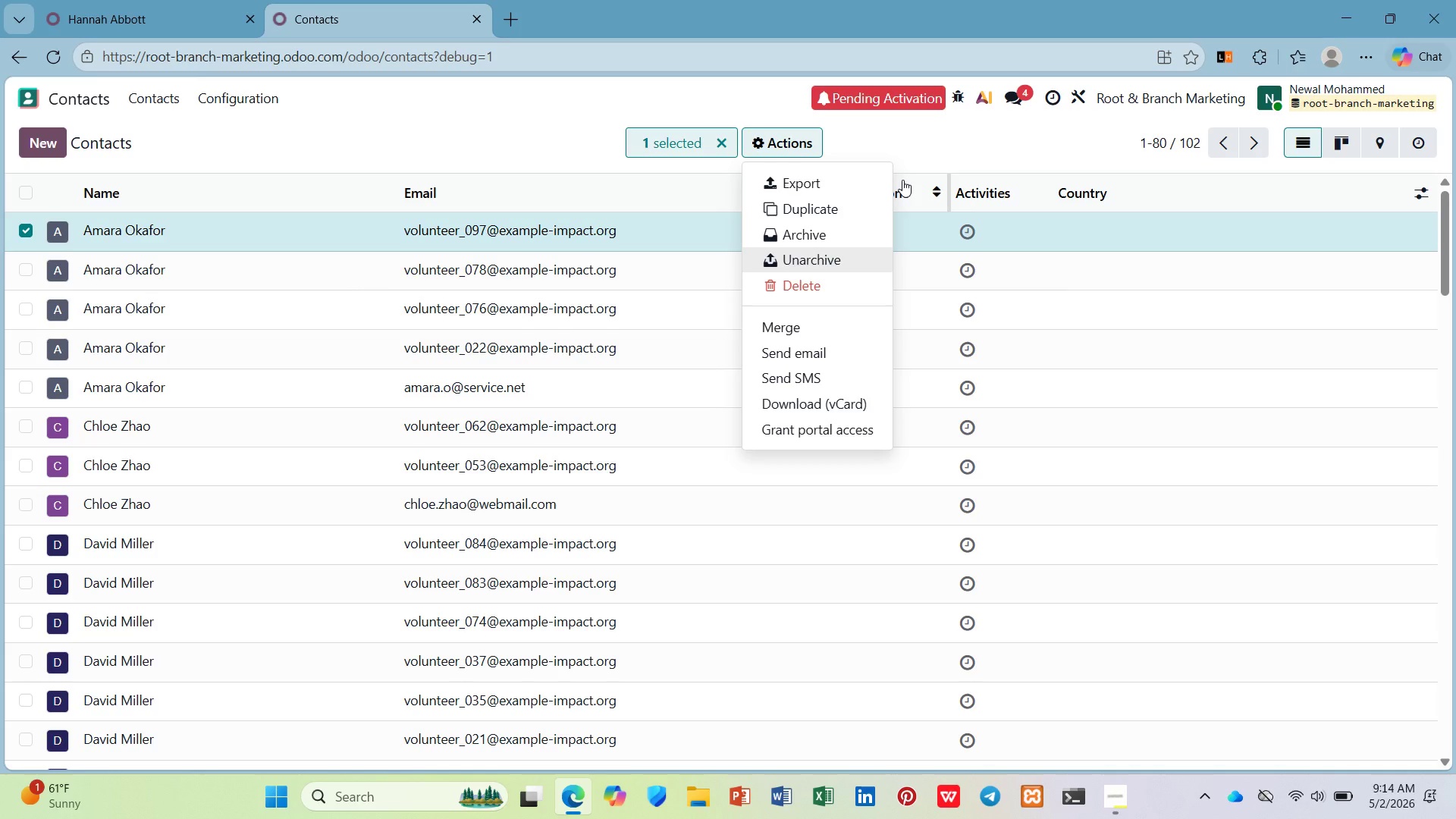 
left_click([548, 84])
 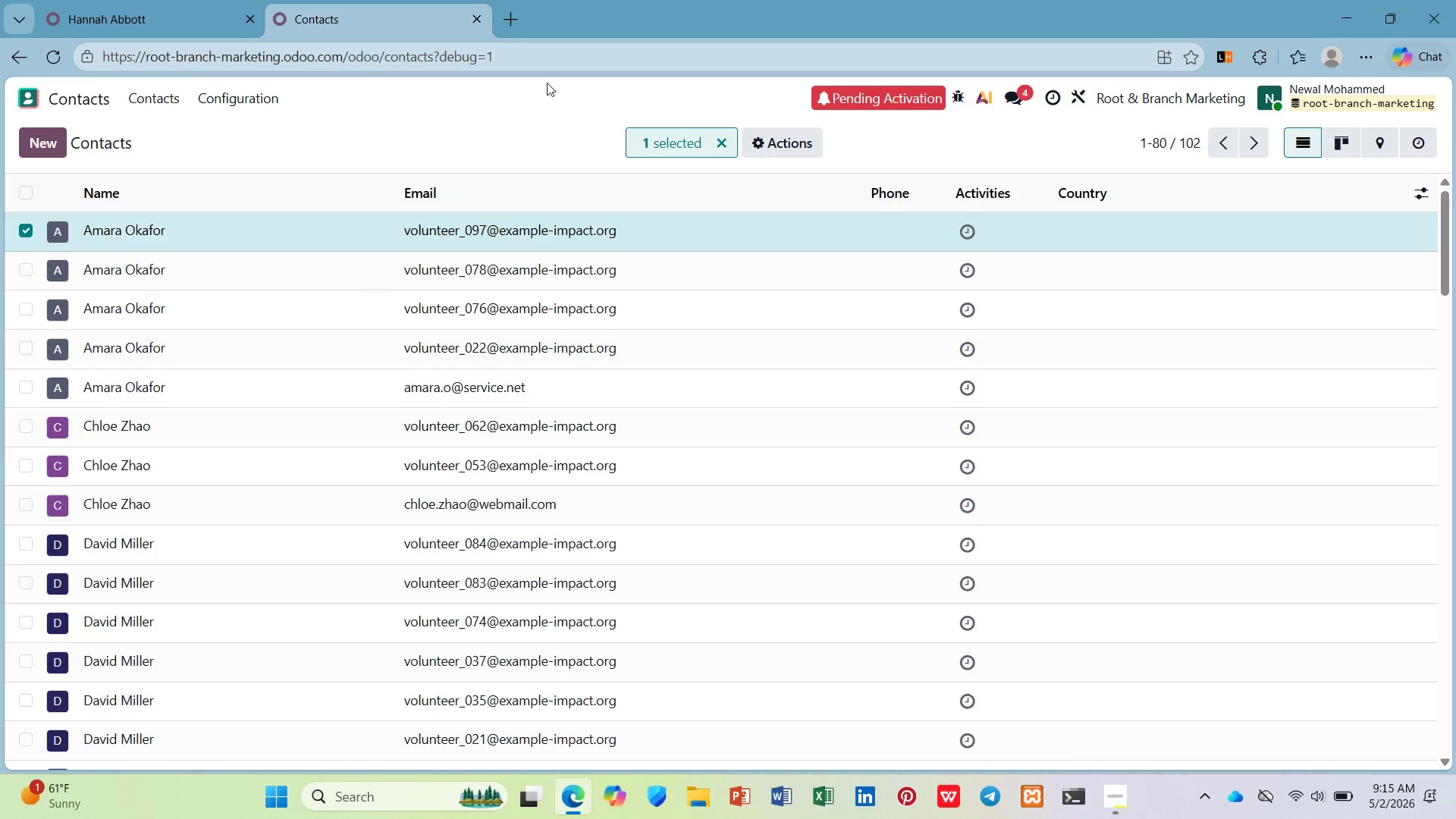 
wait(23.08)
 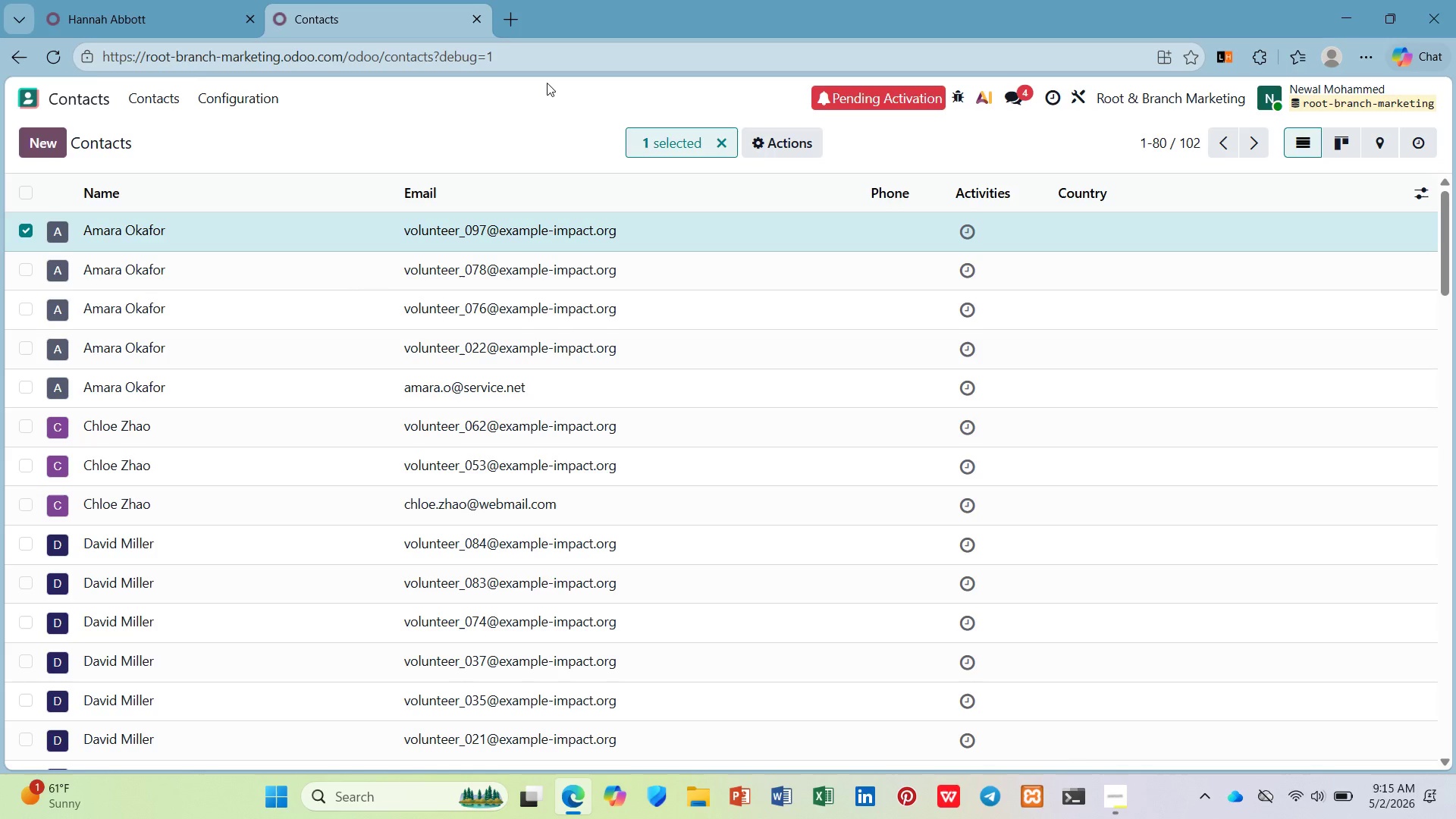 
left_click([187, 40])
 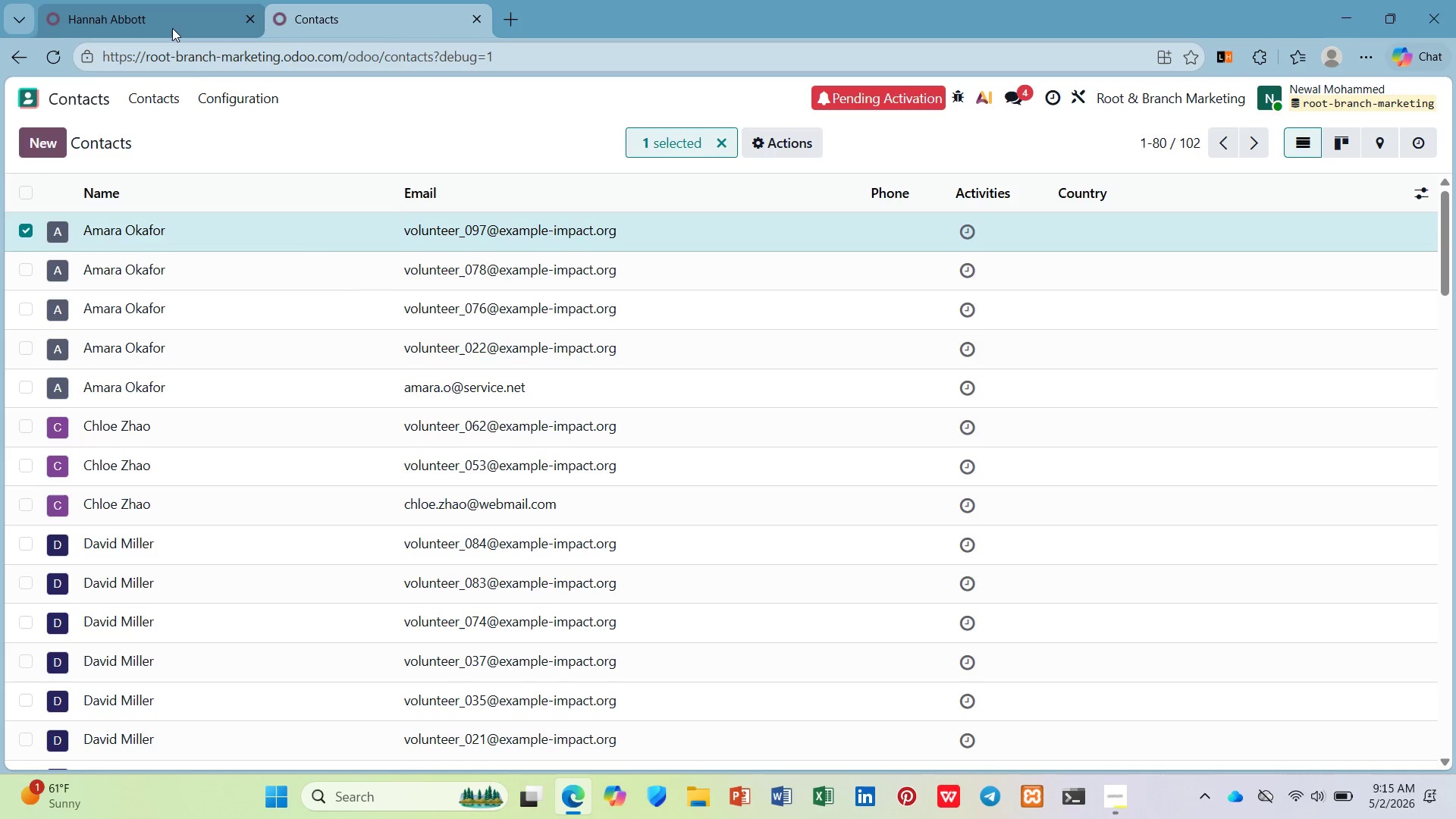 
left_click([173, 28])
 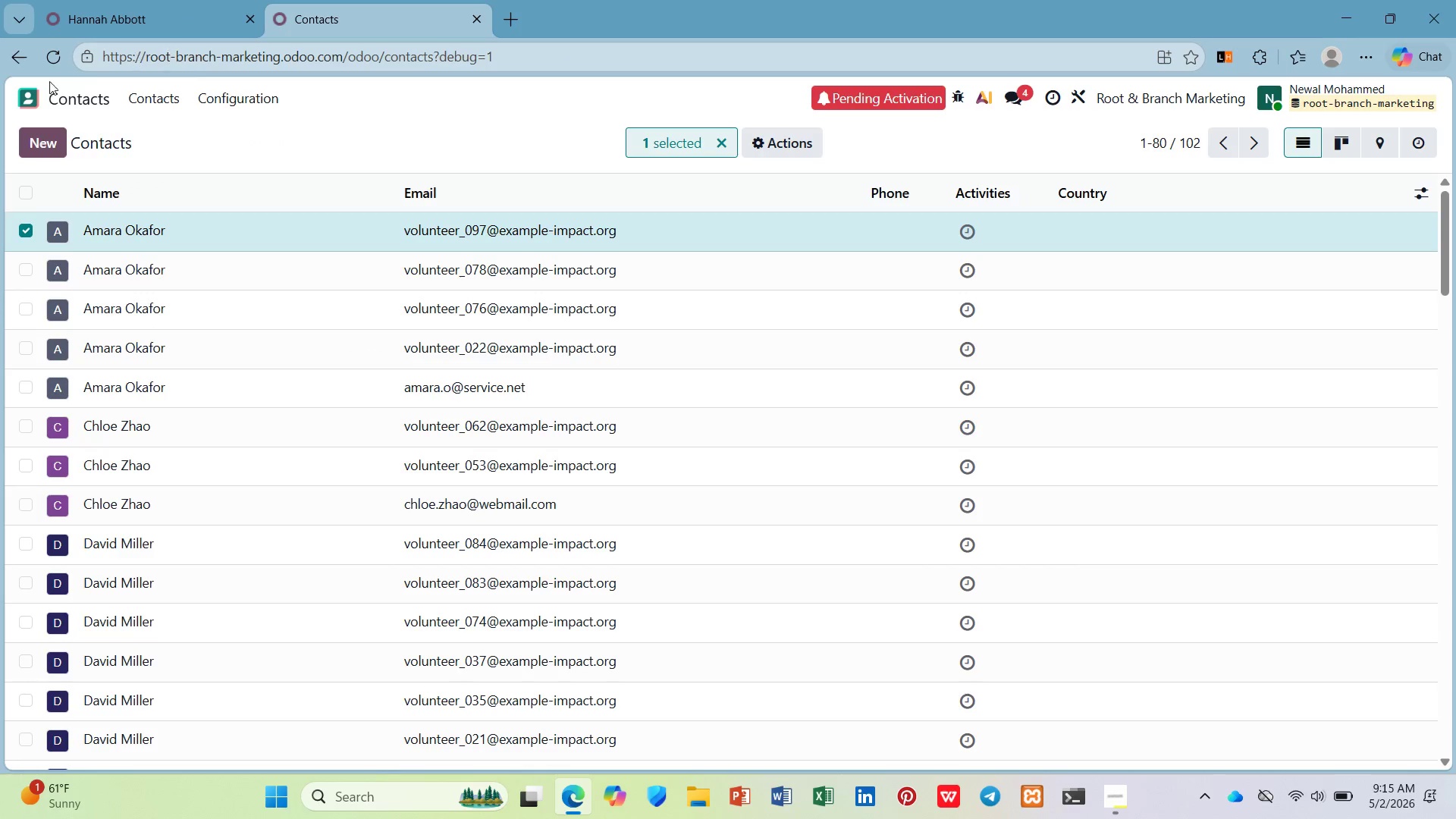 
left_click([48, 99])
 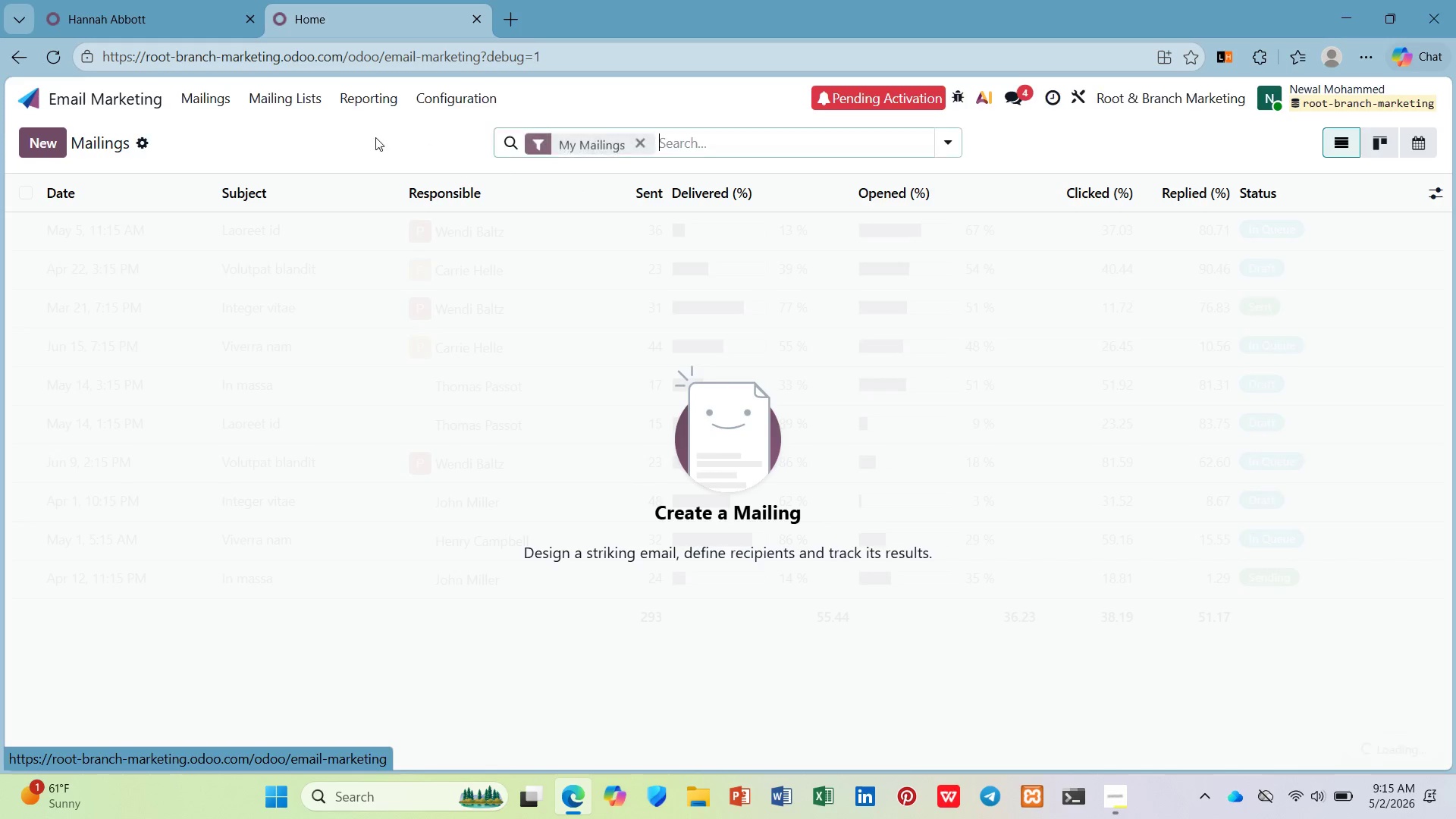 
left_click([313, 96])
 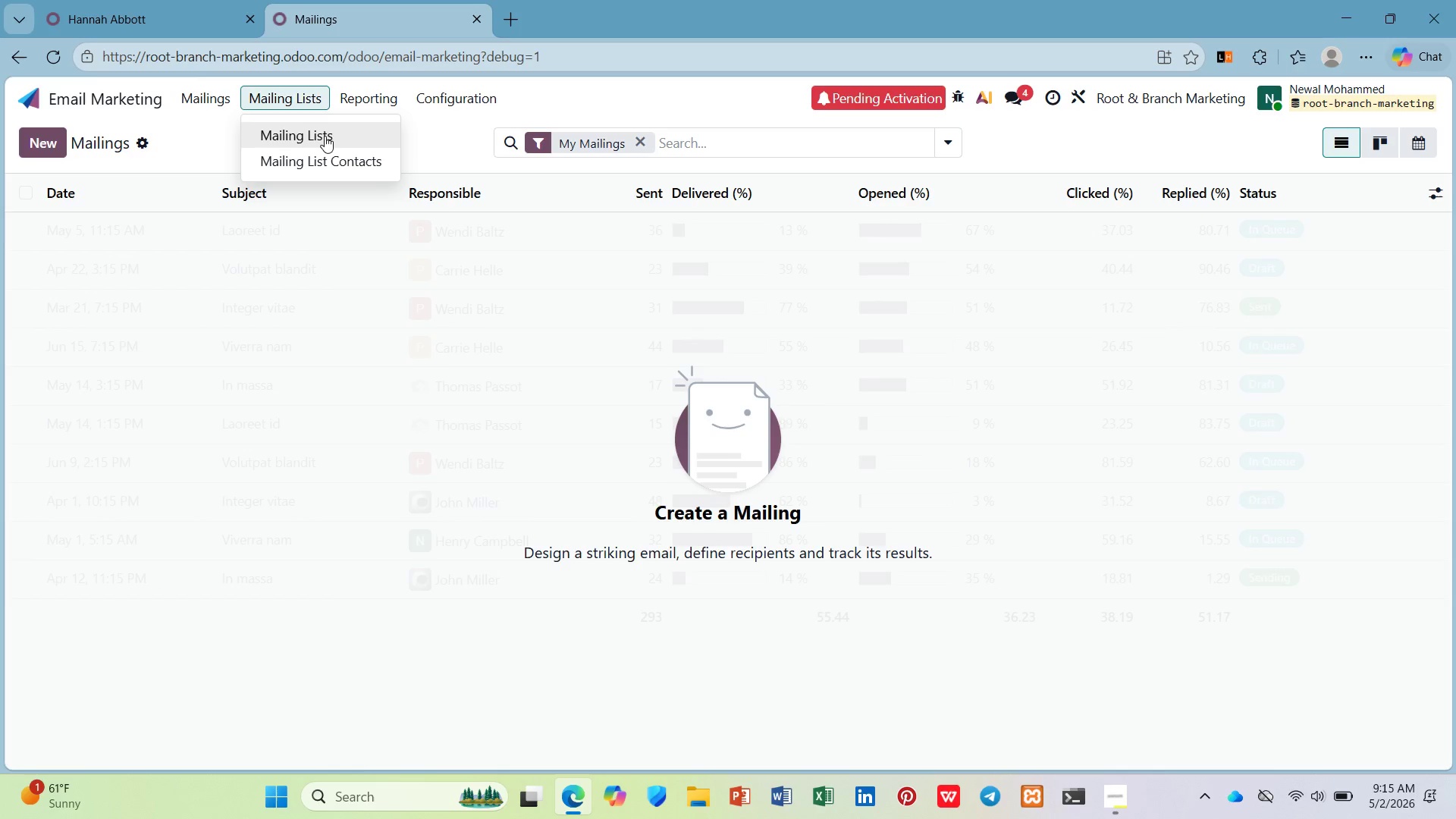 
left_click([324, 136])
 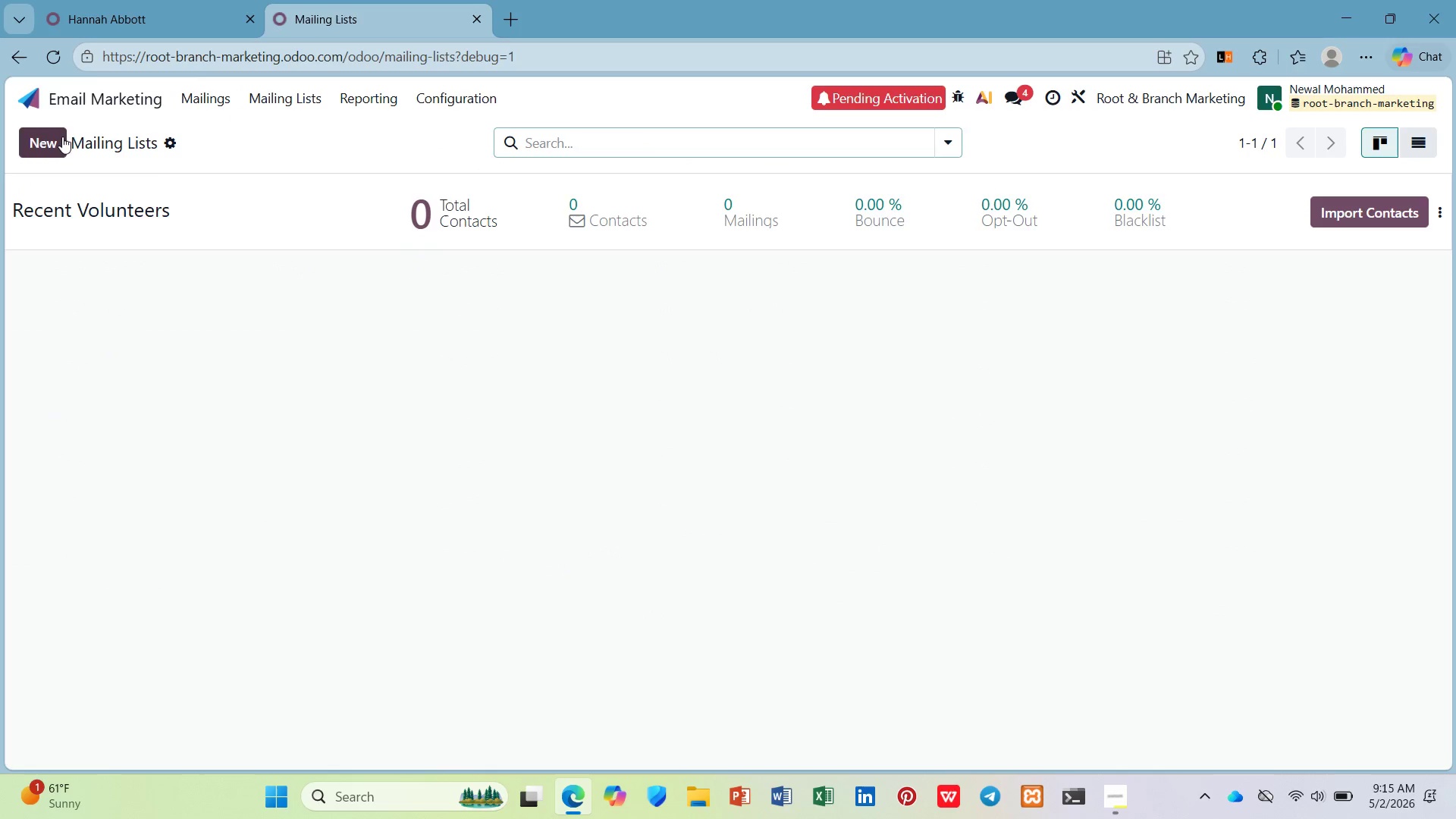 
left_click([198, 208])
 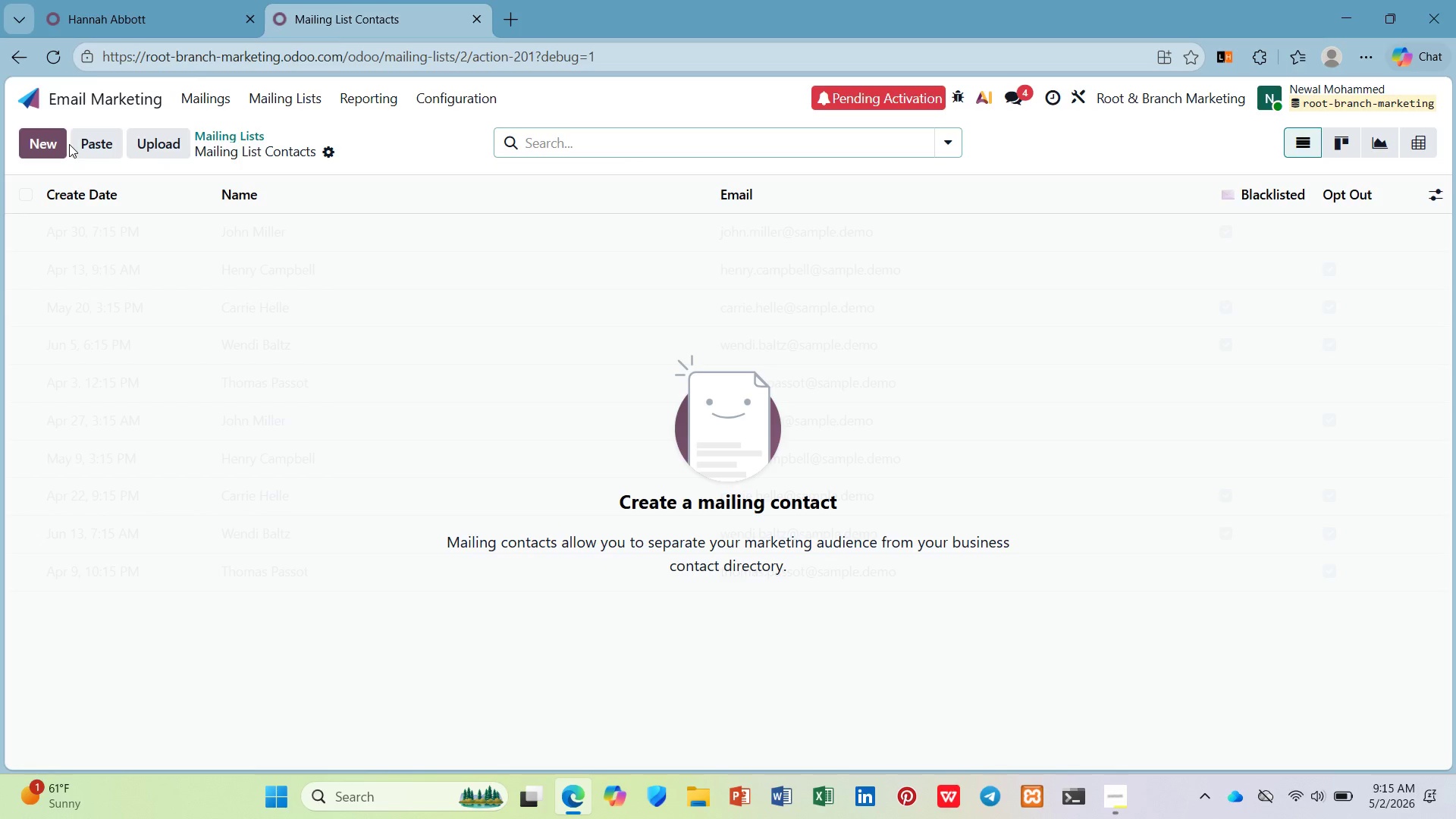 
wait(13.73)
 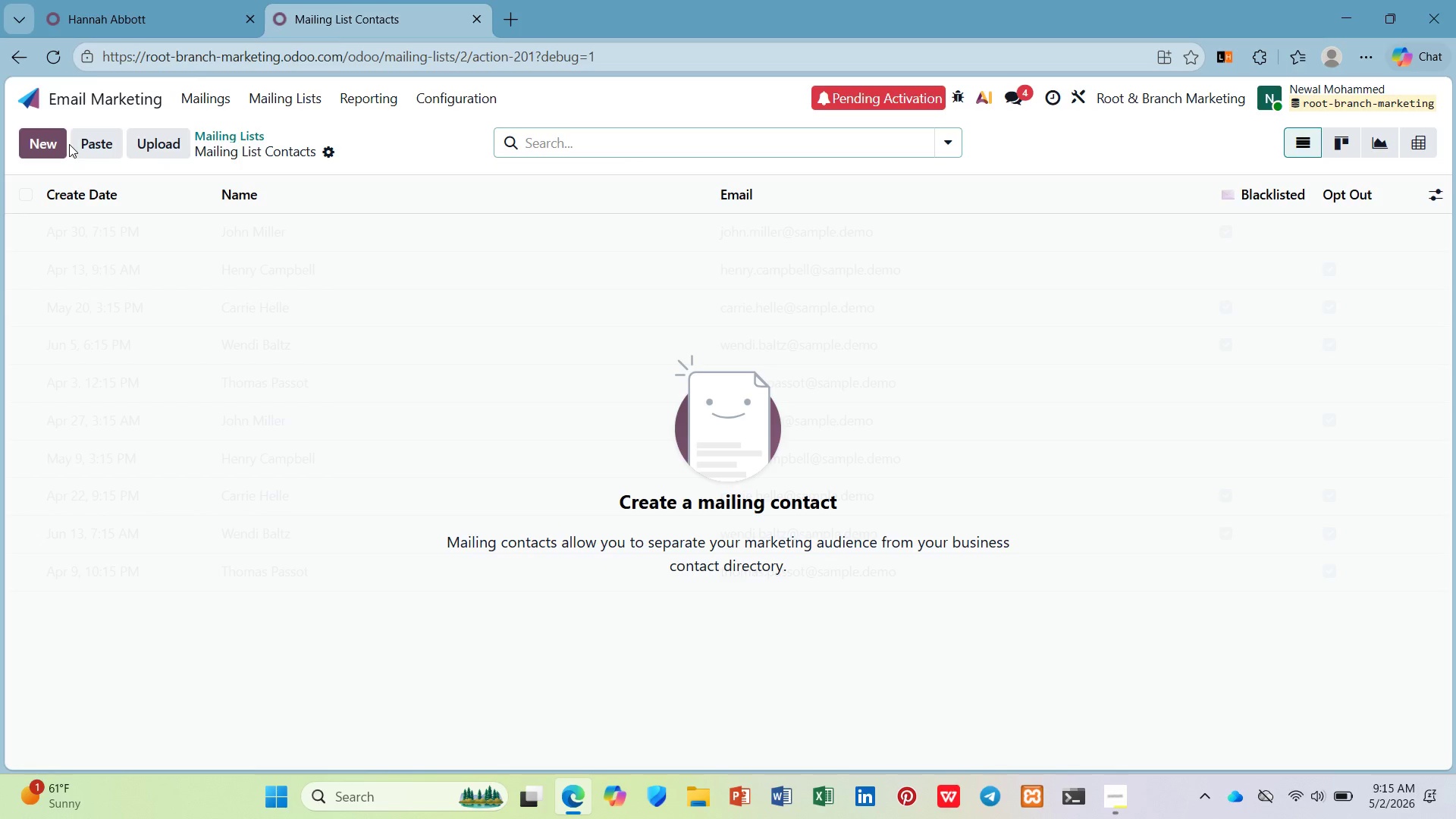 
left_click([327, 147])
 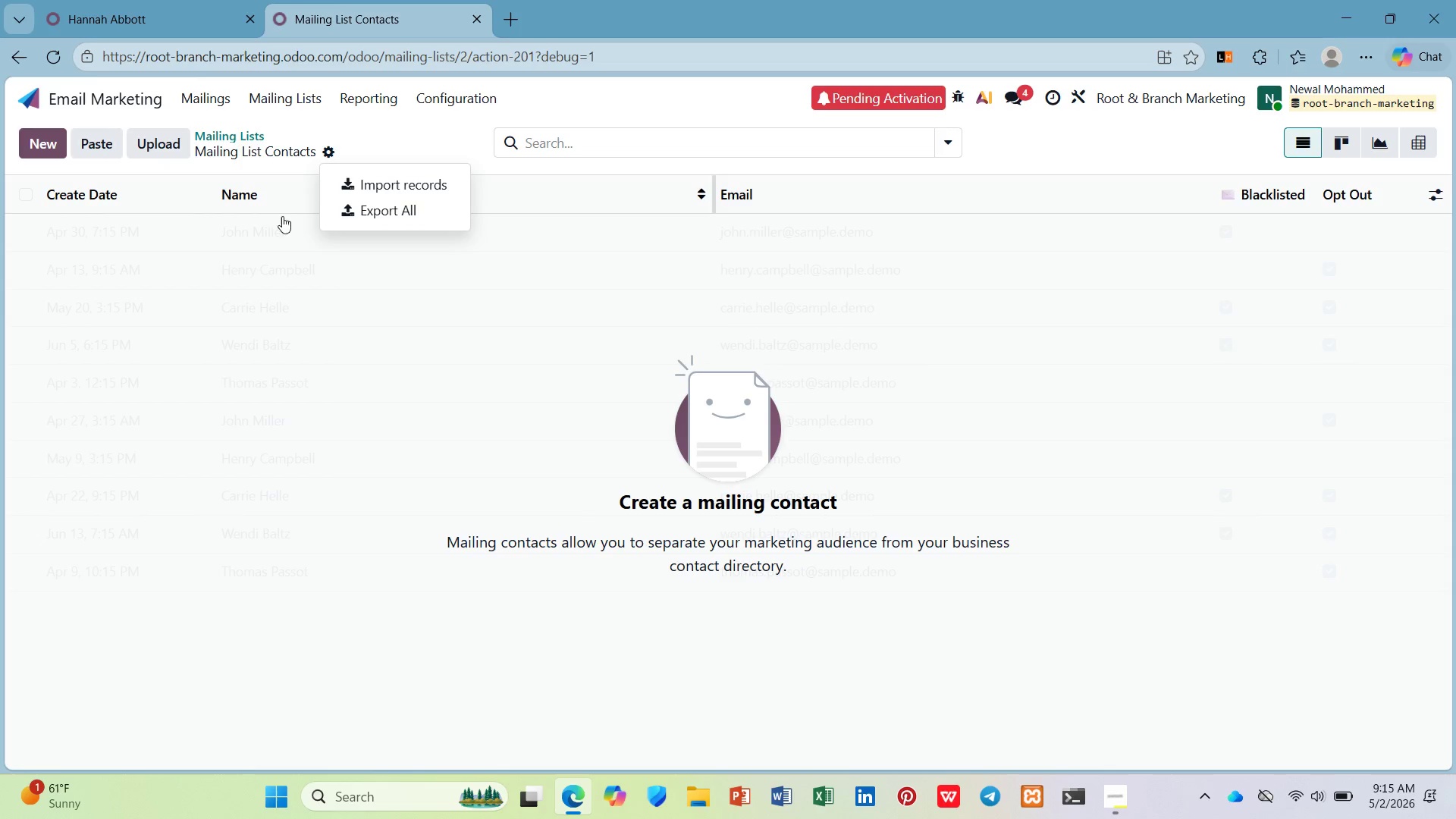 
left_click_drag(start_coordinate=[209, 265], to_coordinate=[202, 267])
 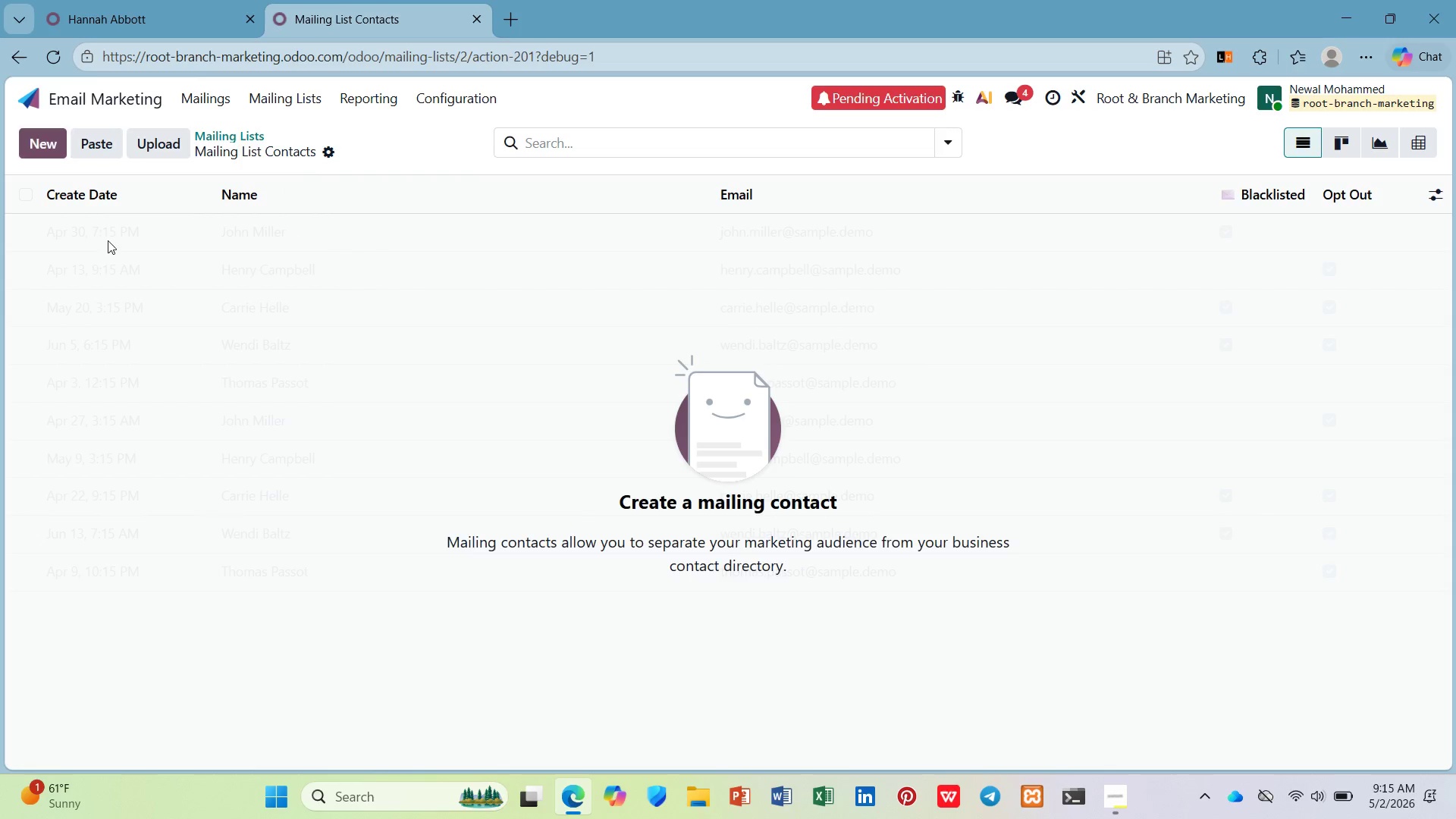 
left_click([99, 233])
 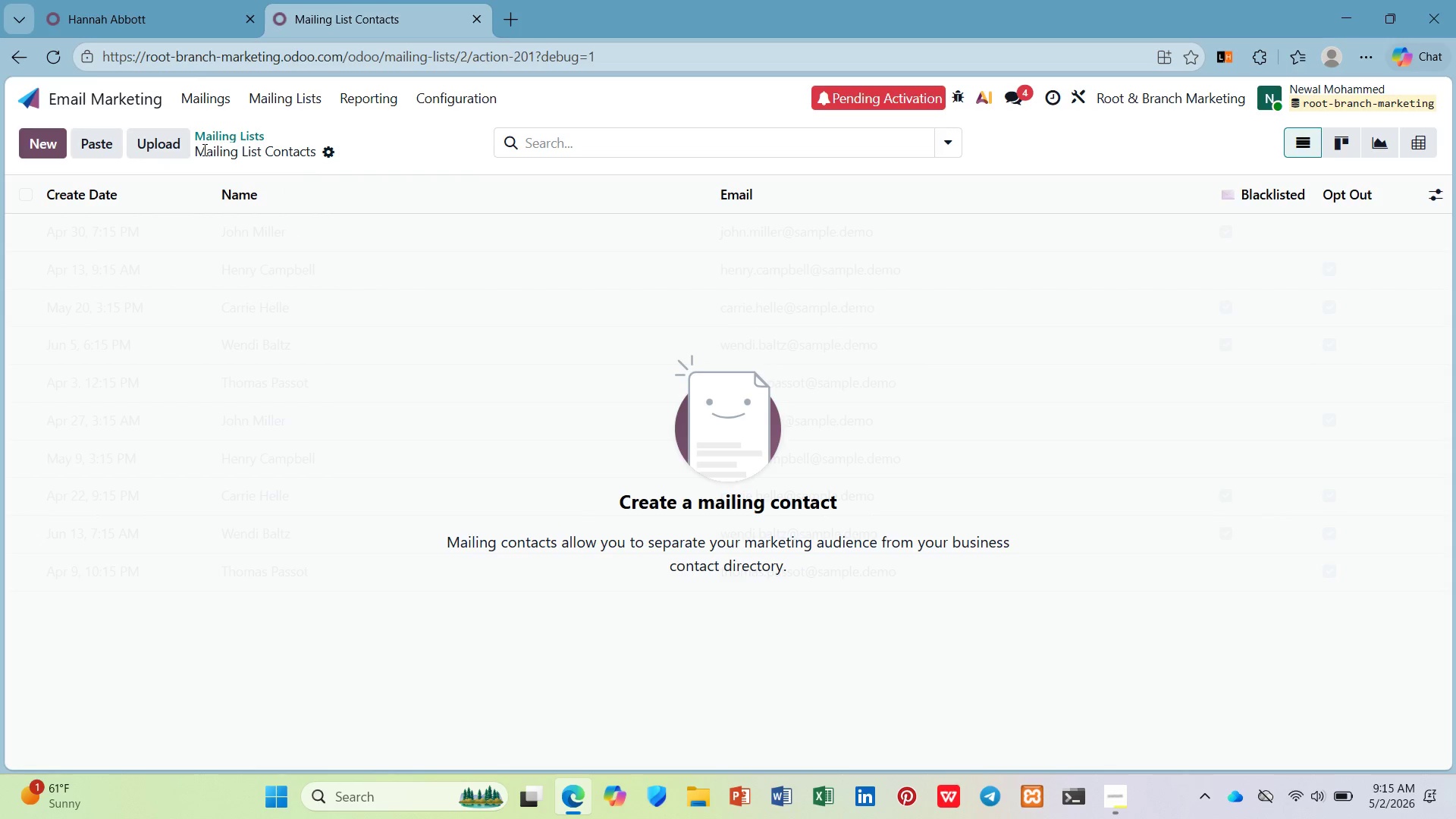 
left_click([154, 149])
 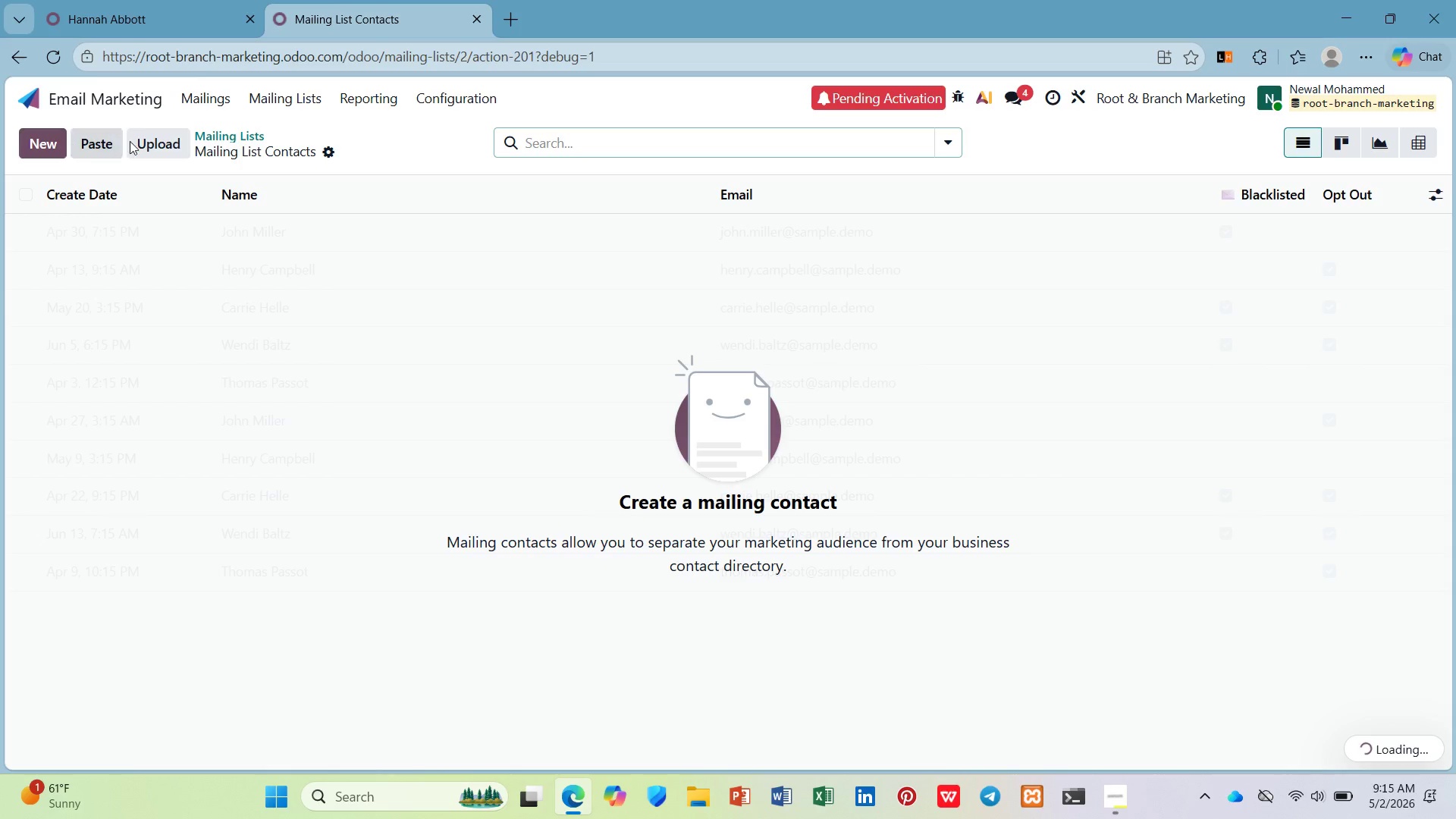 
left_click([53, 147])
 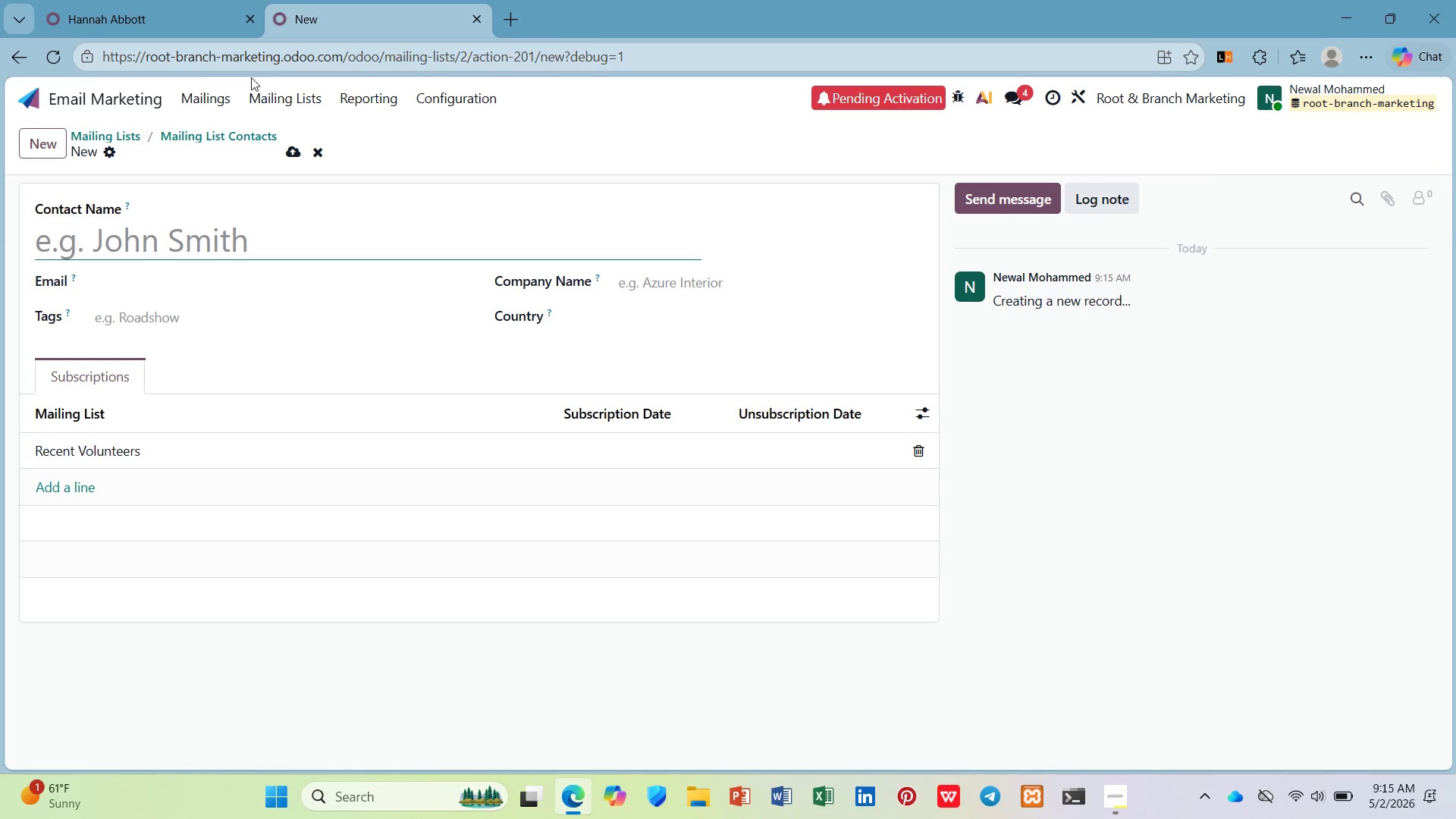 
wait(7.26)
 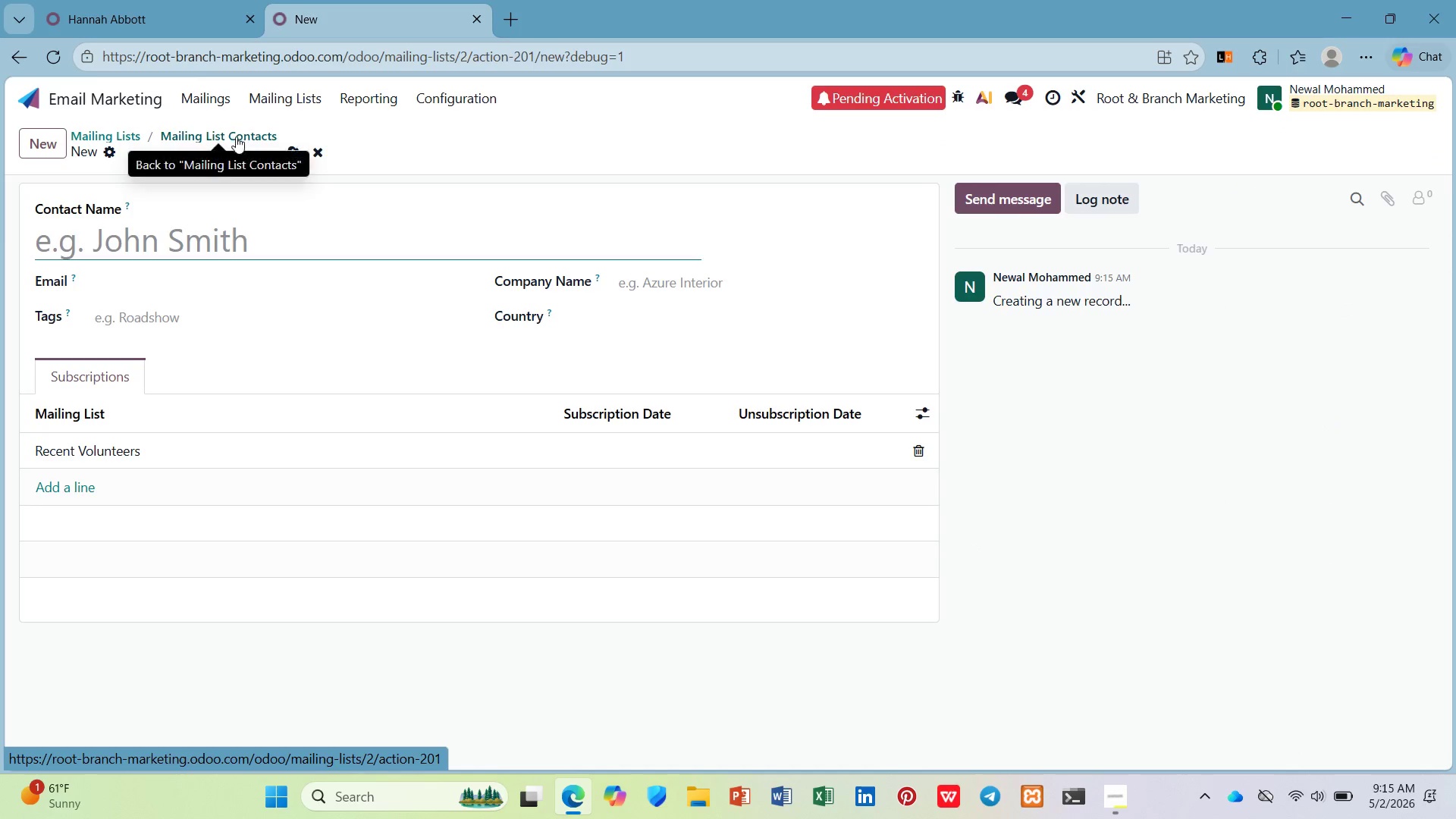 
left_click([114, 152])
 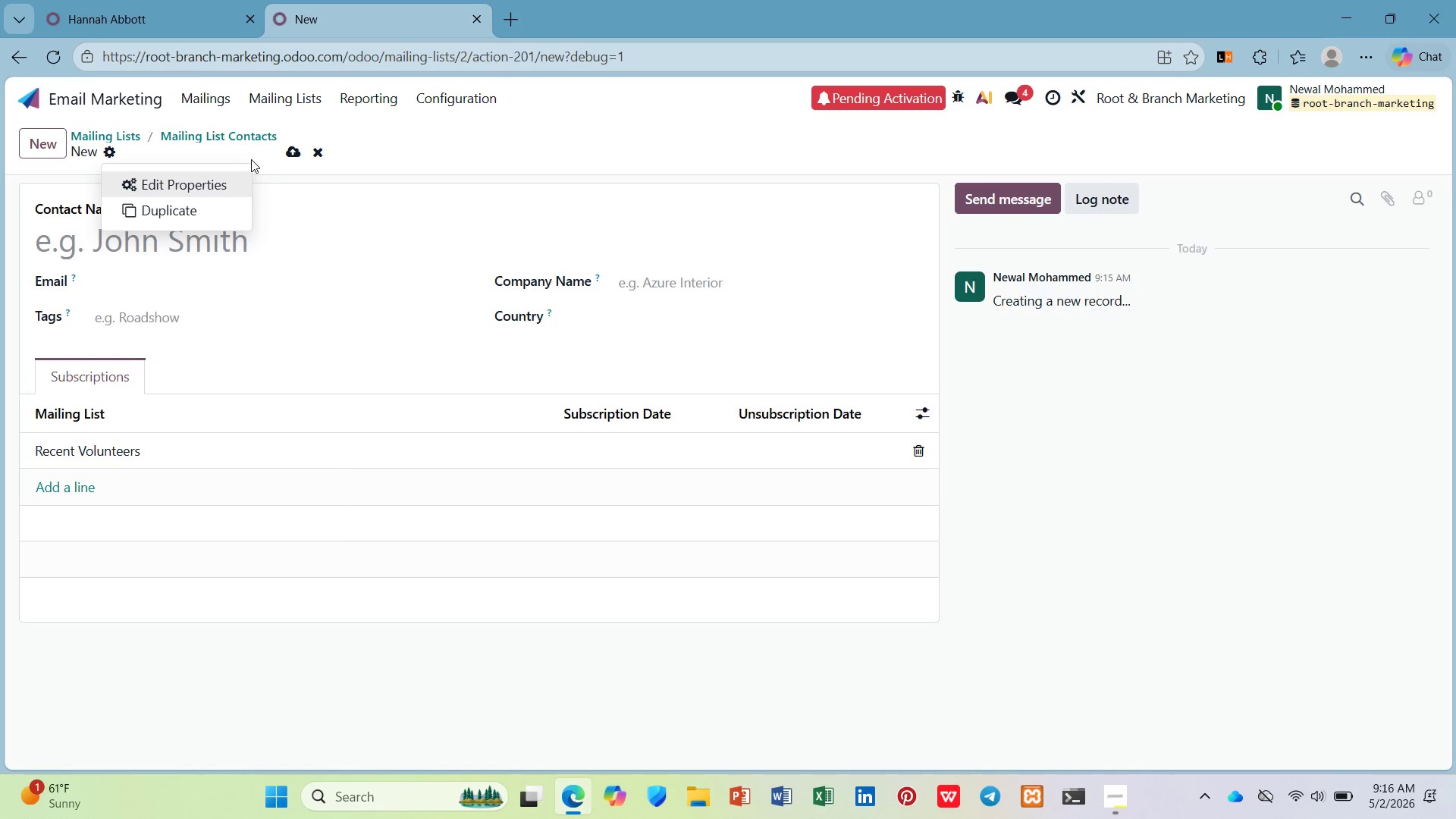 
wait(23.78)
 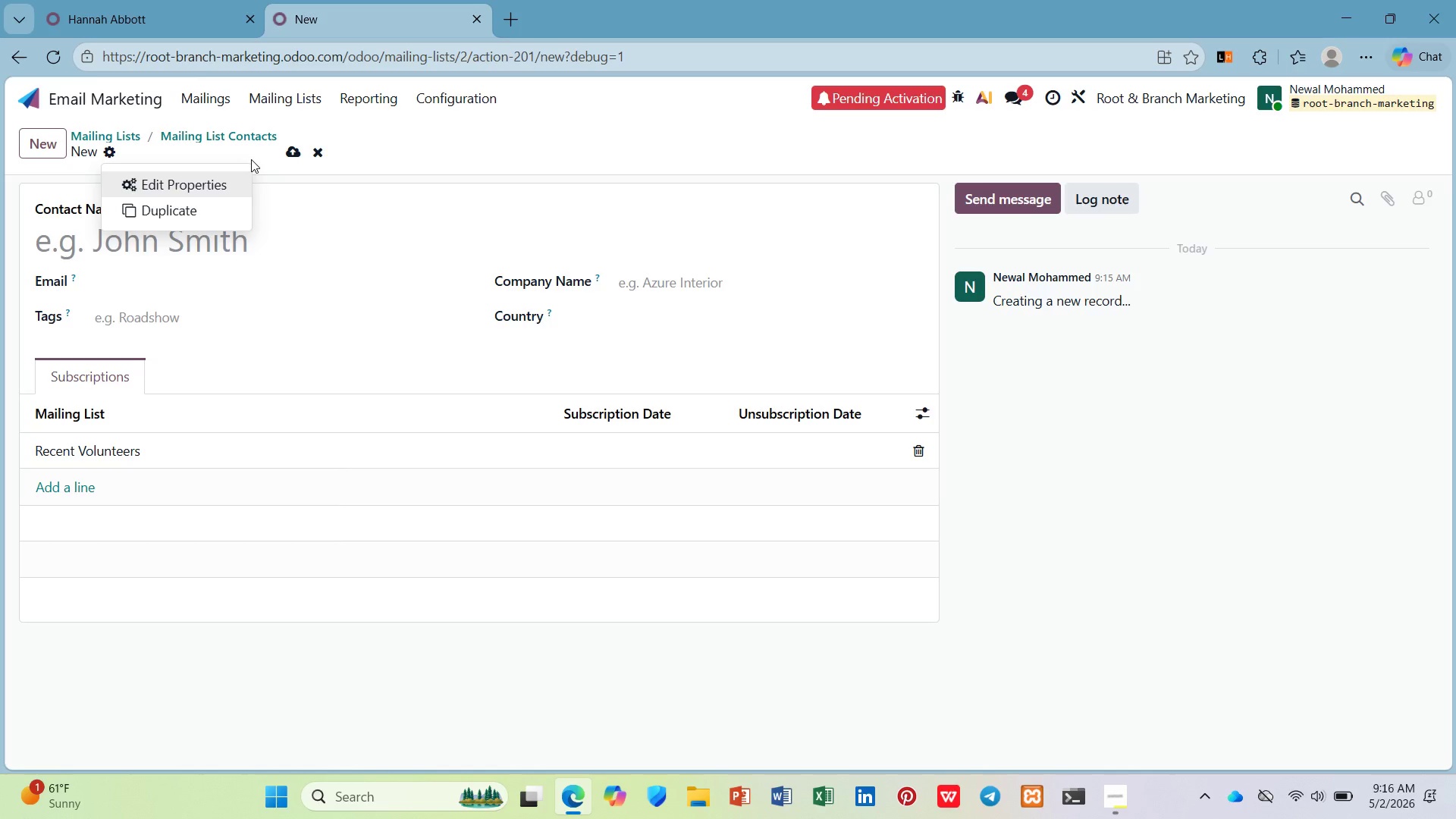 
left_click([146, 103])
 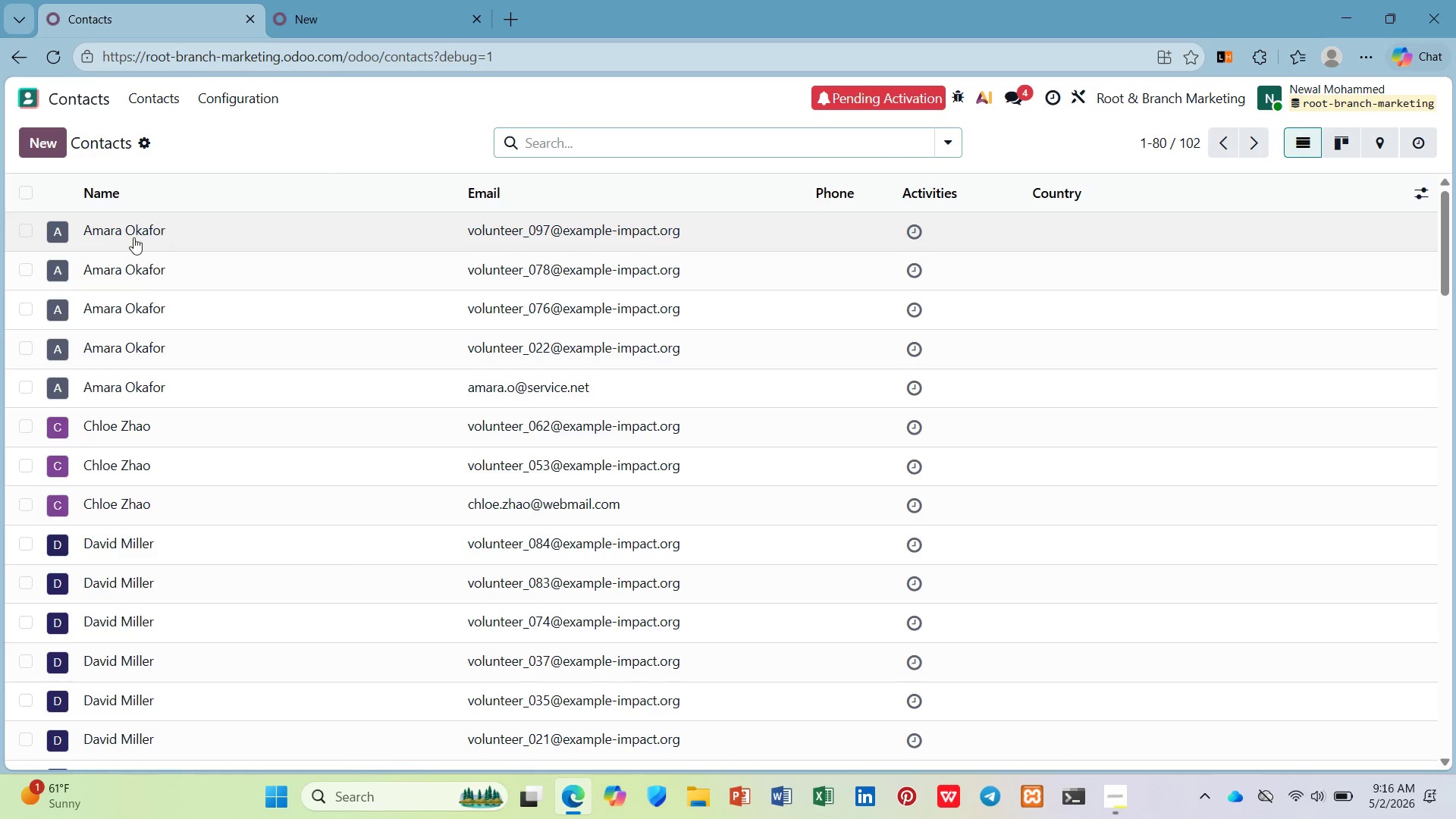 
left_click([27, 225])
 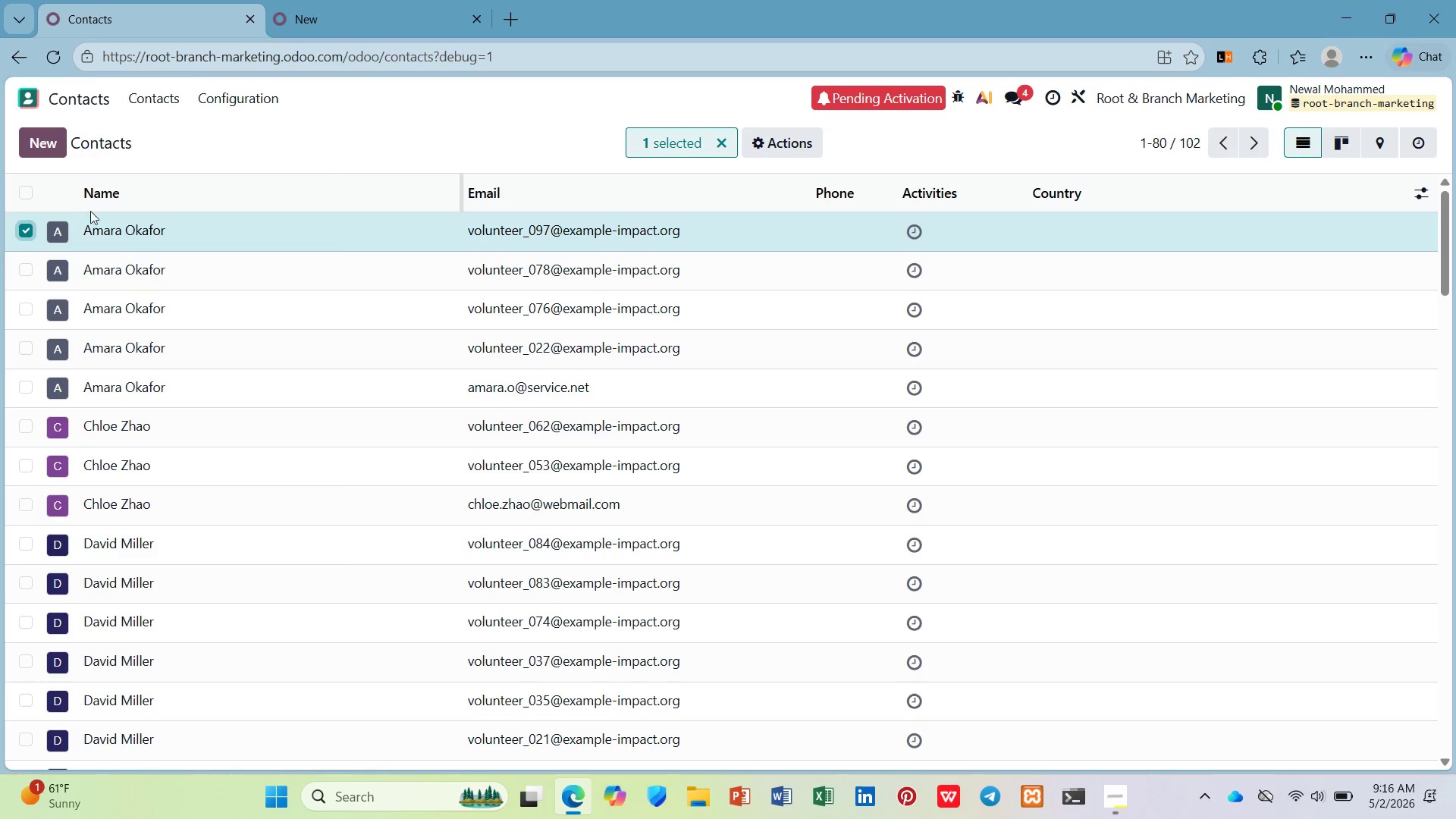 
mouse_move([110, 246])
 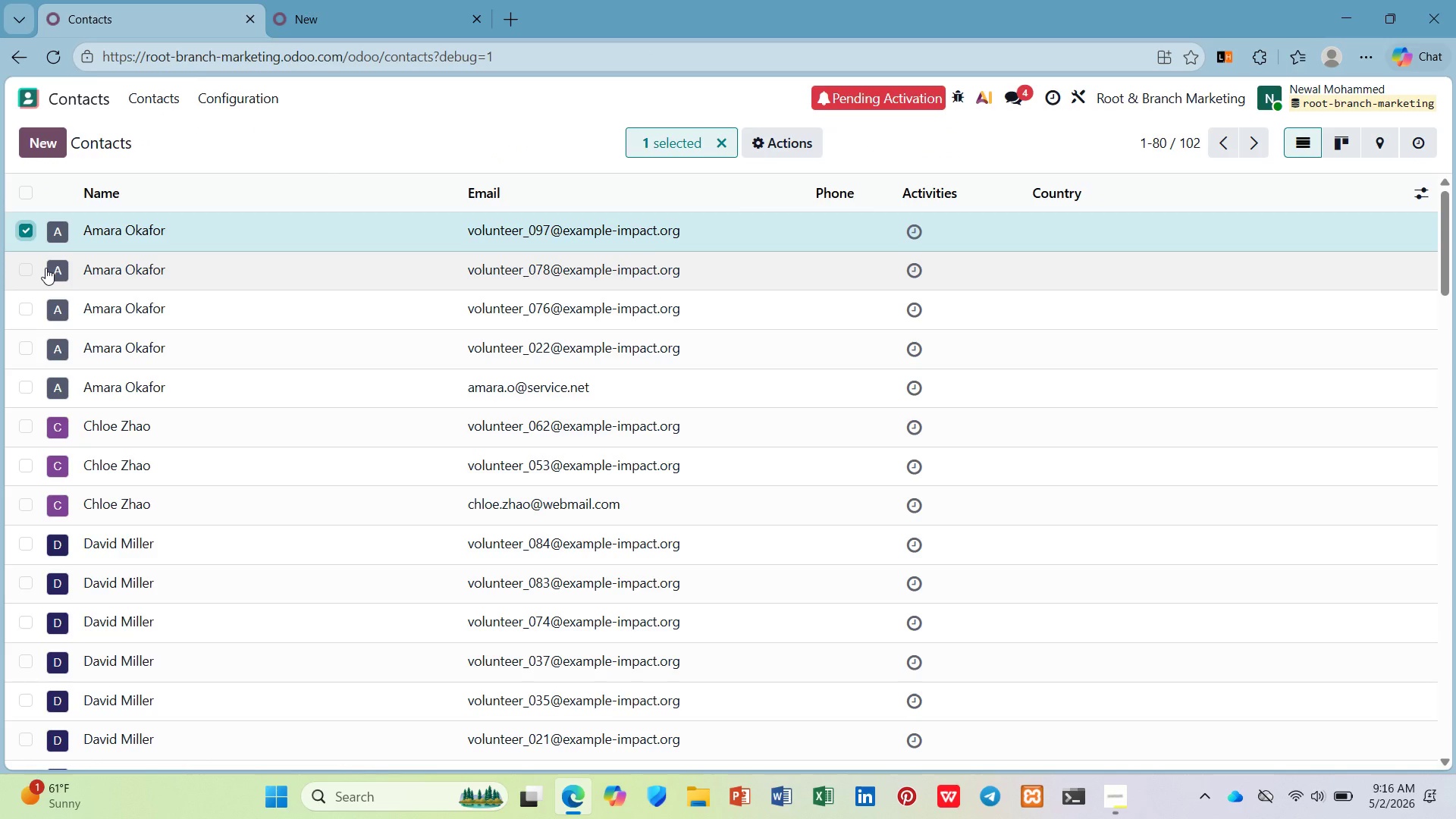 
hold_key(key=ShiftRight, duration=0.92)
 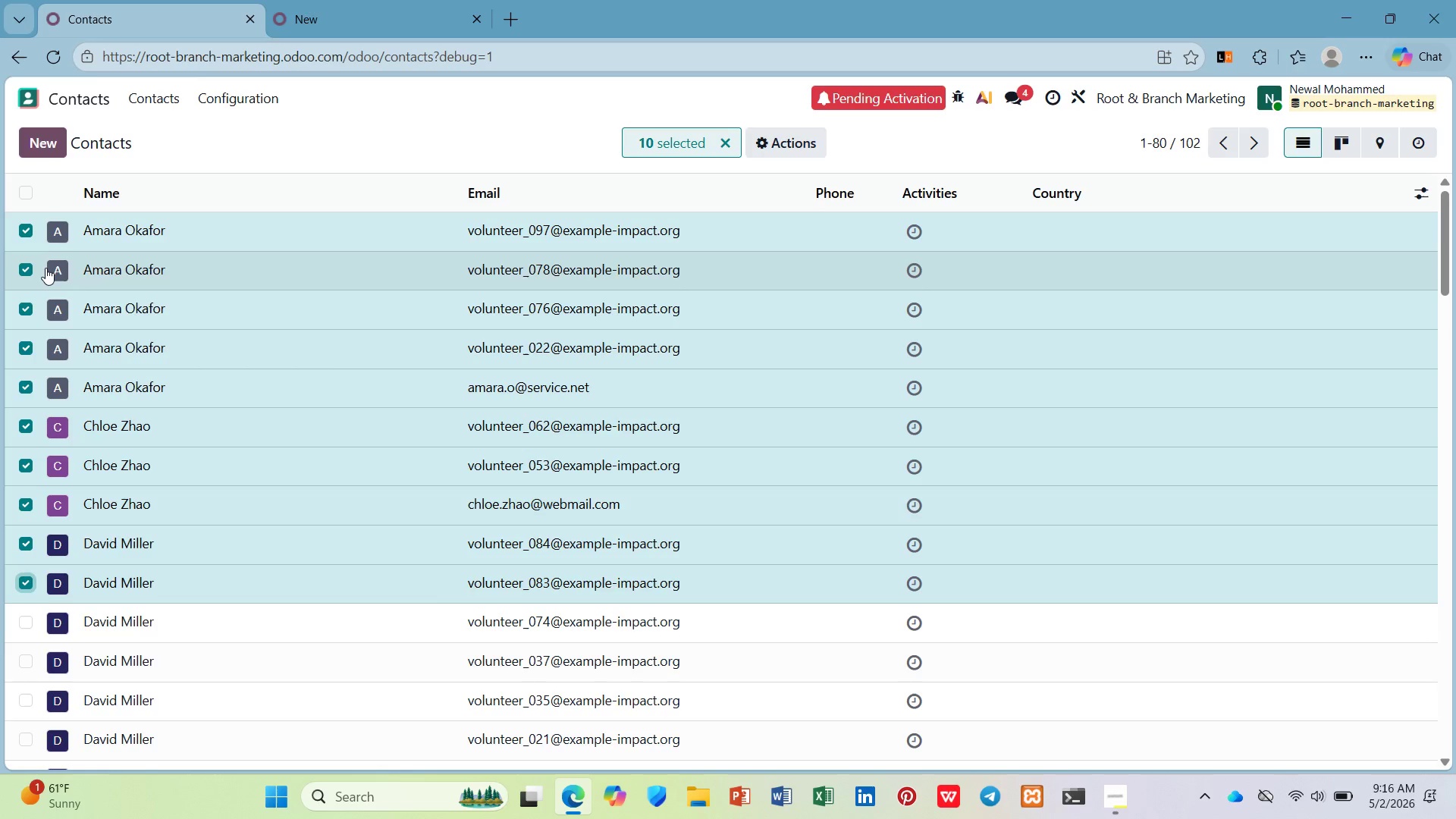 
hold_key(key=ArrowDown, duration=0.75)
 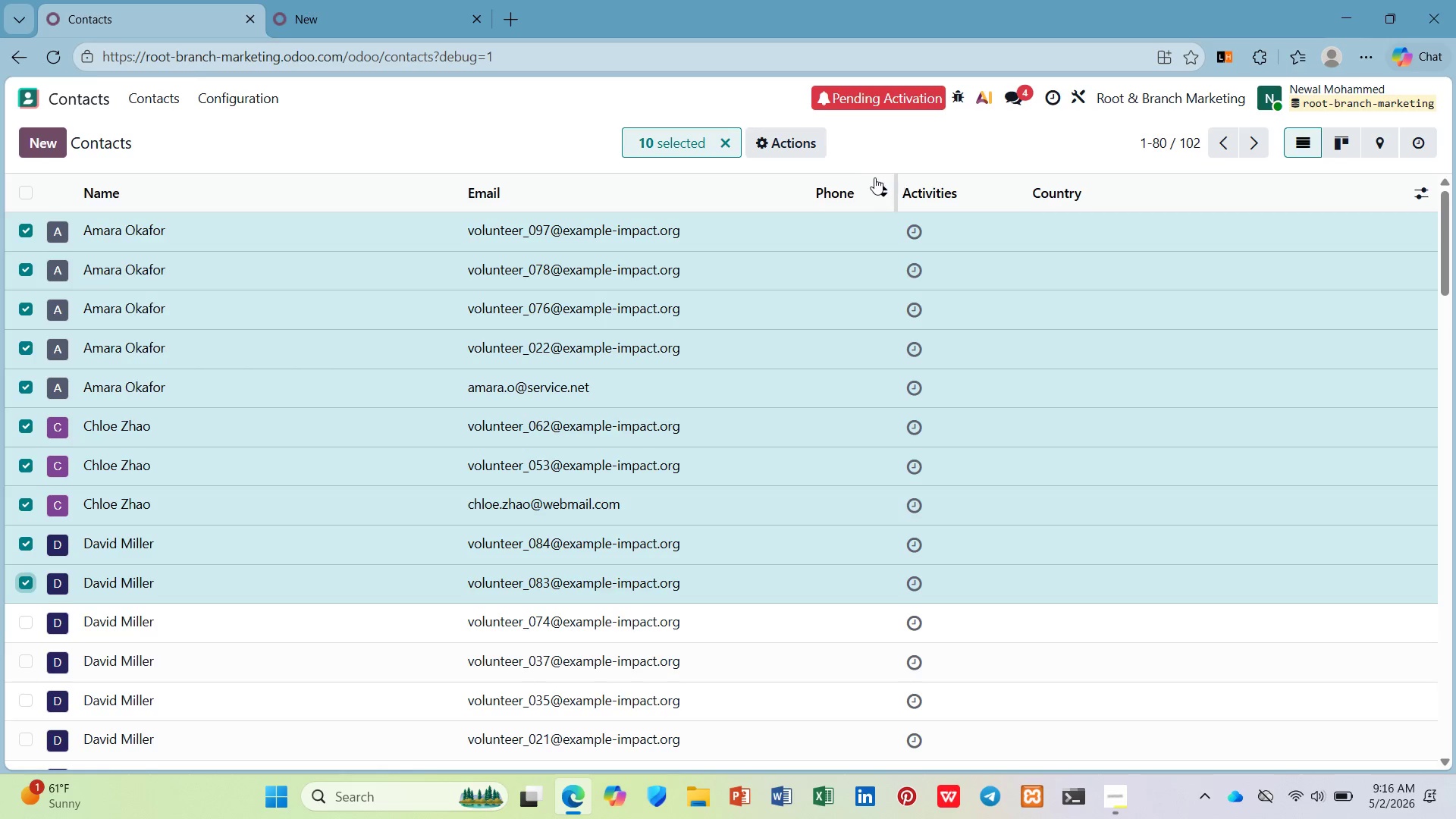 
mouse_move([796, 177])
 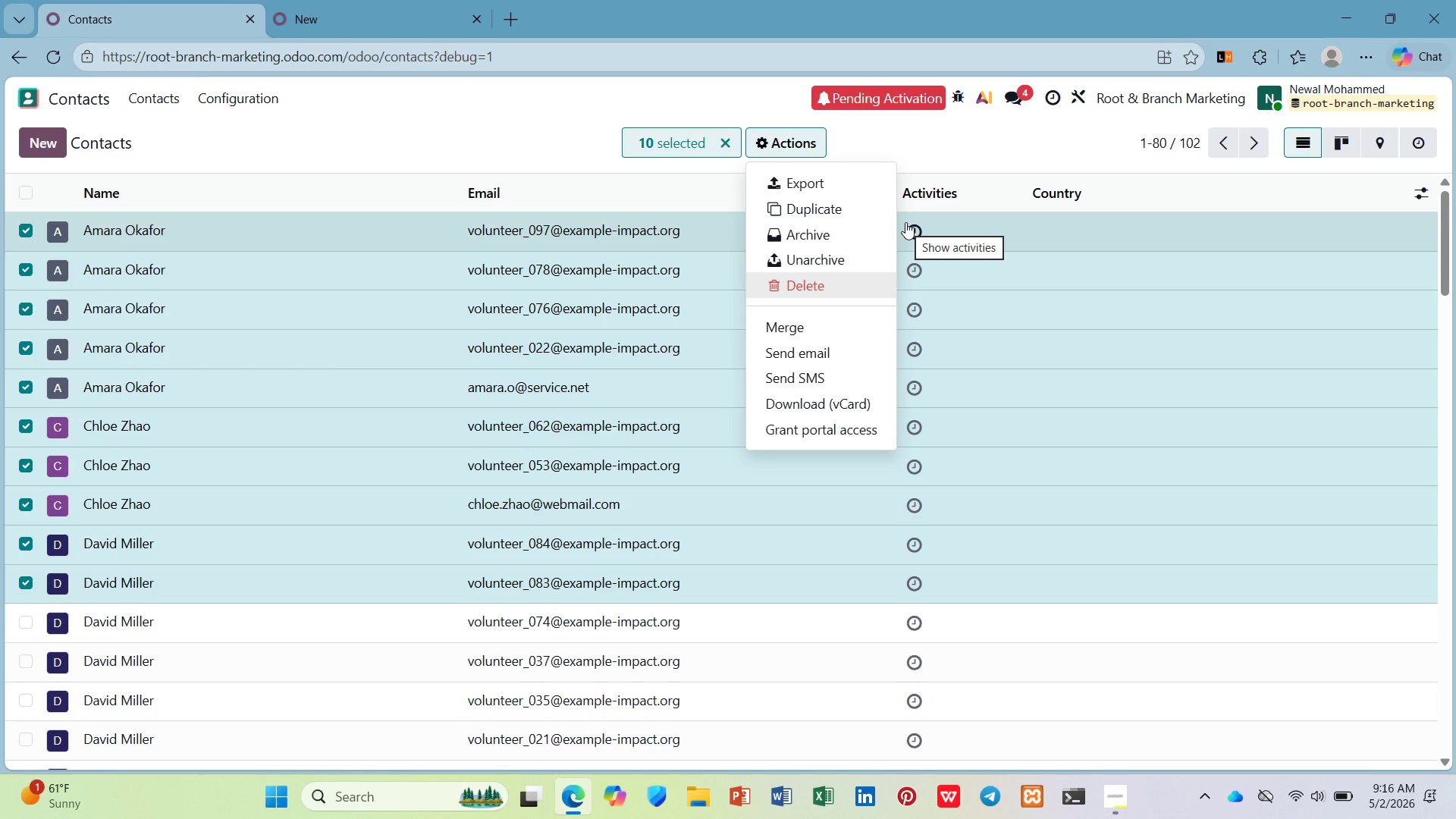 
wait(9.18)
 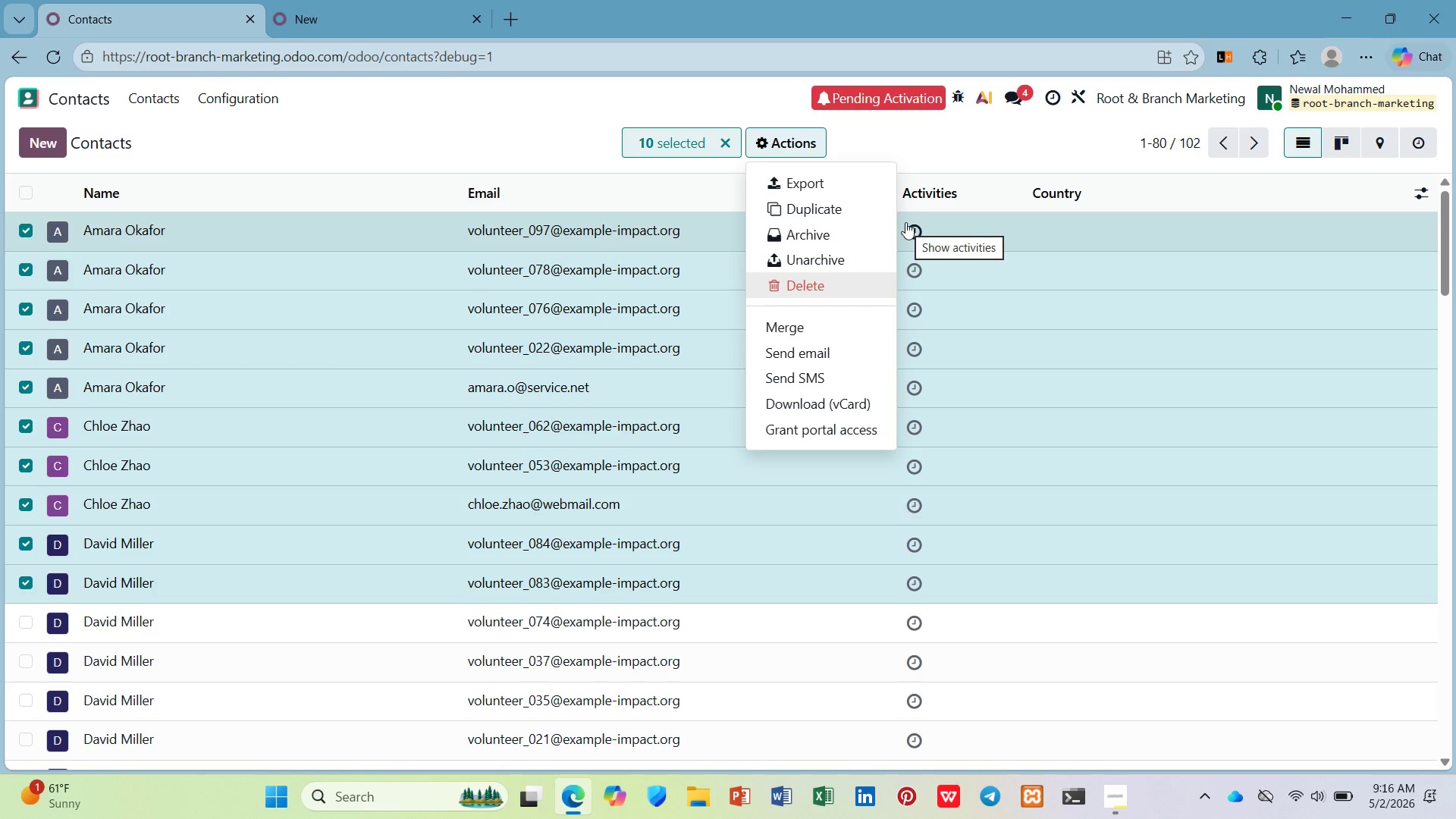 
left_click([993, 155])
 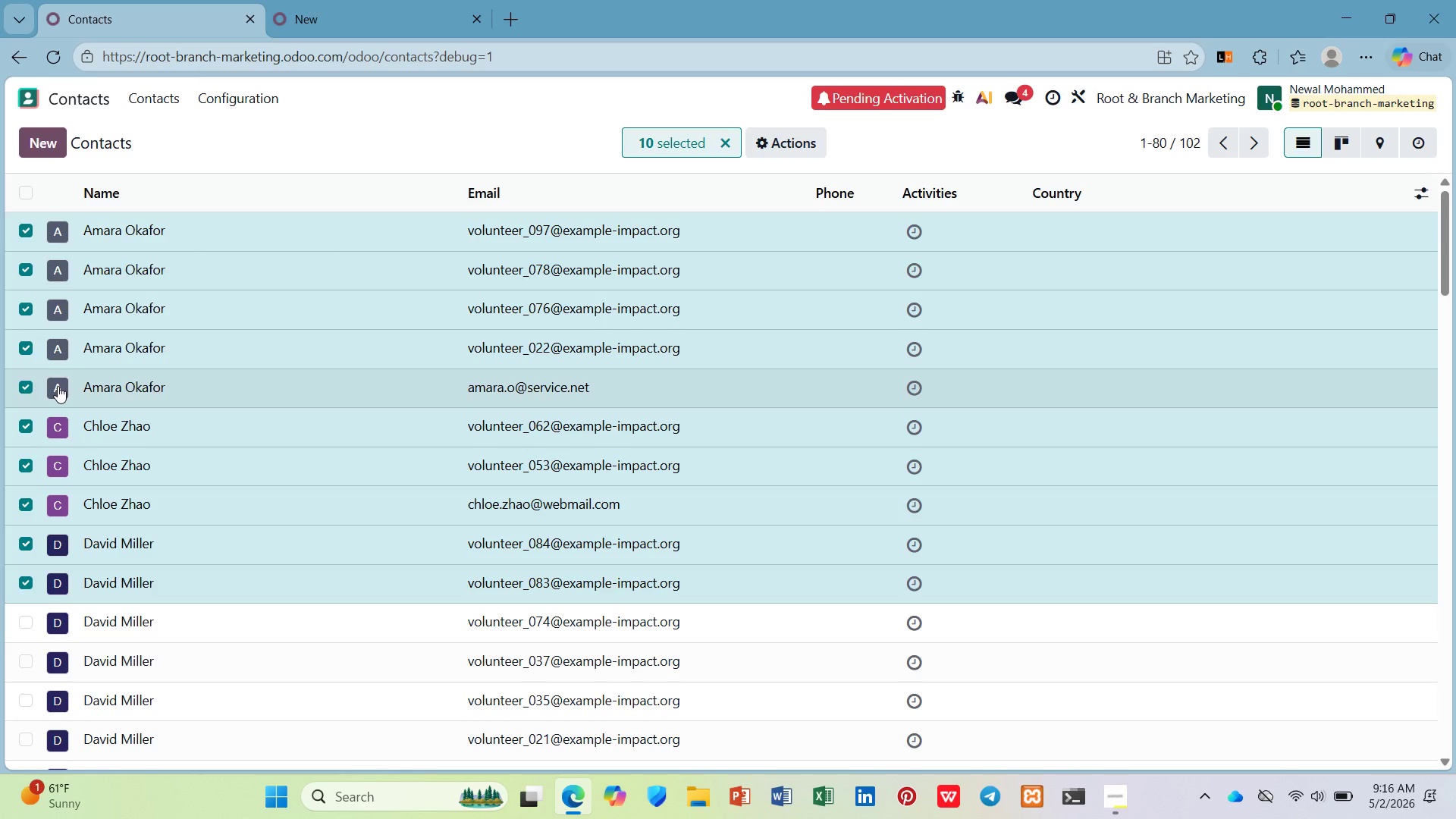 
wait(22.36)
 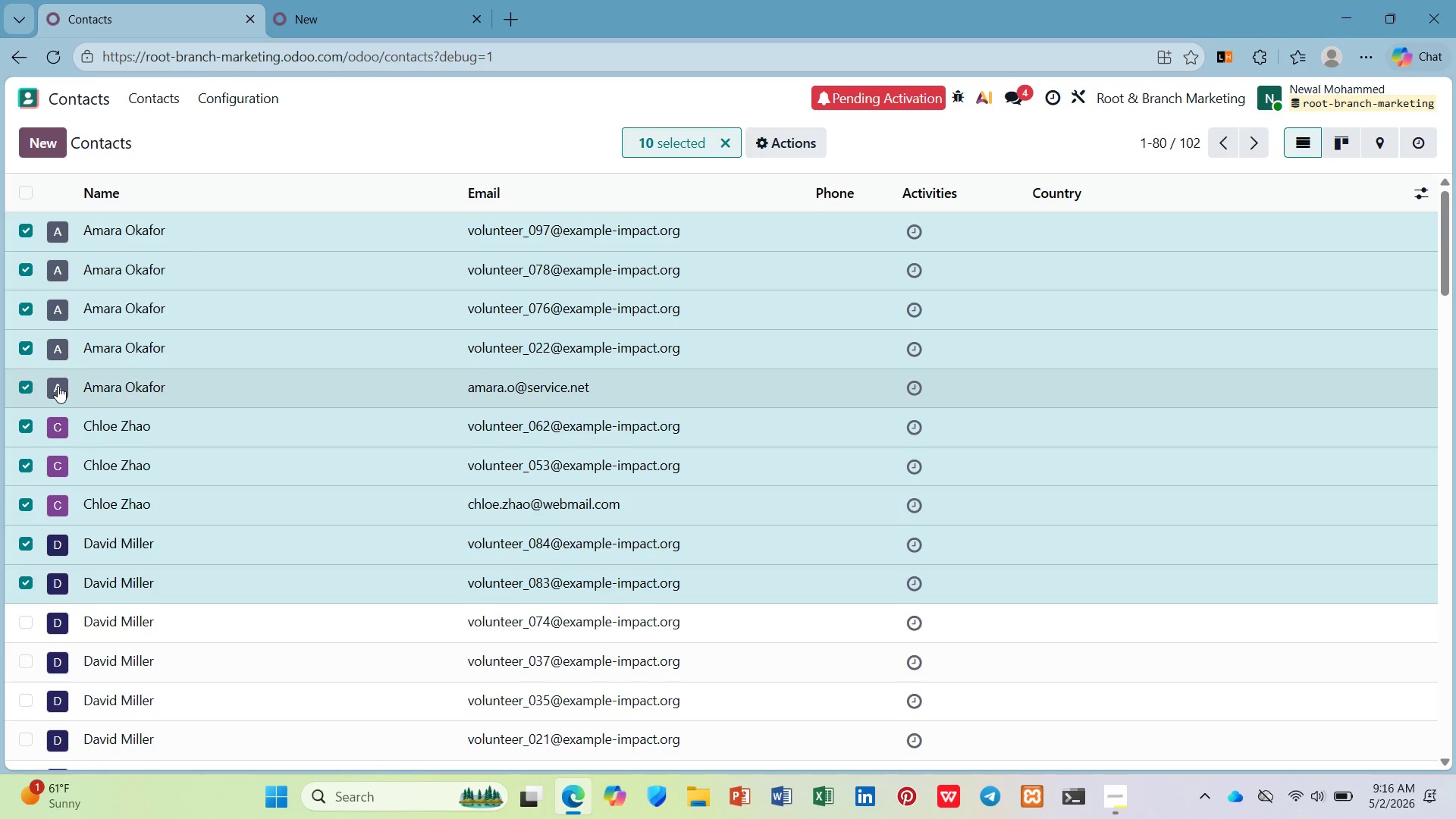 
left_click([267, 136])
 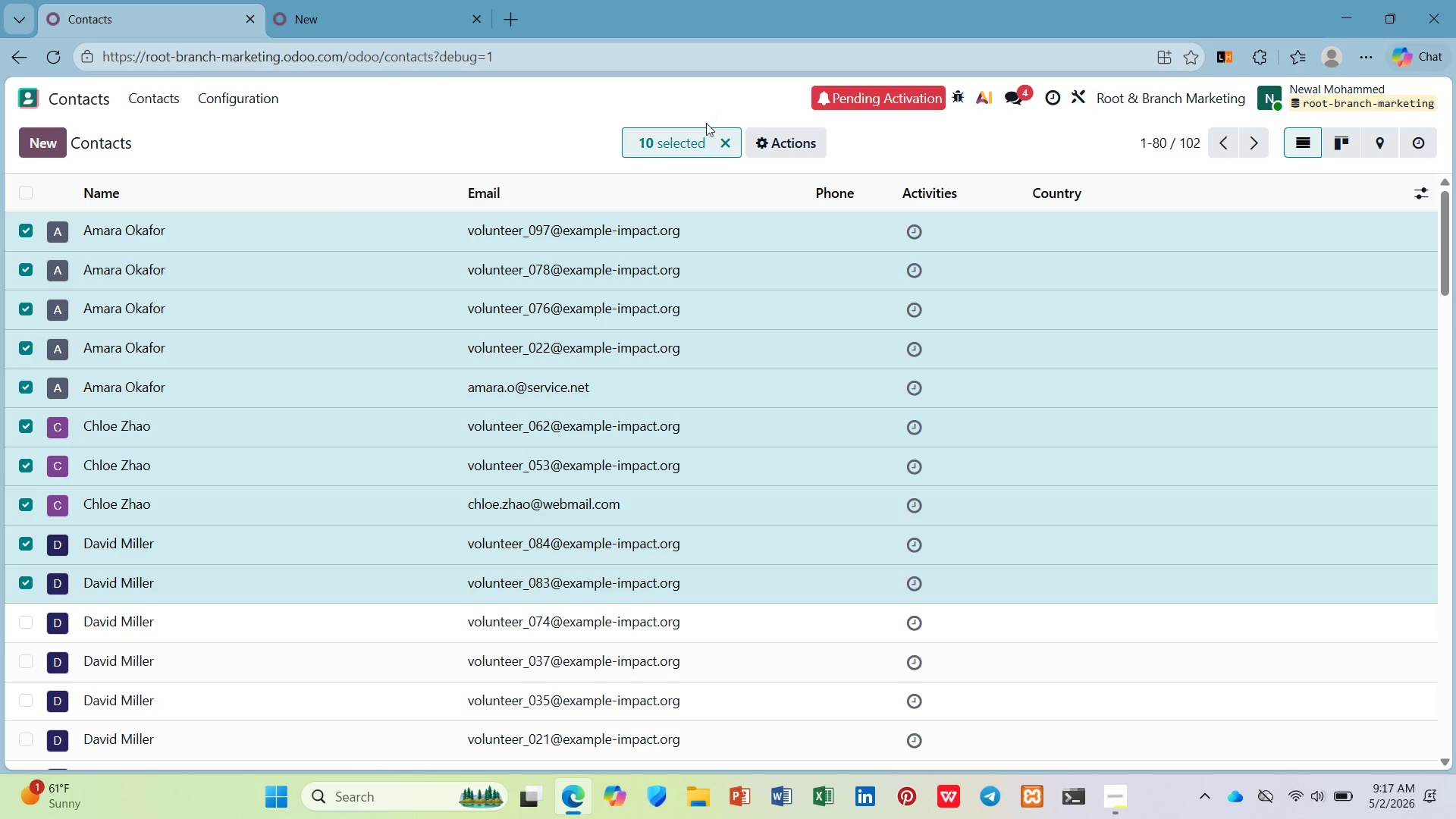 
left_click([731, 143])
 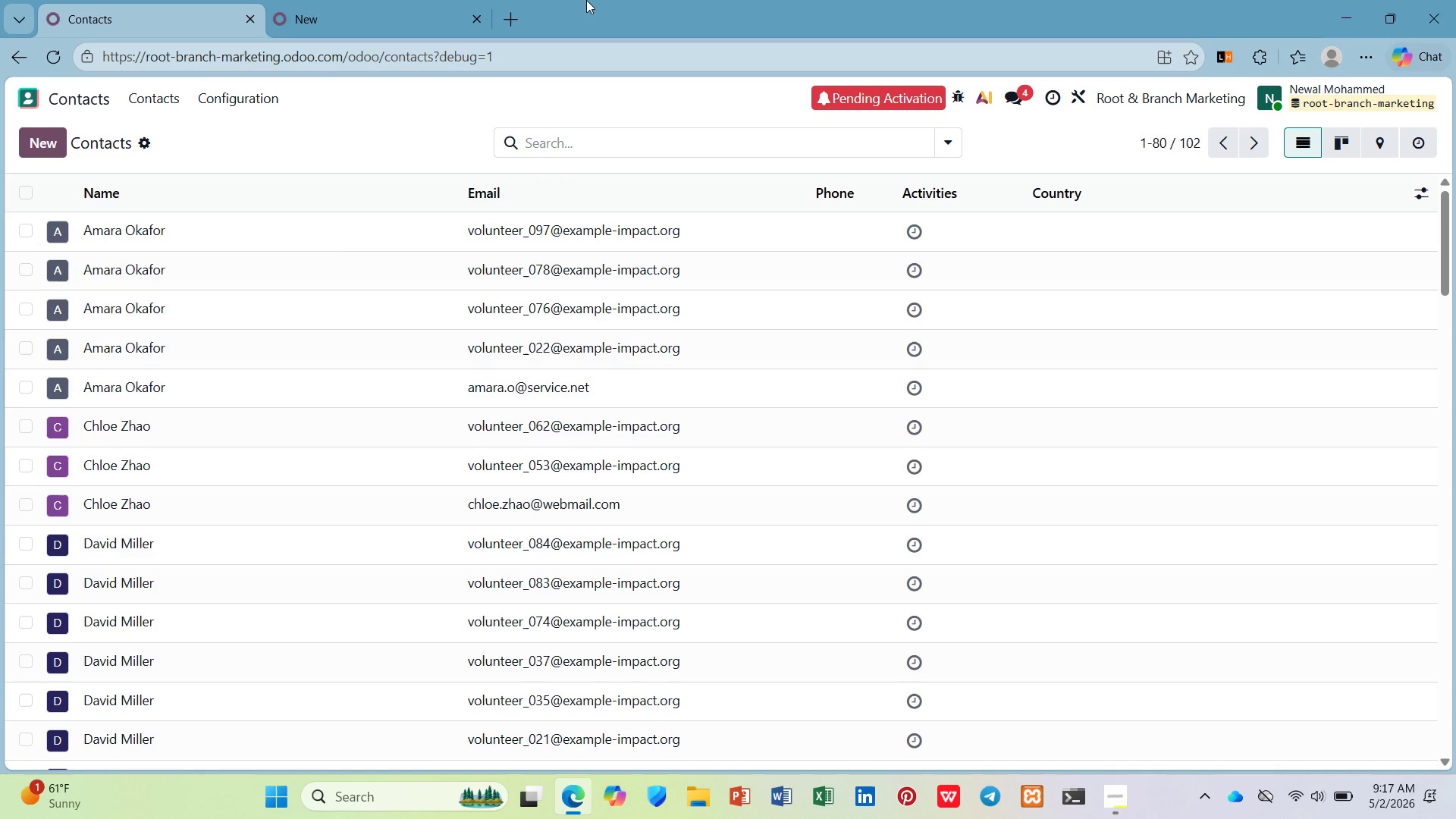 
wait(7.56)
 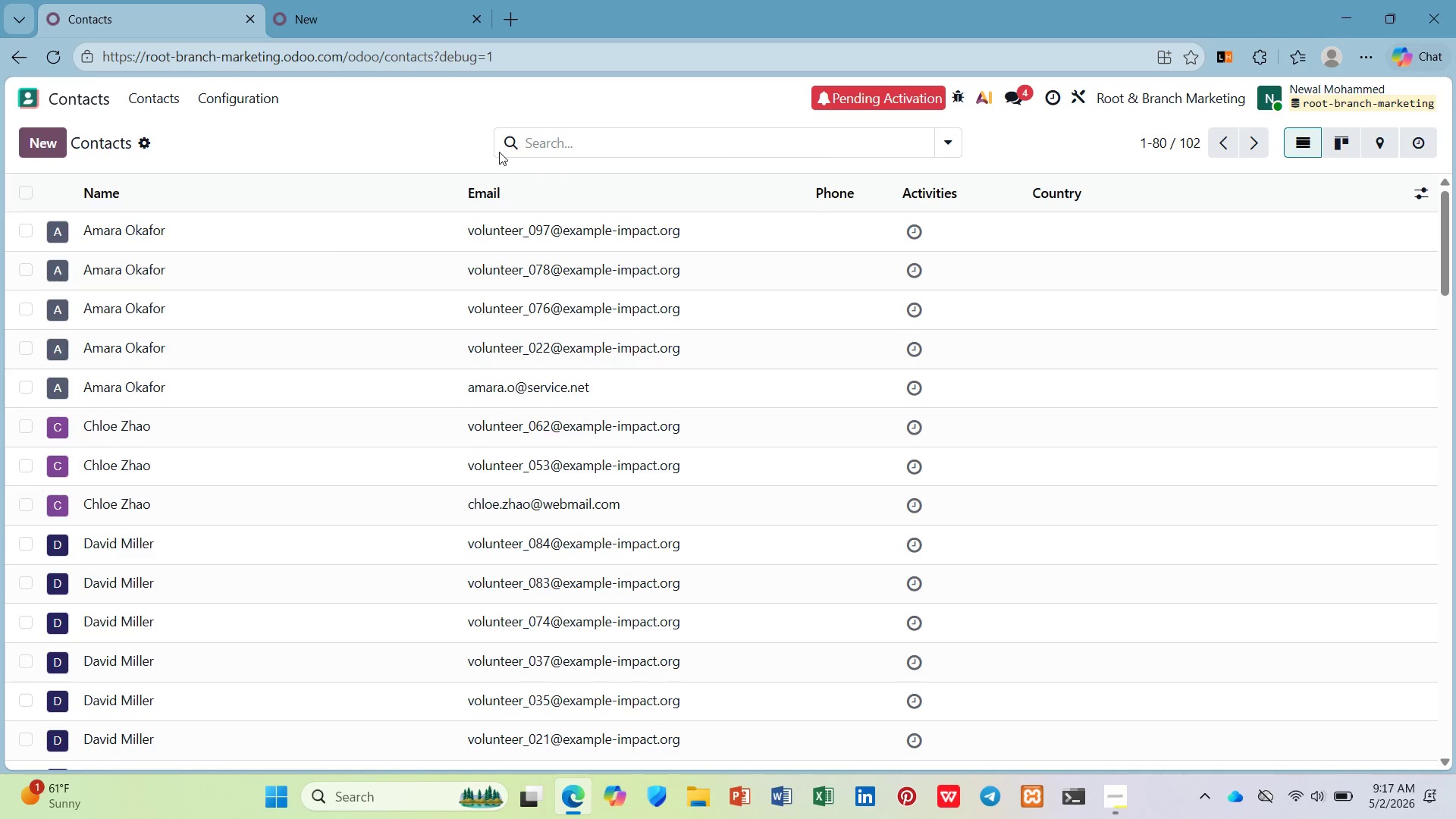 
left_click([515, 20])
 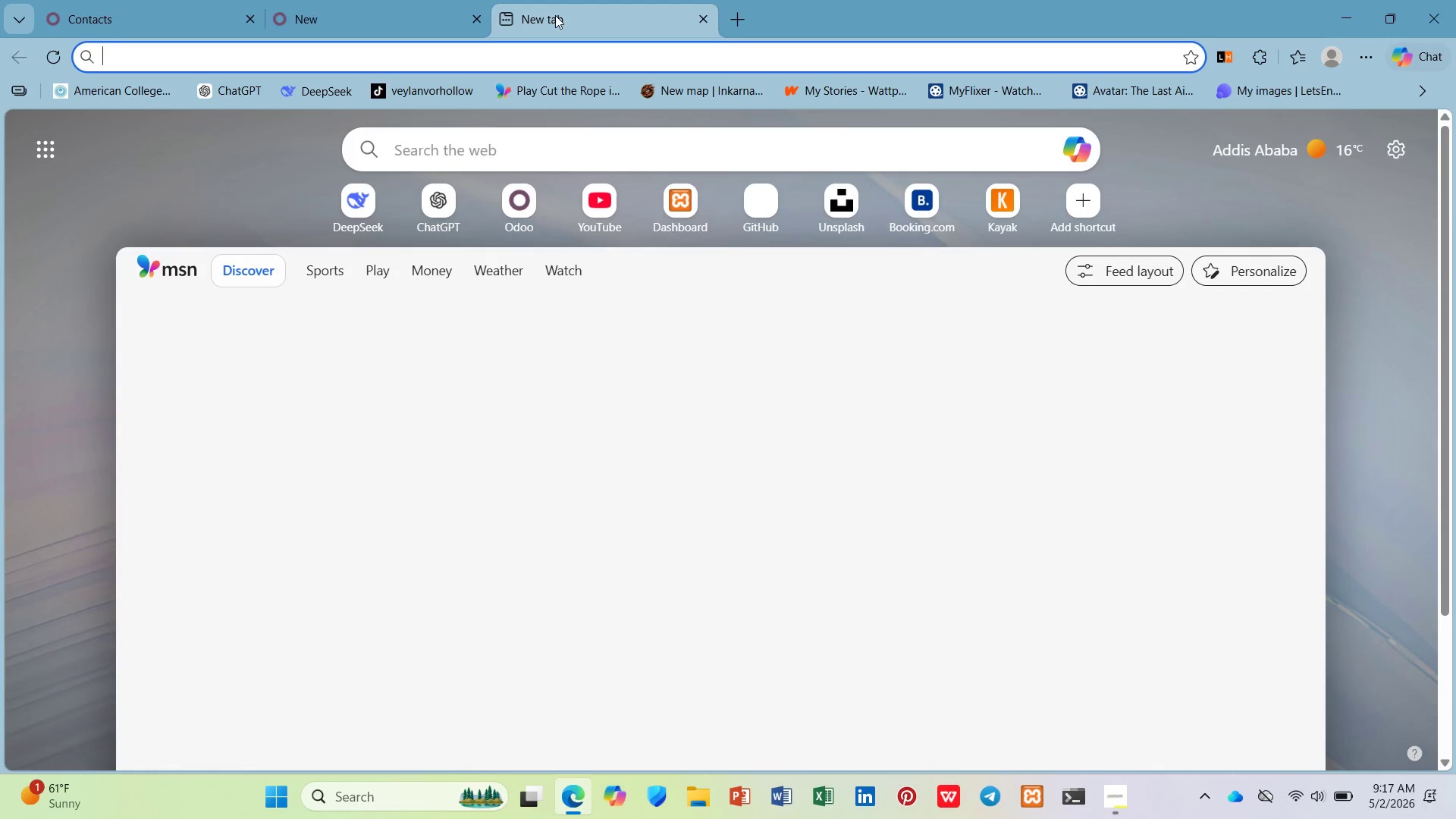 
type(odoo)
 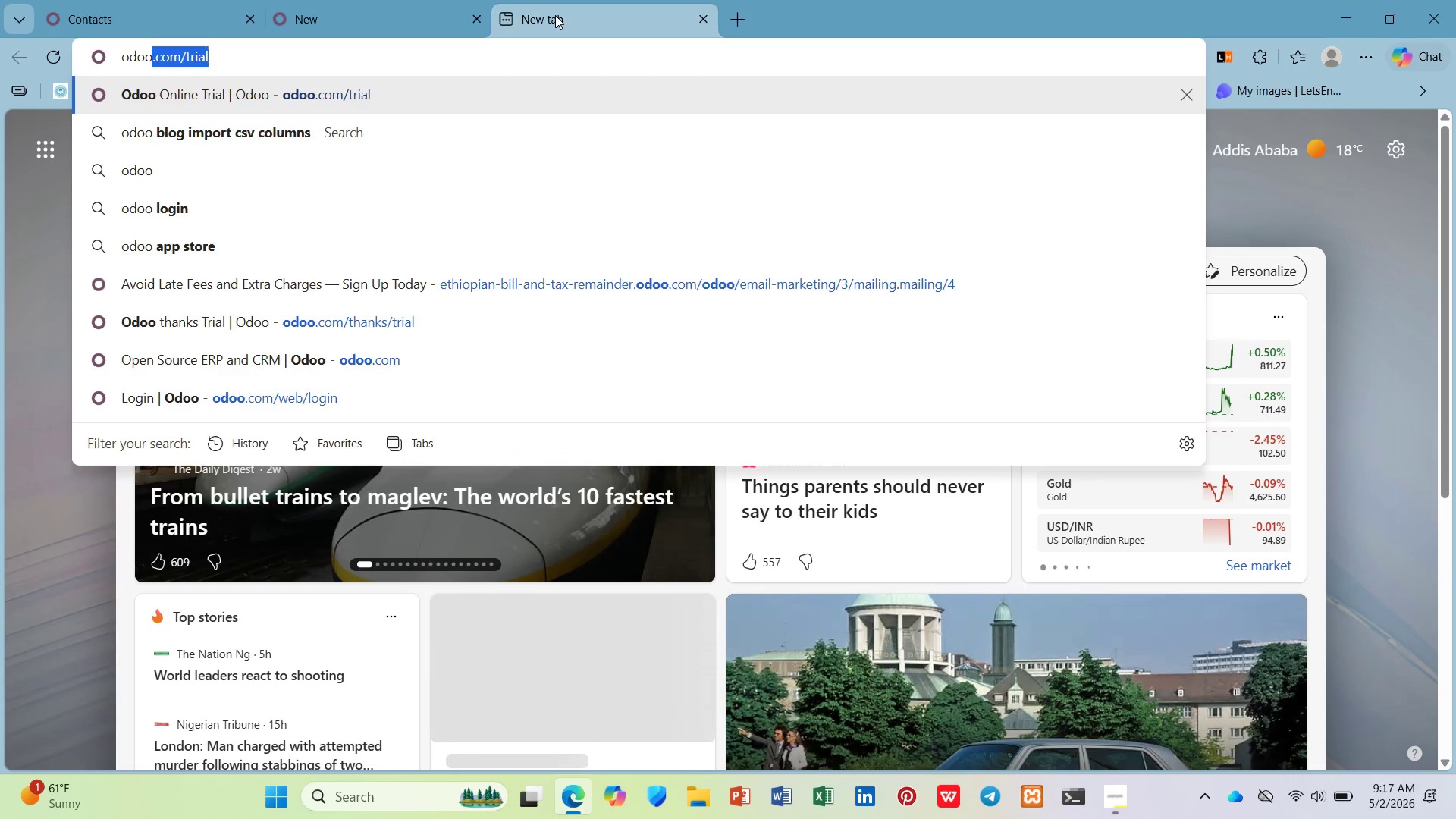 
key(Enter)
 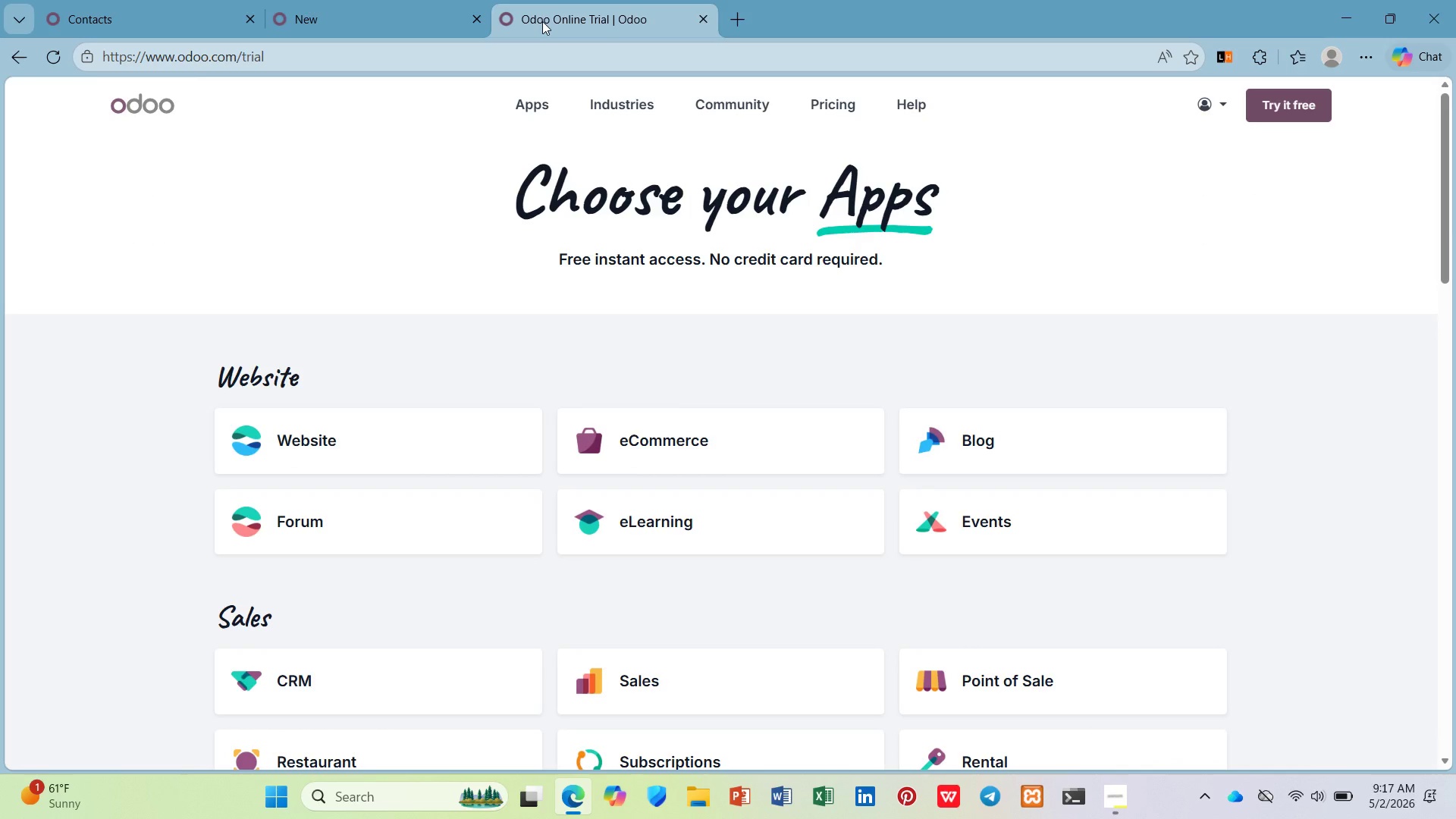 
wait(5.77)
 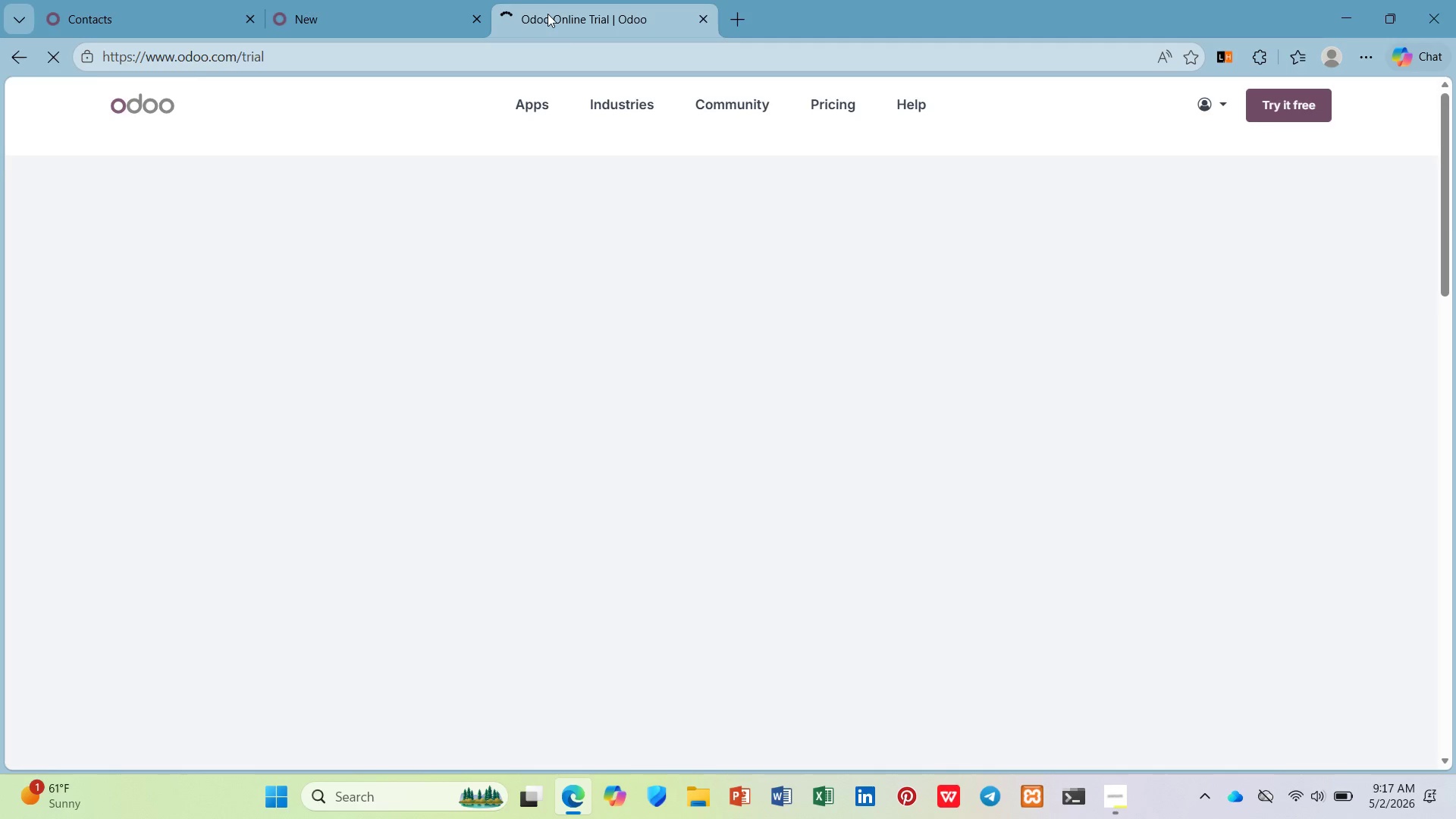 
left_click([308, 0])
 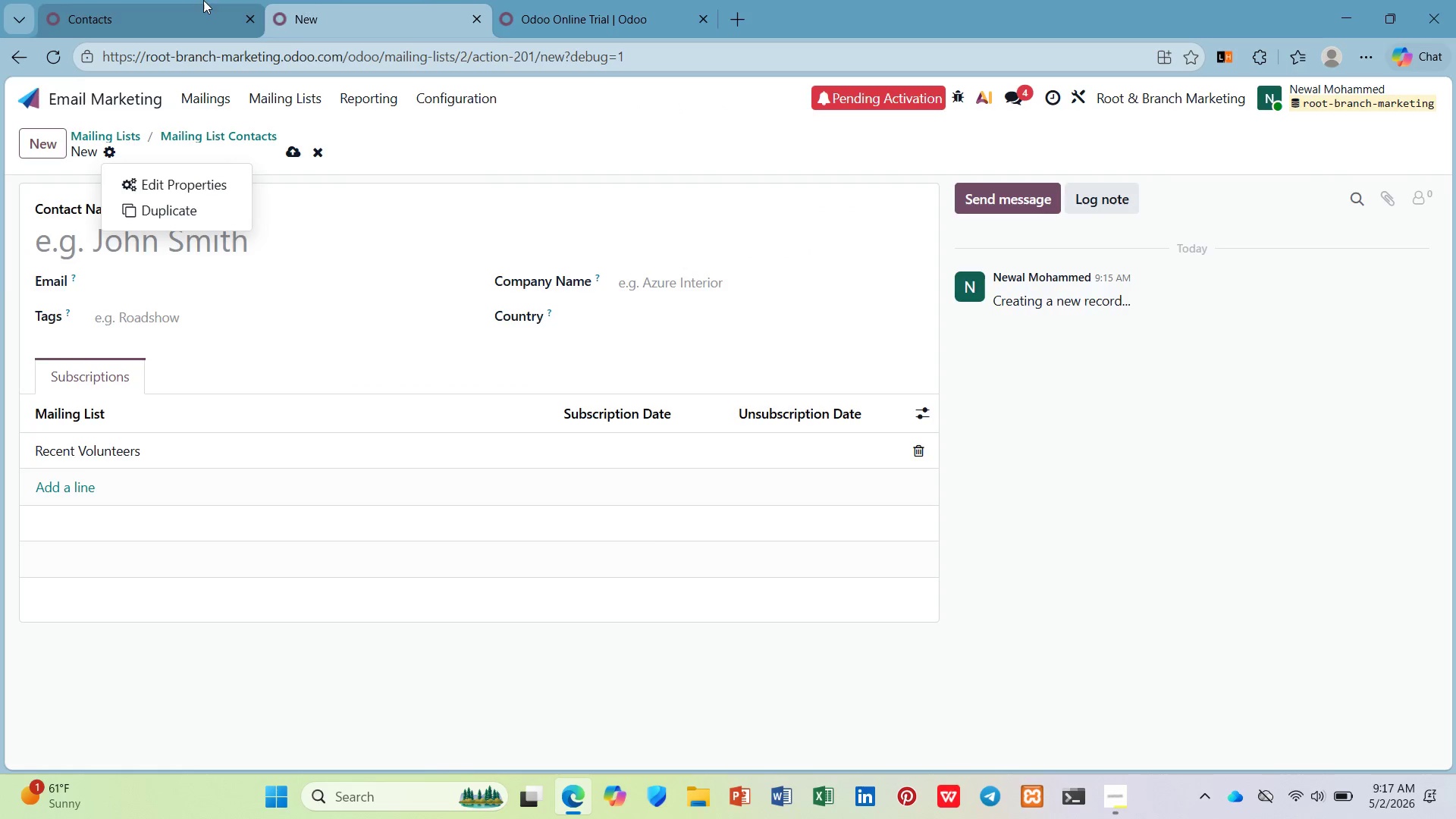 
left_click([203, 0])
 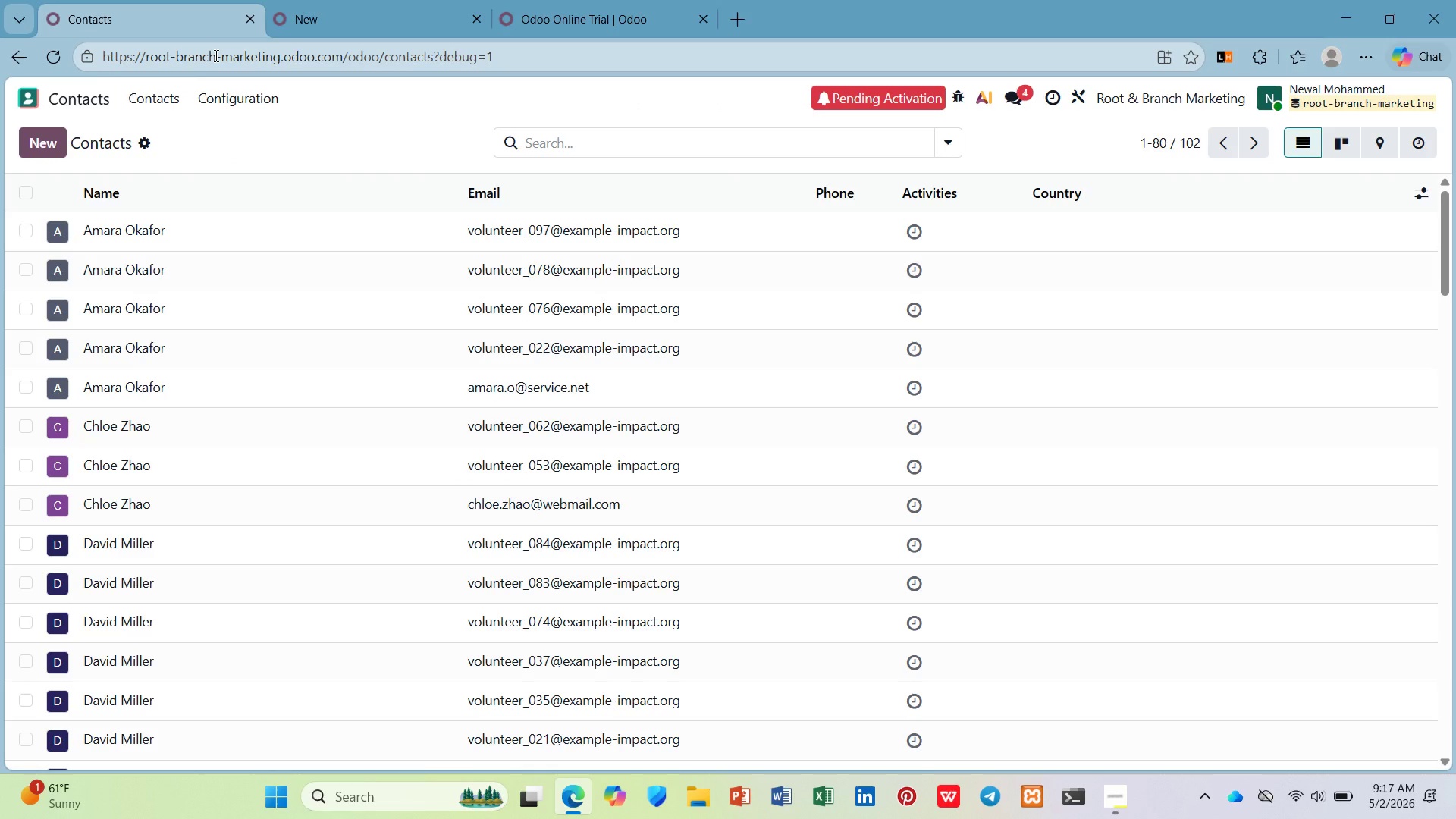 
wait(37.42)
 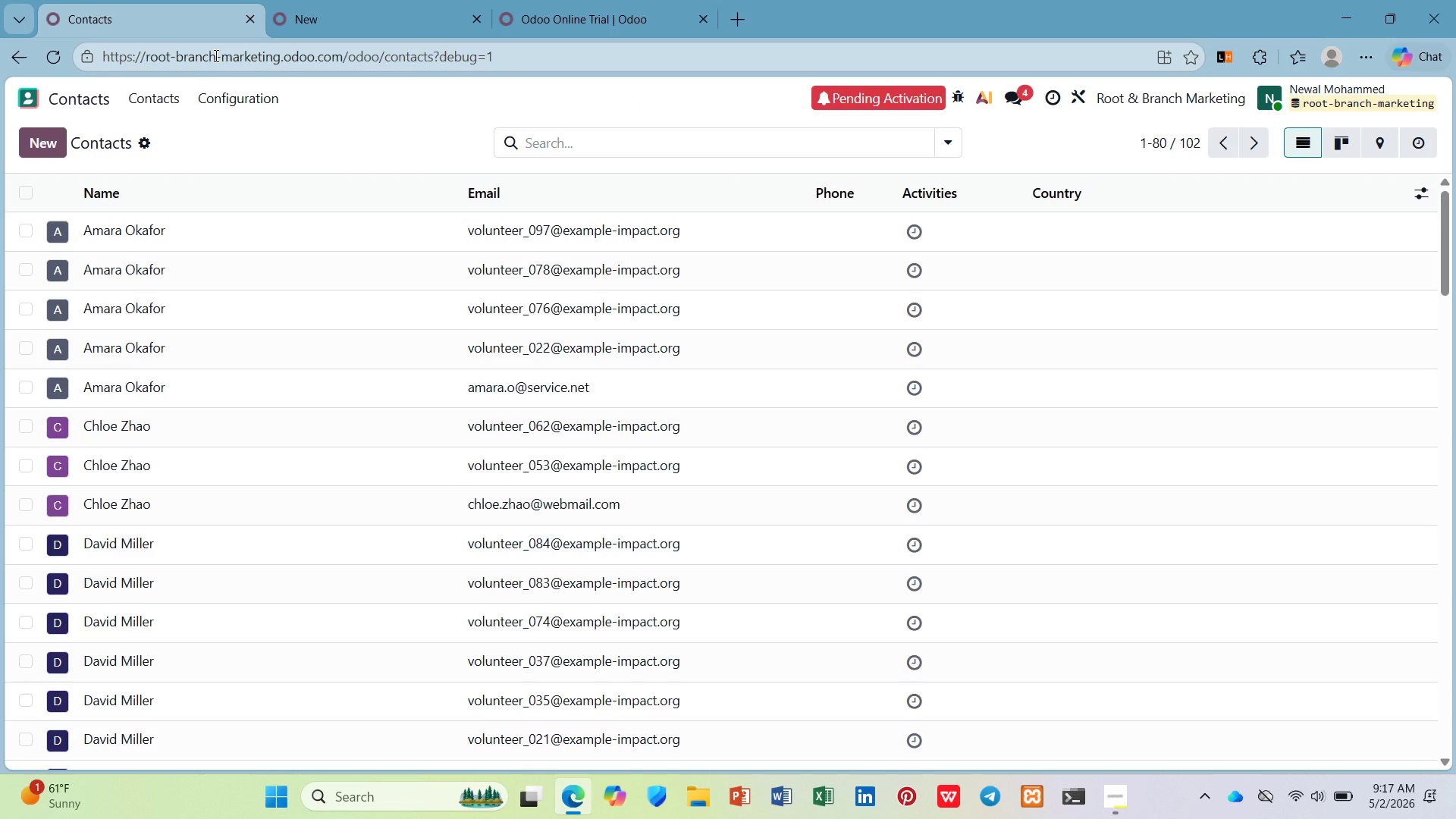 
left_click([619, 0])
 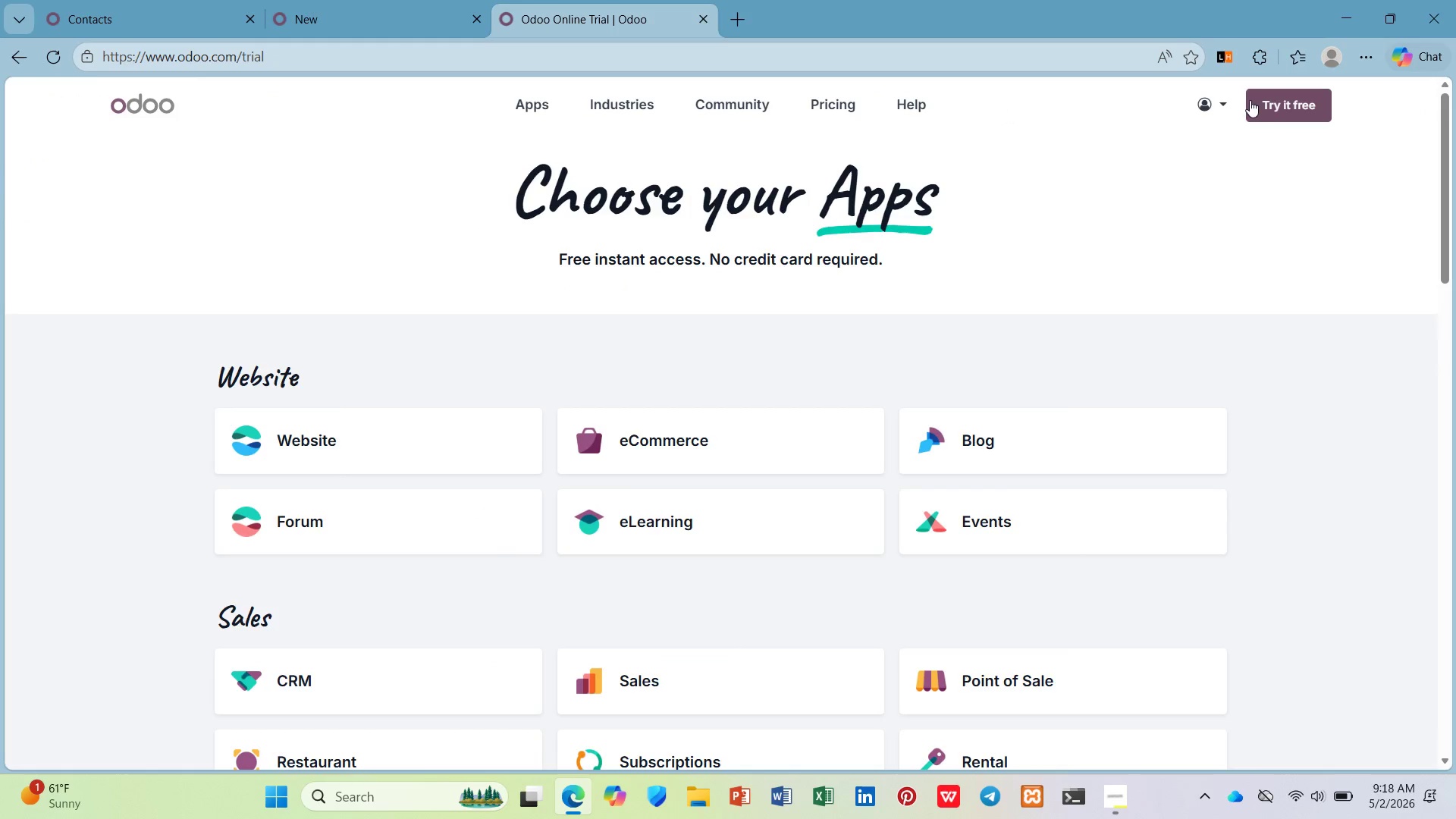 
left_click([1228, 91])
 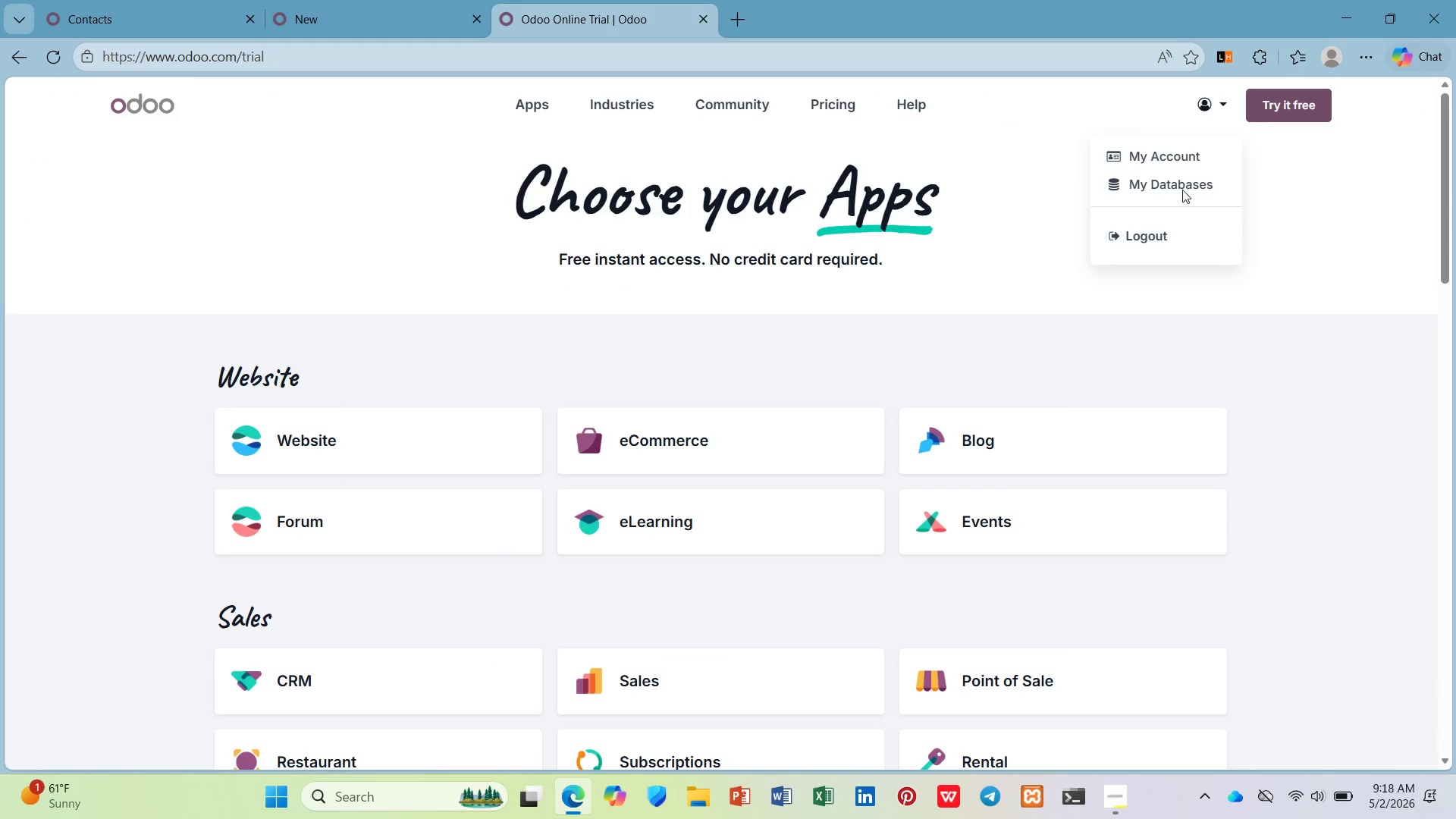 
left_click([1181, 157])
 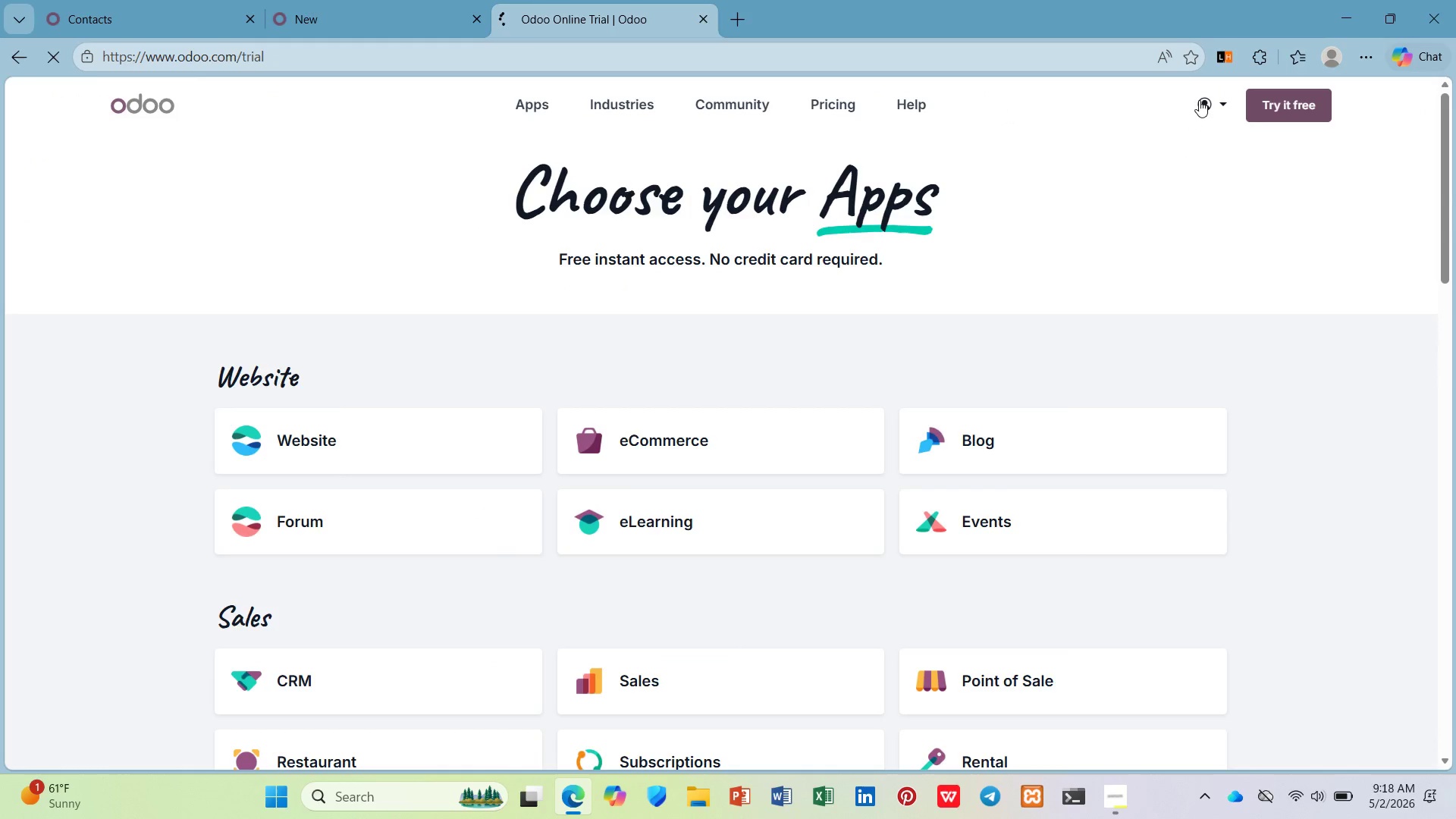 
left_click([1203, 96])
 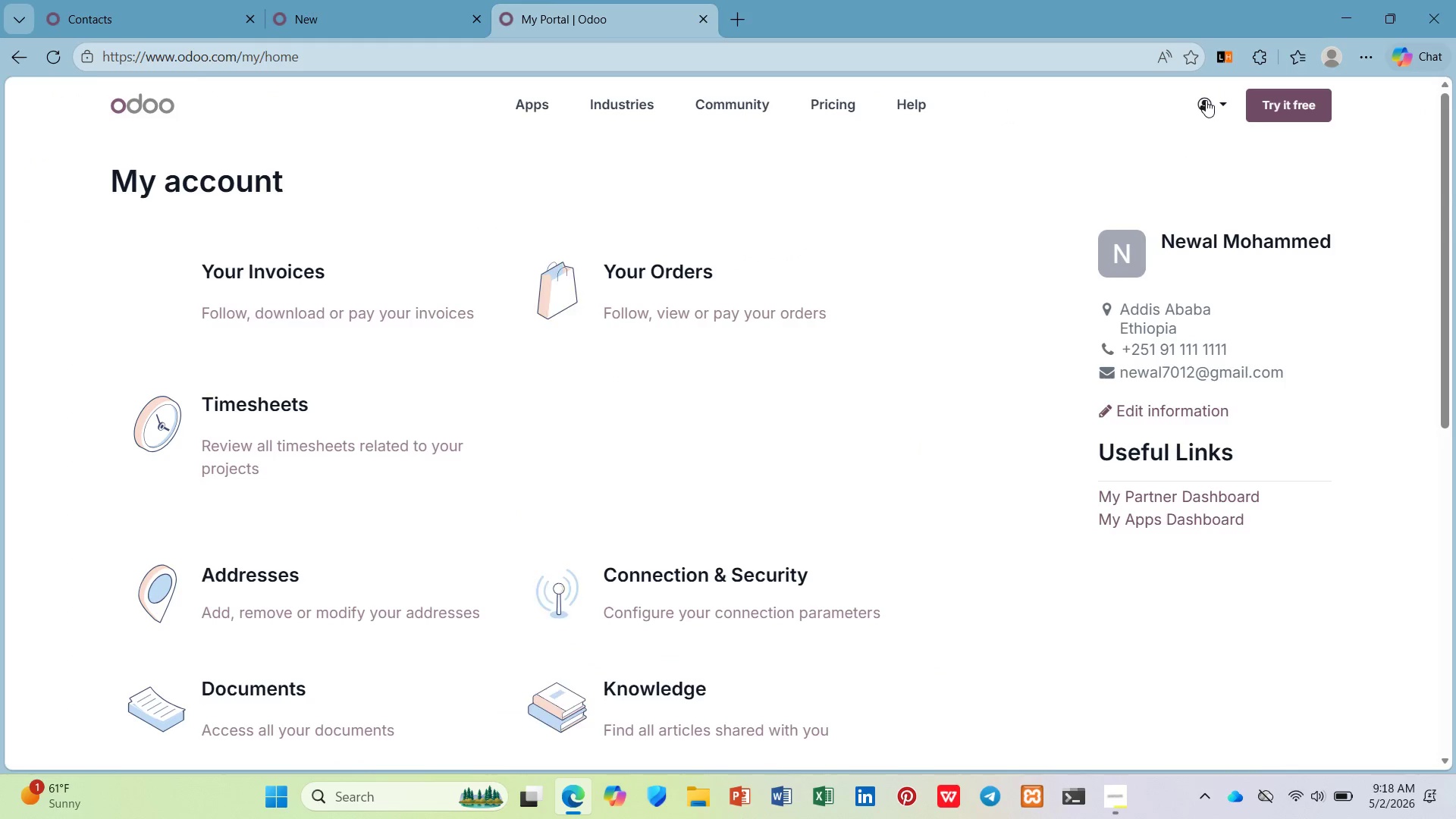 
left_click([1206, 100])
 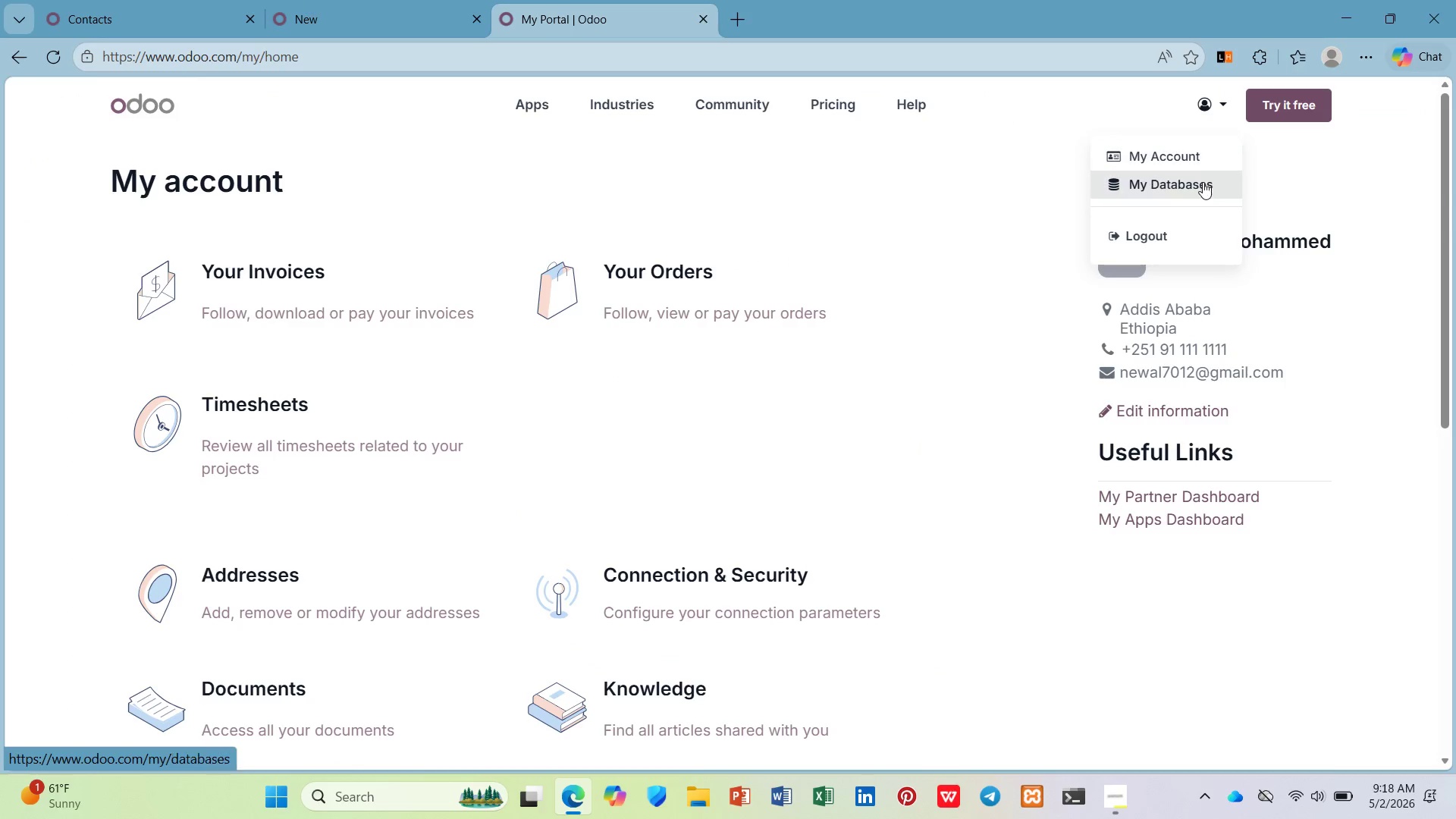 
left_click([1203, 182])
 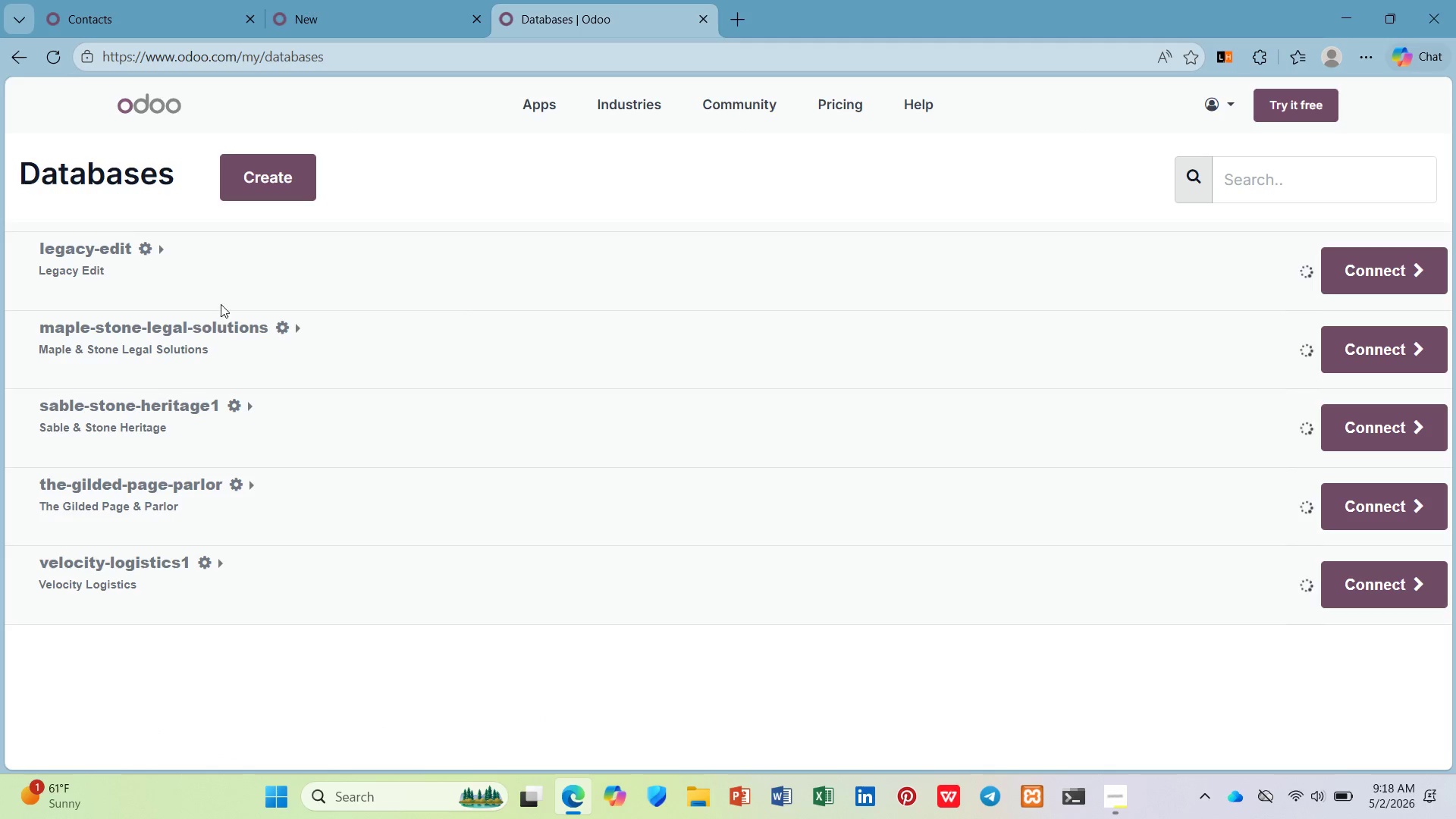 
left_click([136, 322])
 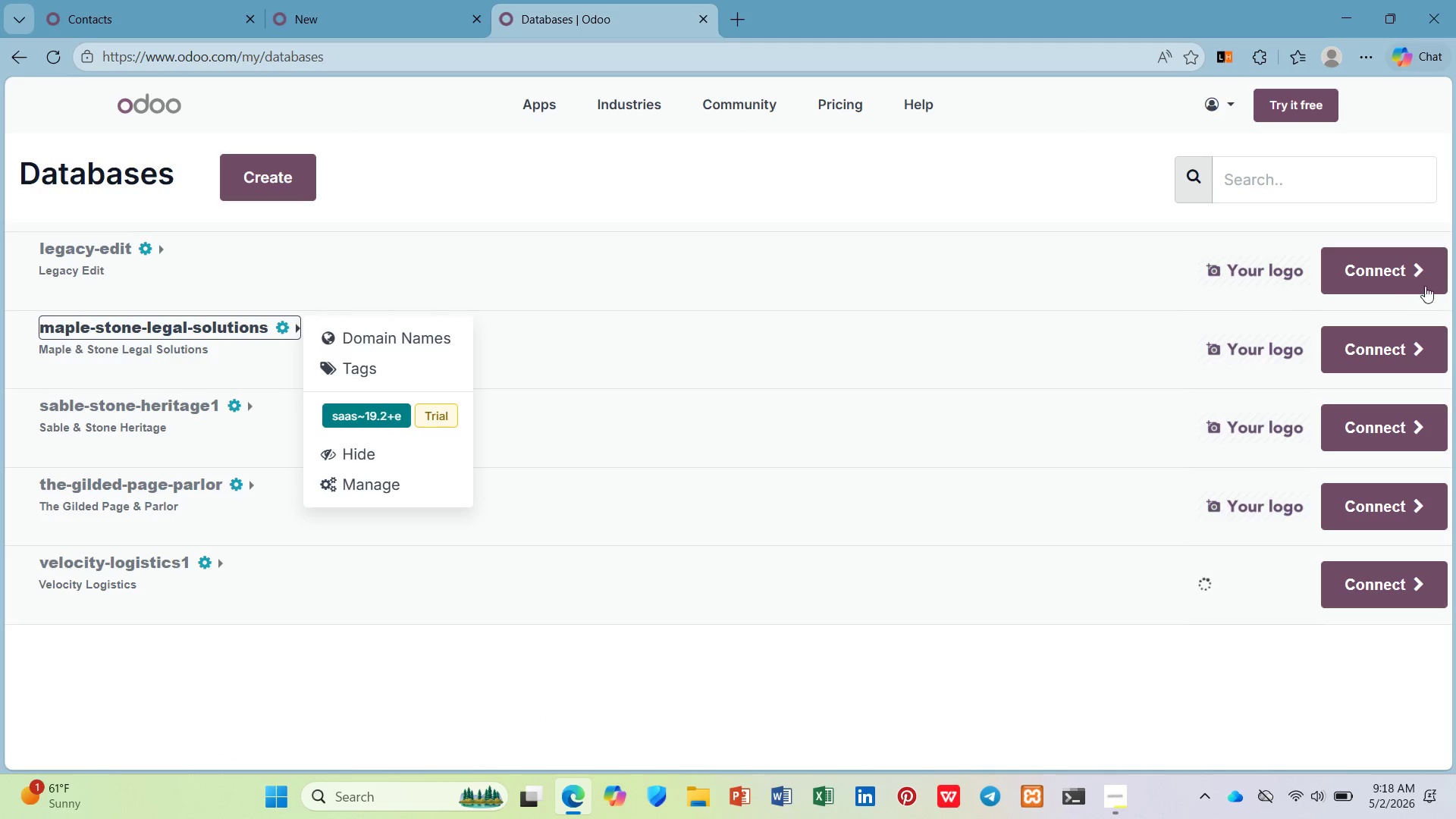 
left_click([1387, 329])
 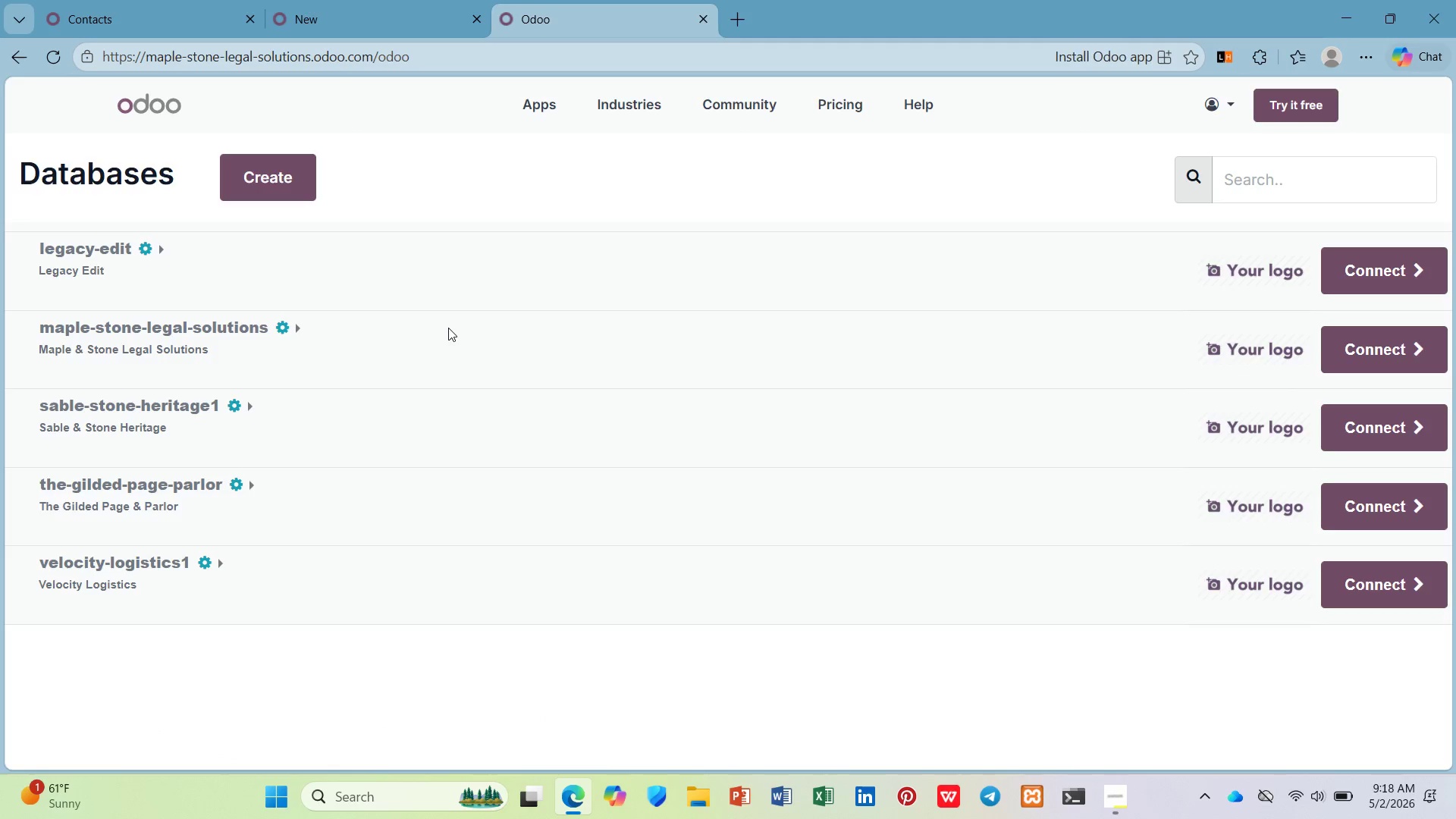 
left_click([546, 256])
 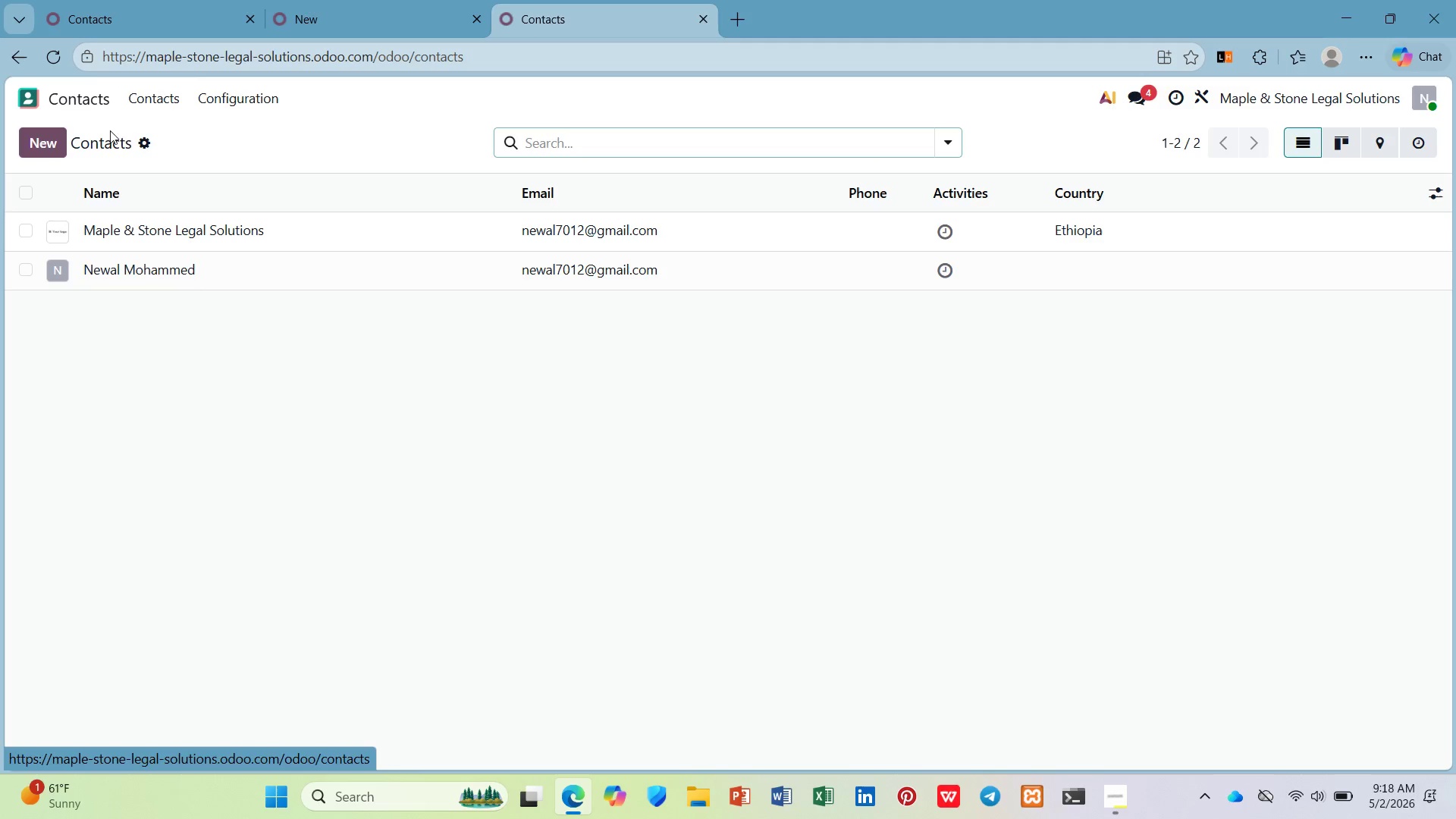 
left_click([32, 136])
 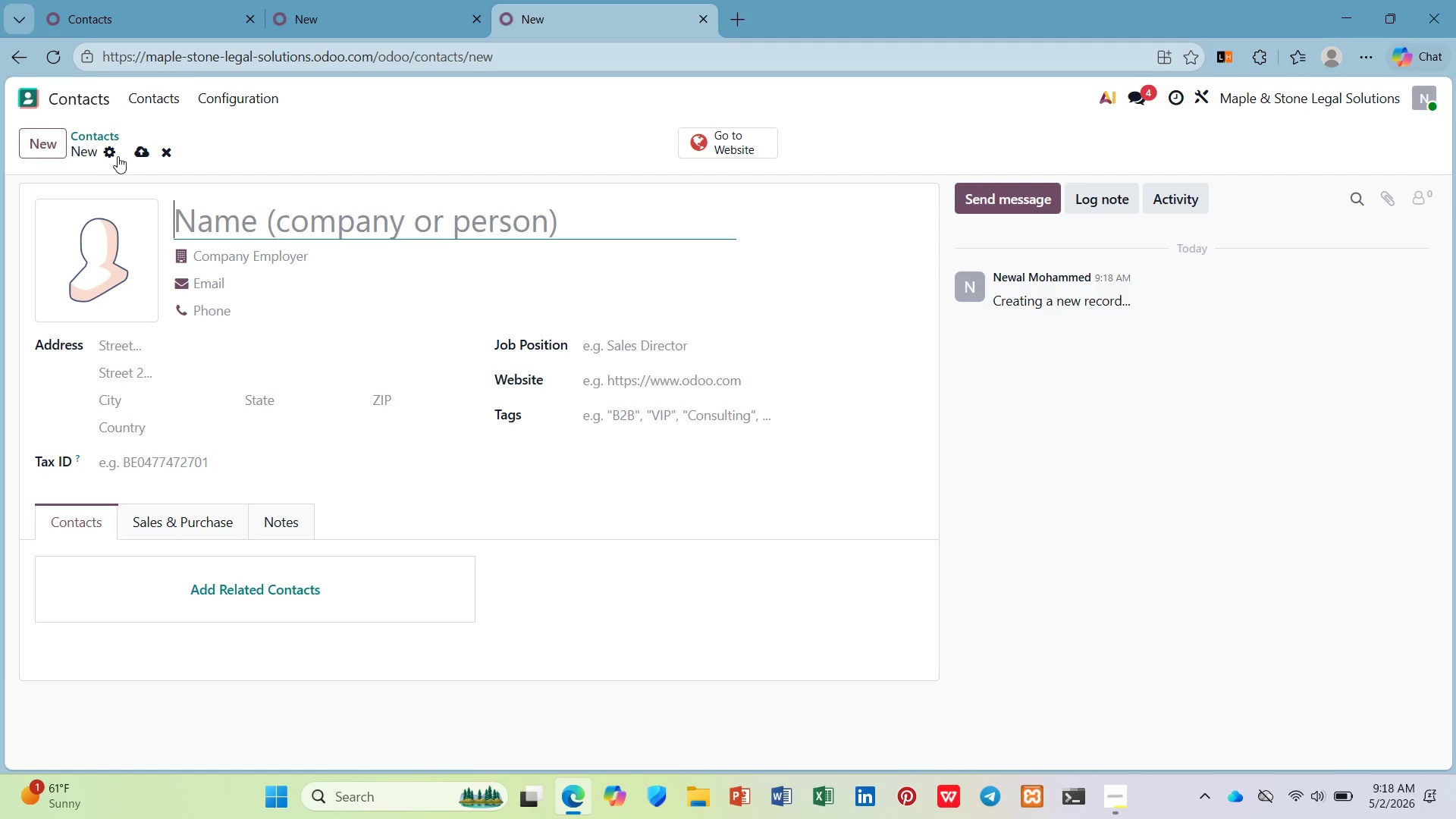 
left_click([105, 133])
 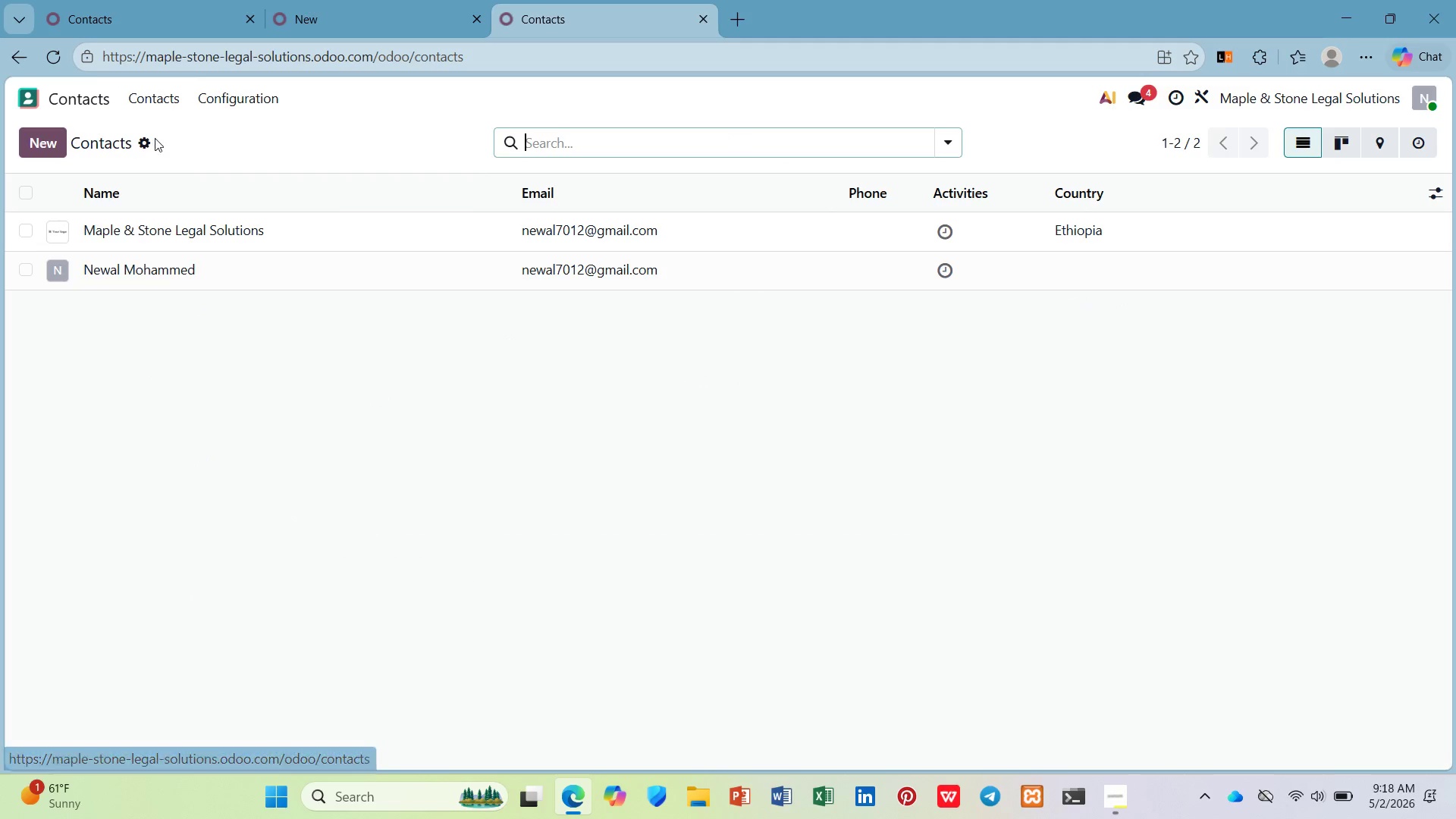 
left_click([143, 137])
 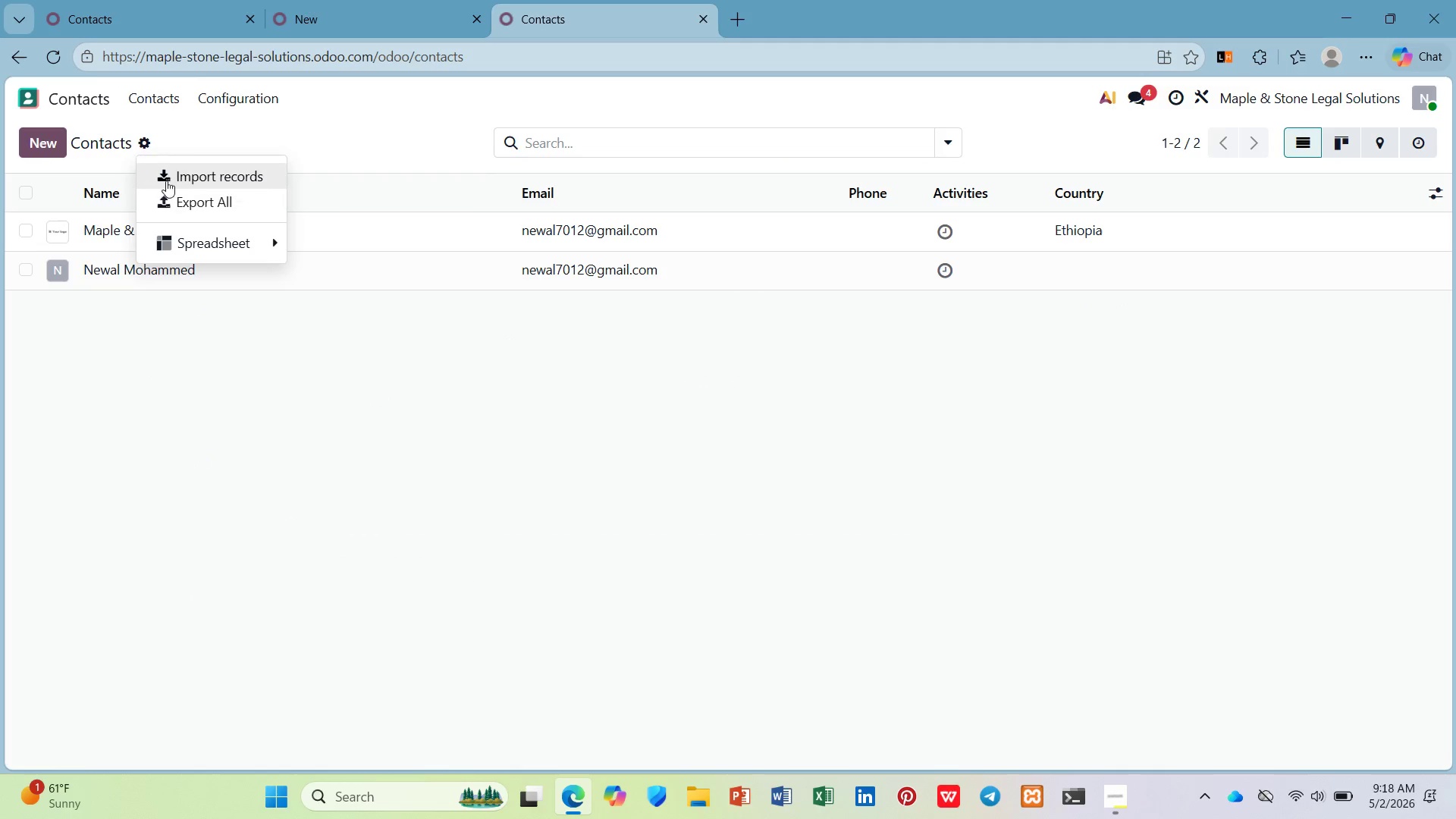 
left_click([167, 177])
 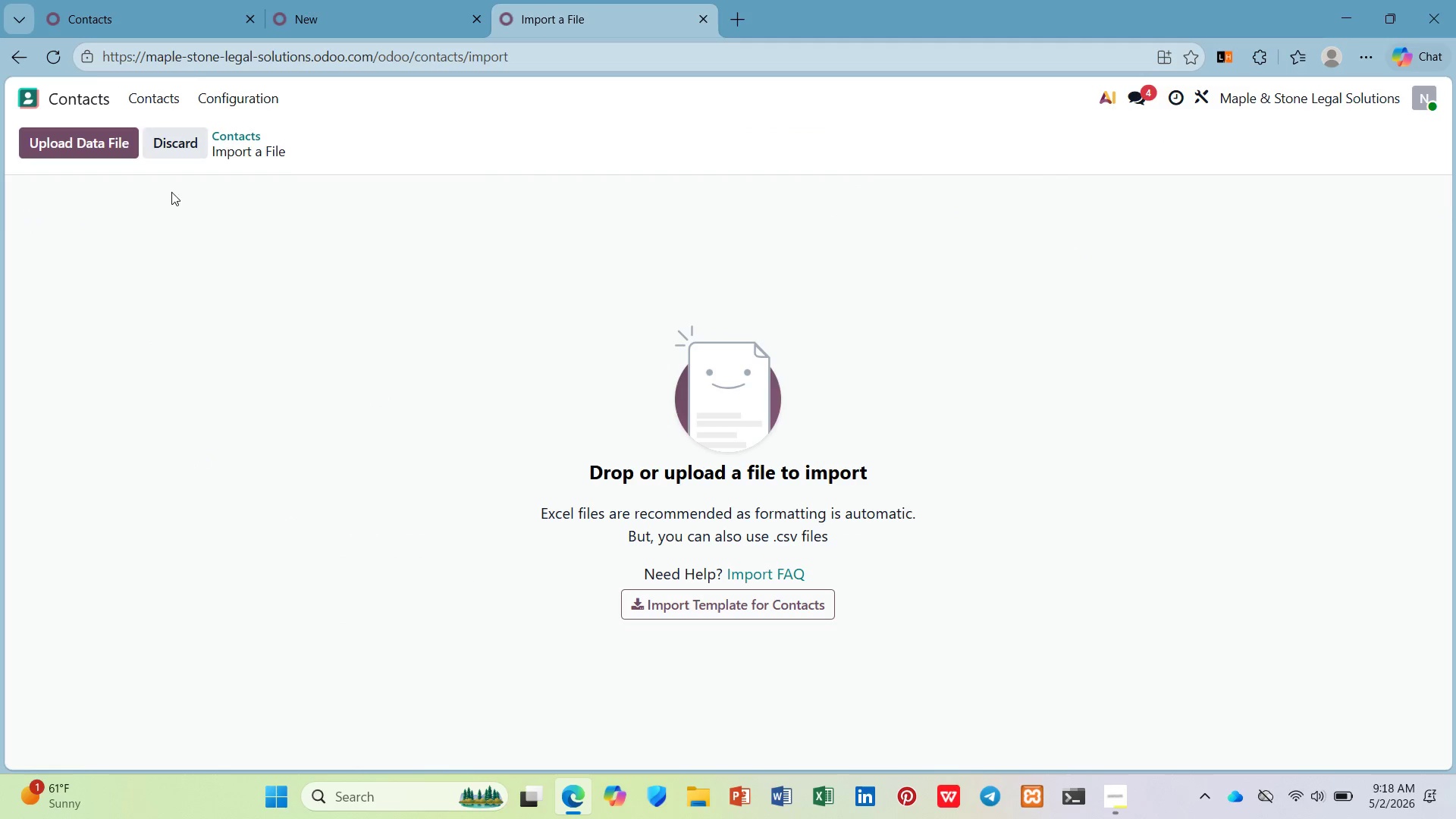 
left_click([112, 139])
 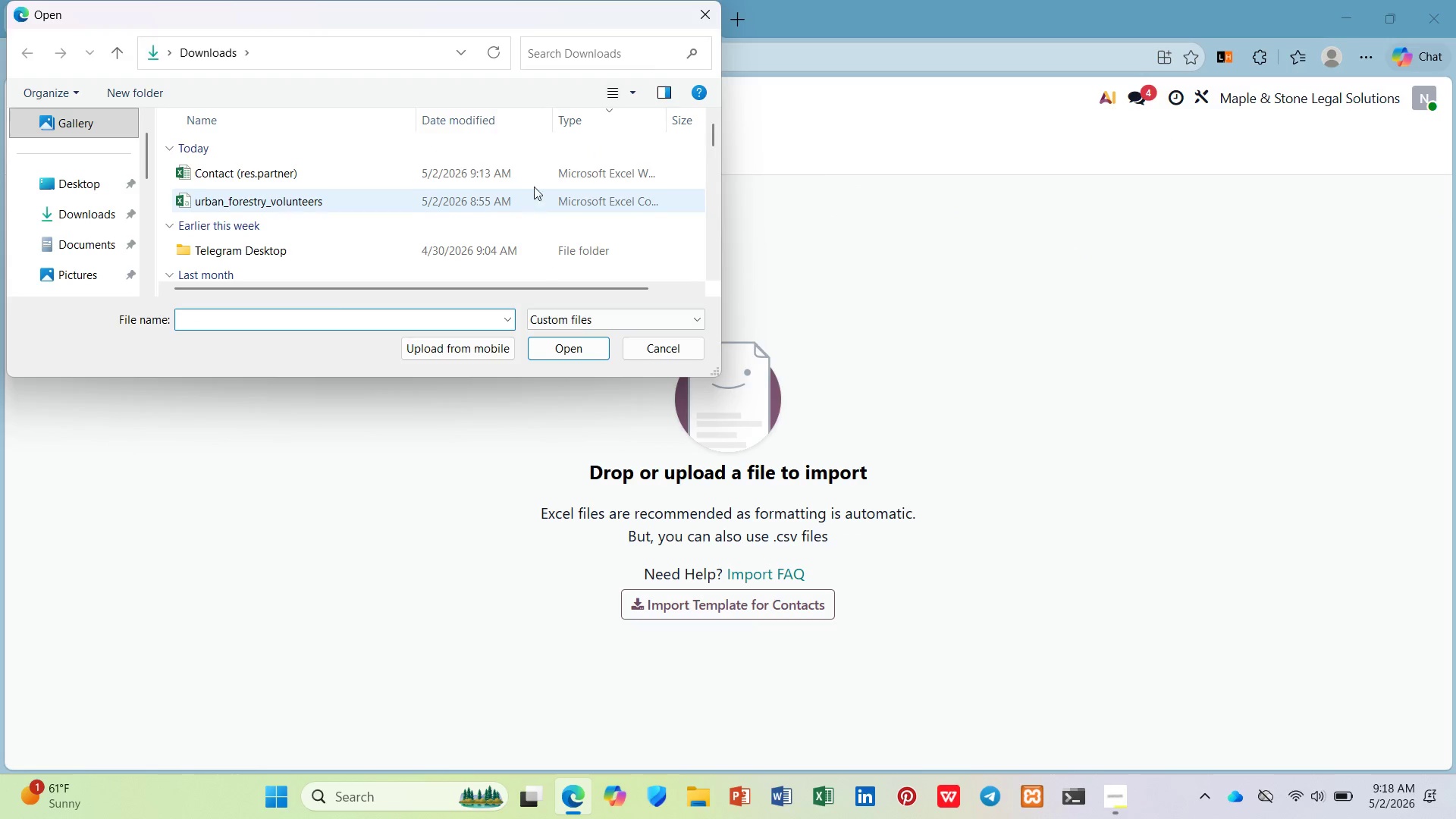 
left_click([534, 199])
 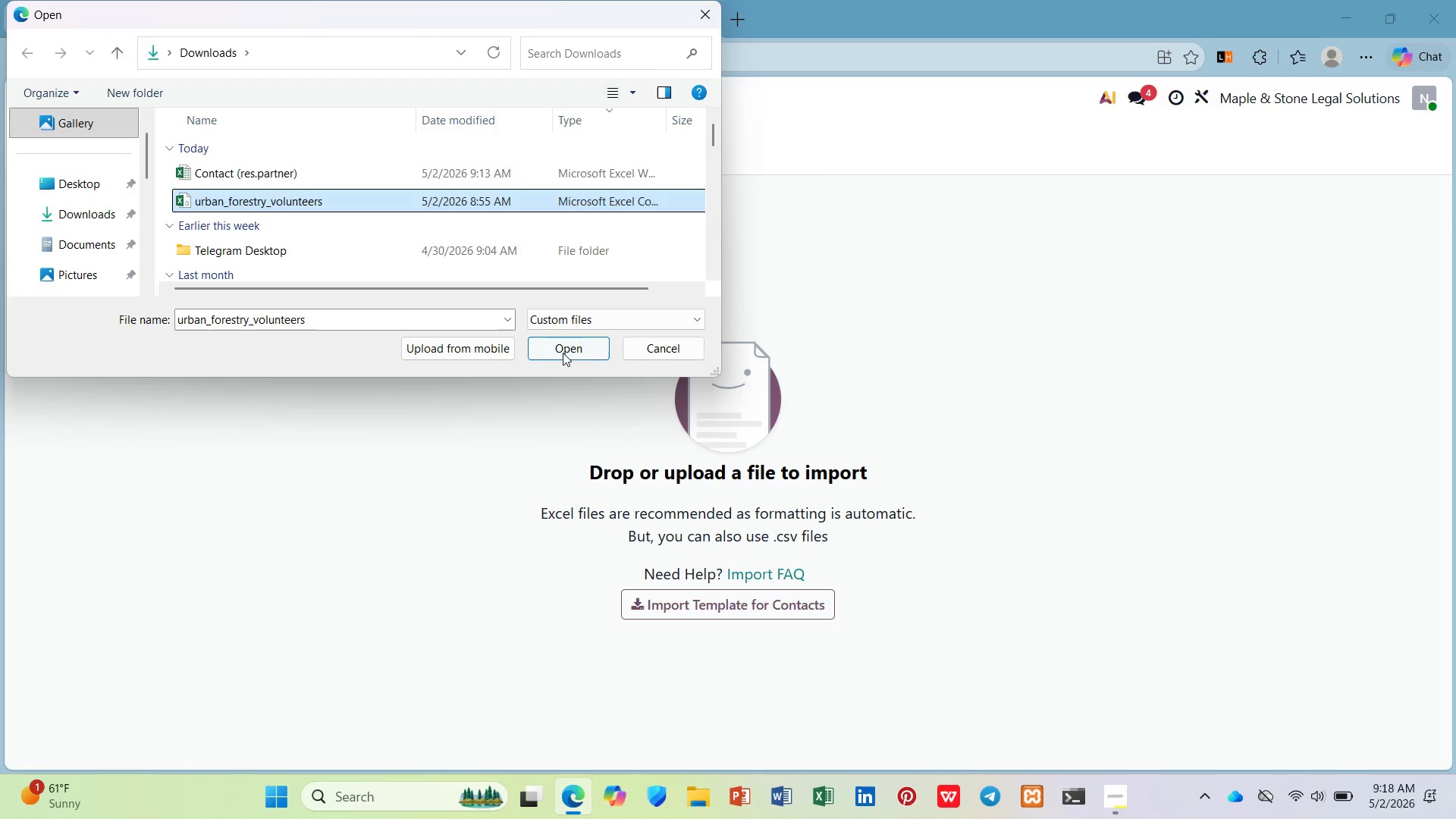 
left_click([565, 359])
 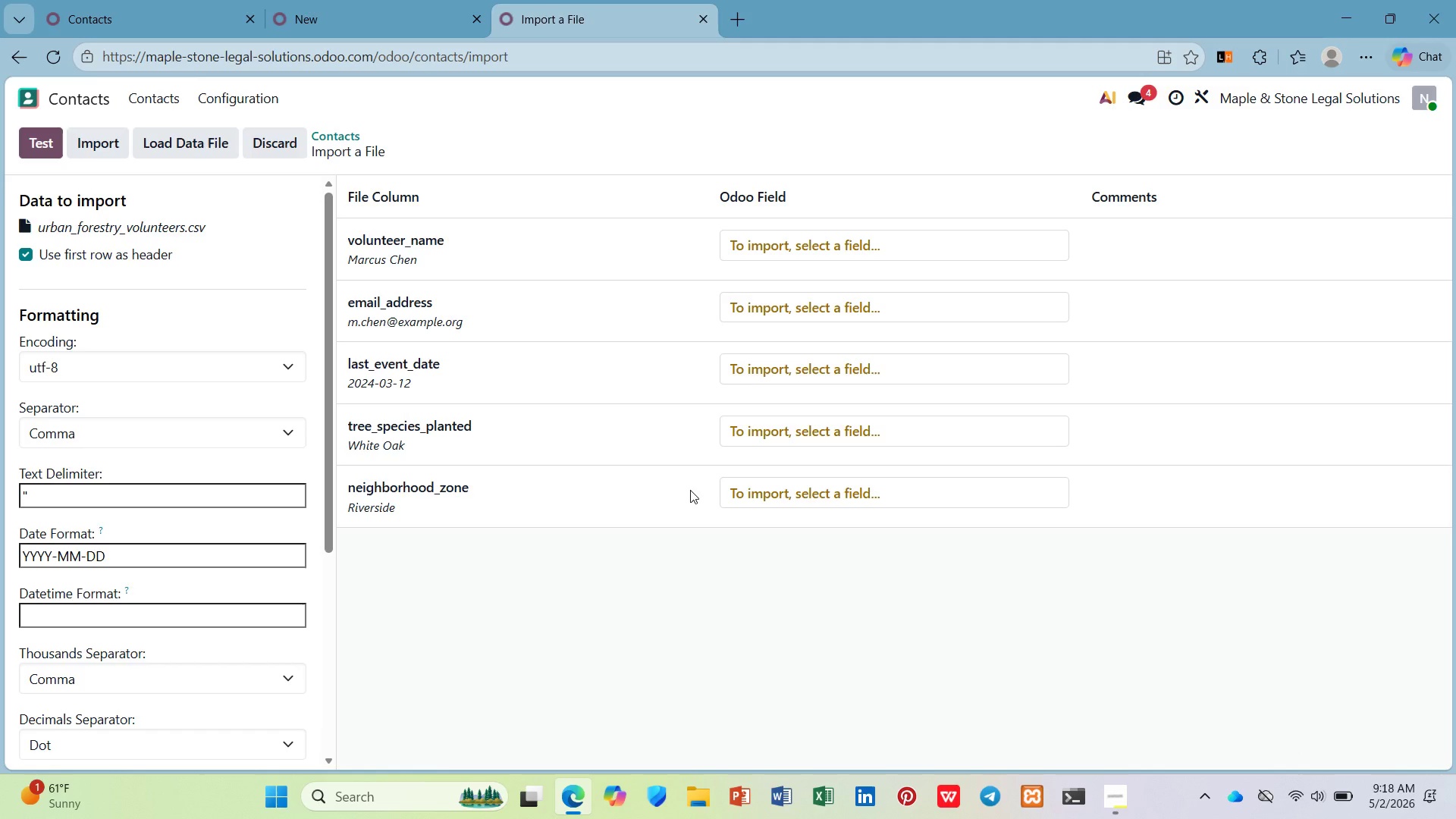 
wait(10.34)
 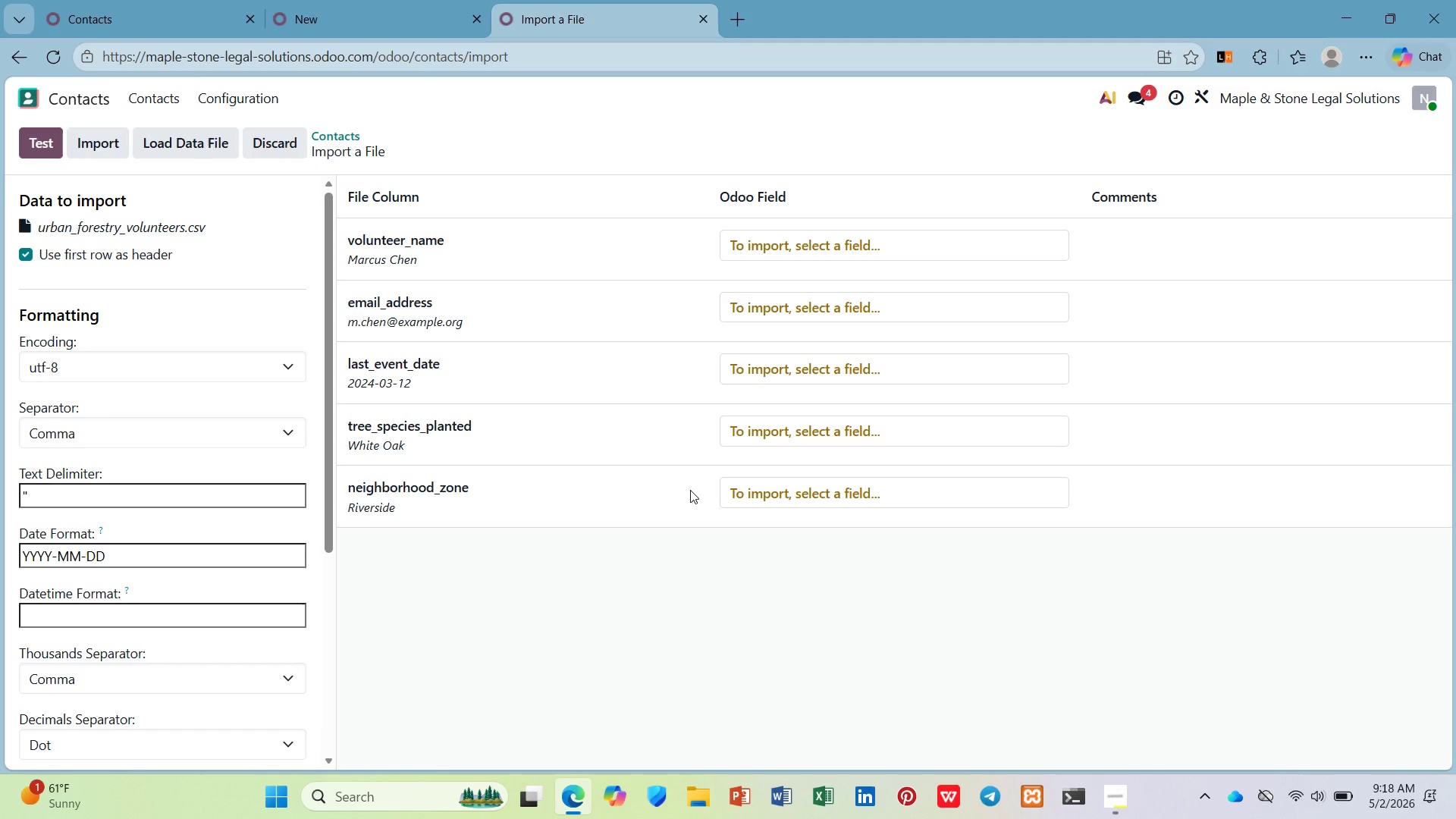 
scroll: coordinate [54, 573], scroll_direction: down, amount: 5.0
 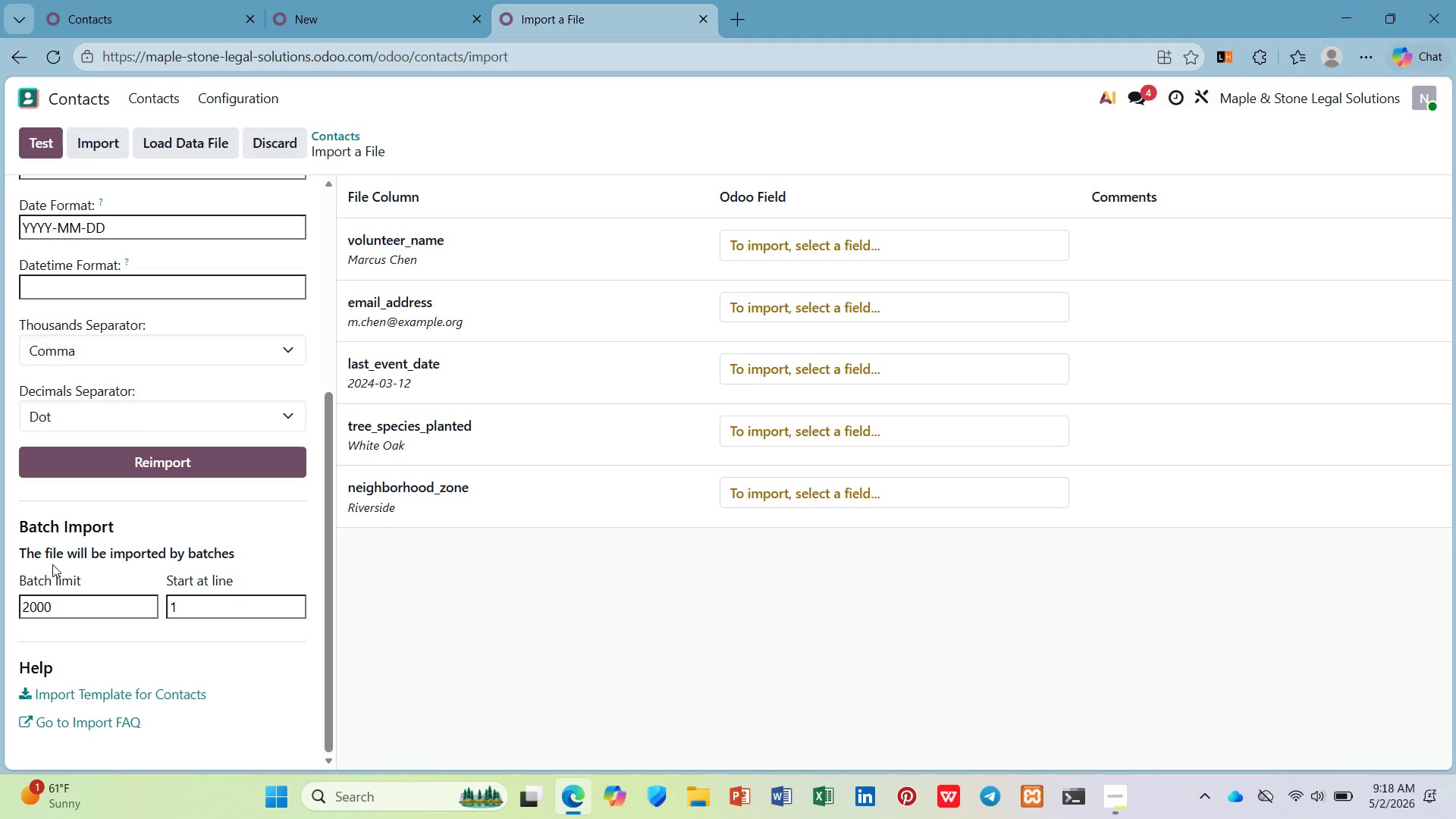 
wait(15.3)
 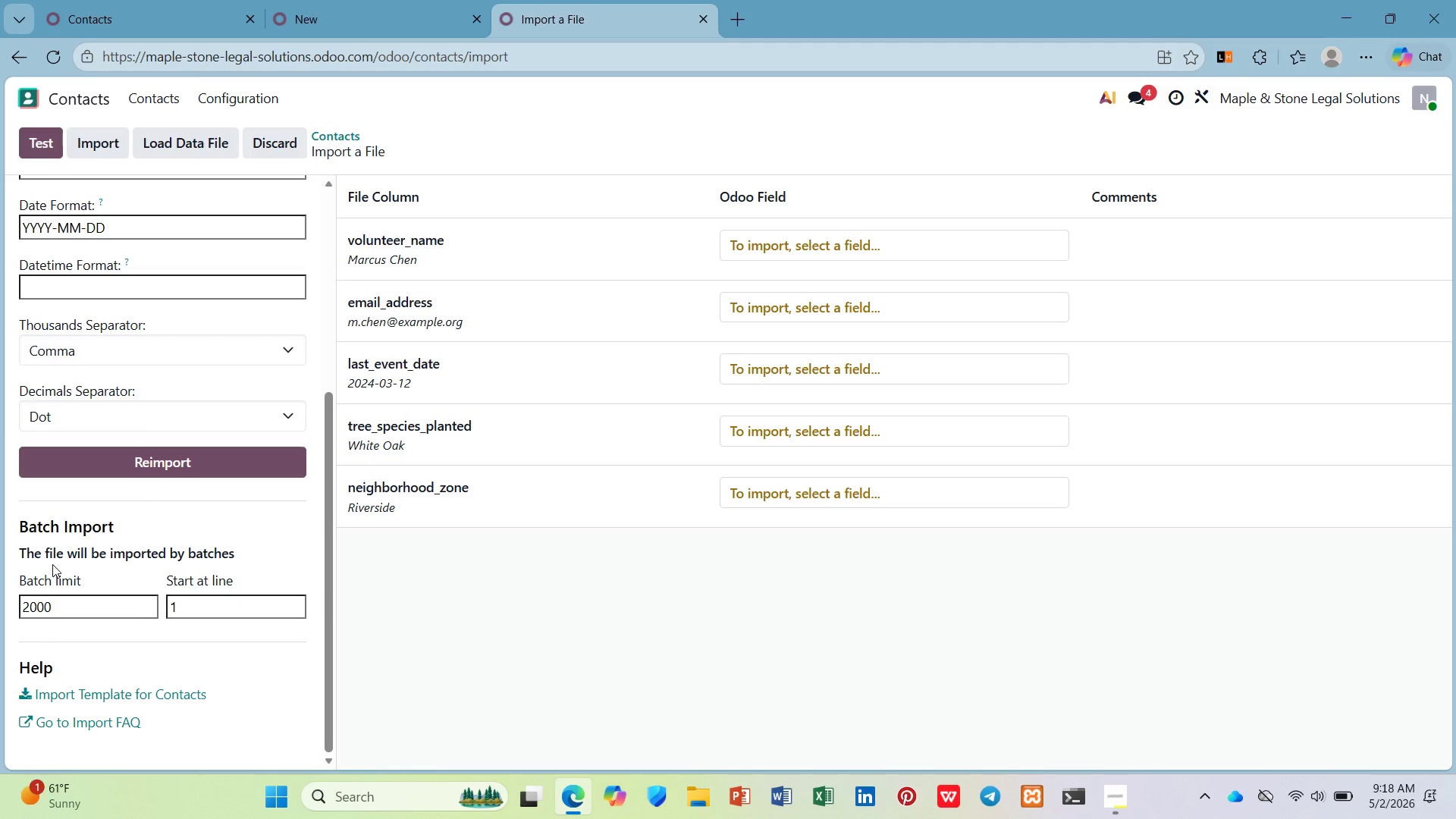 
mouse_move([272, 619])
 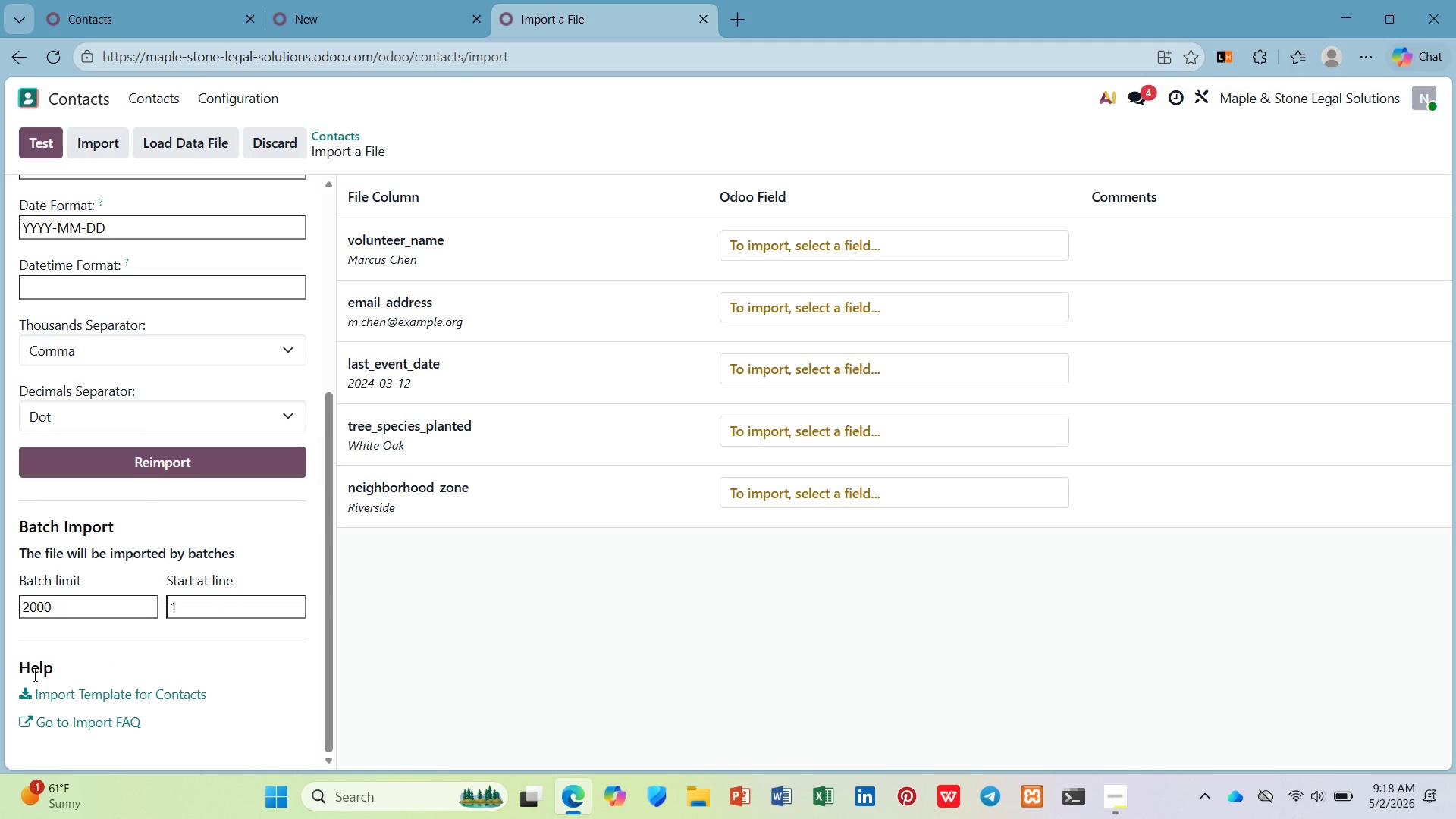 
scroll: coordinate [98, 563], scroll_direction: up, amount: 3.0
 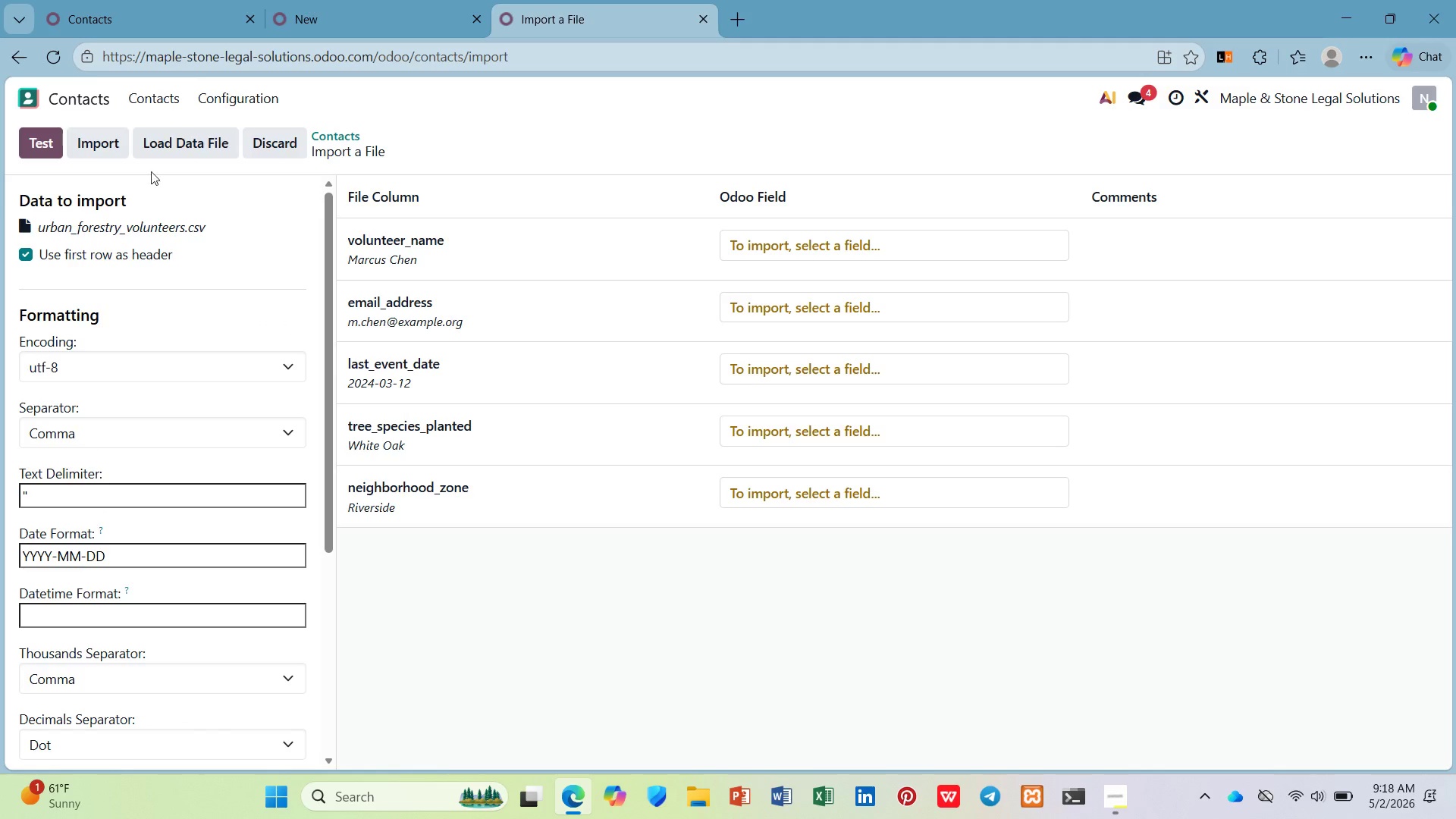 
wait(7.39)
 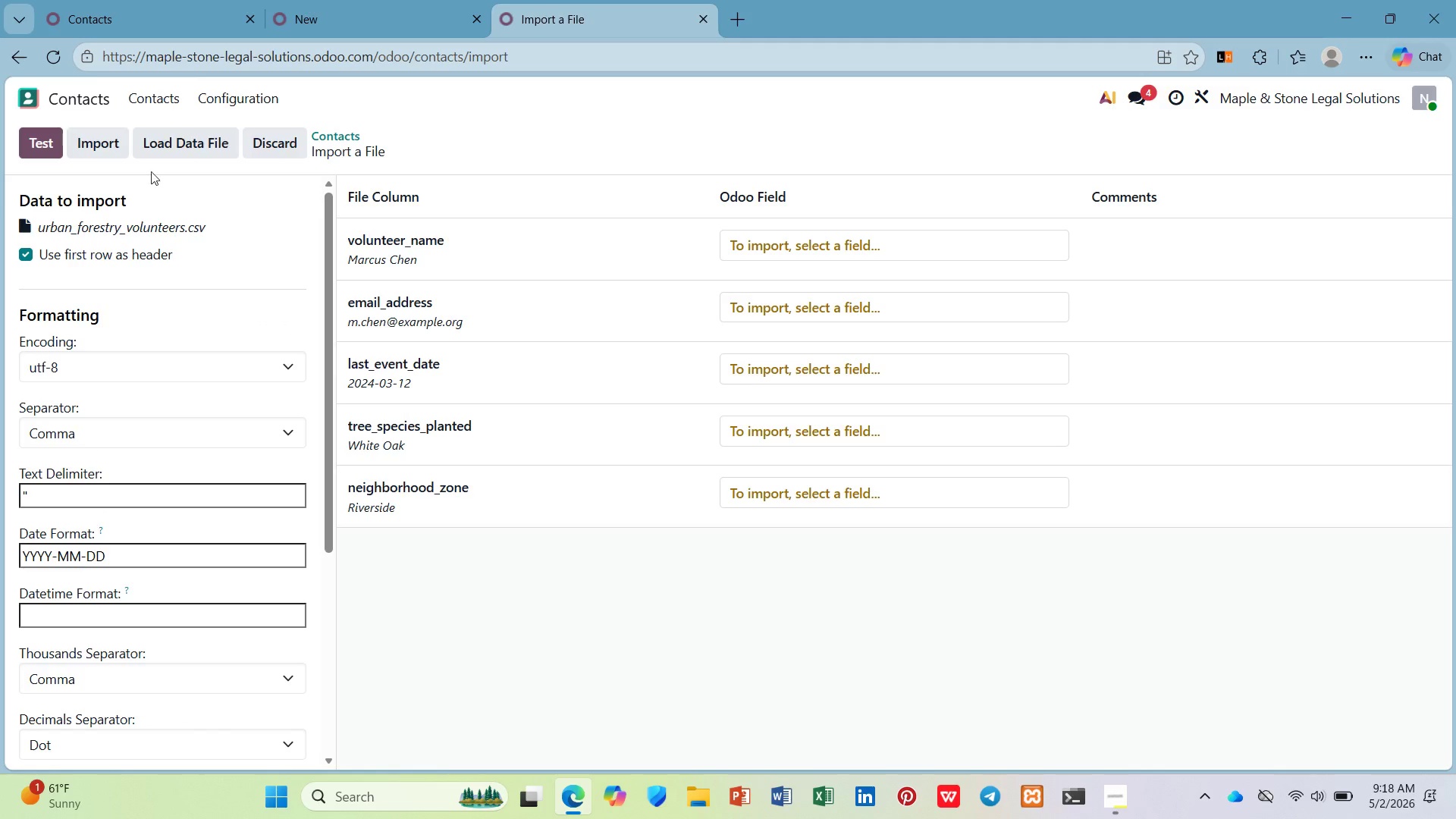 
left_click([713, 23])
 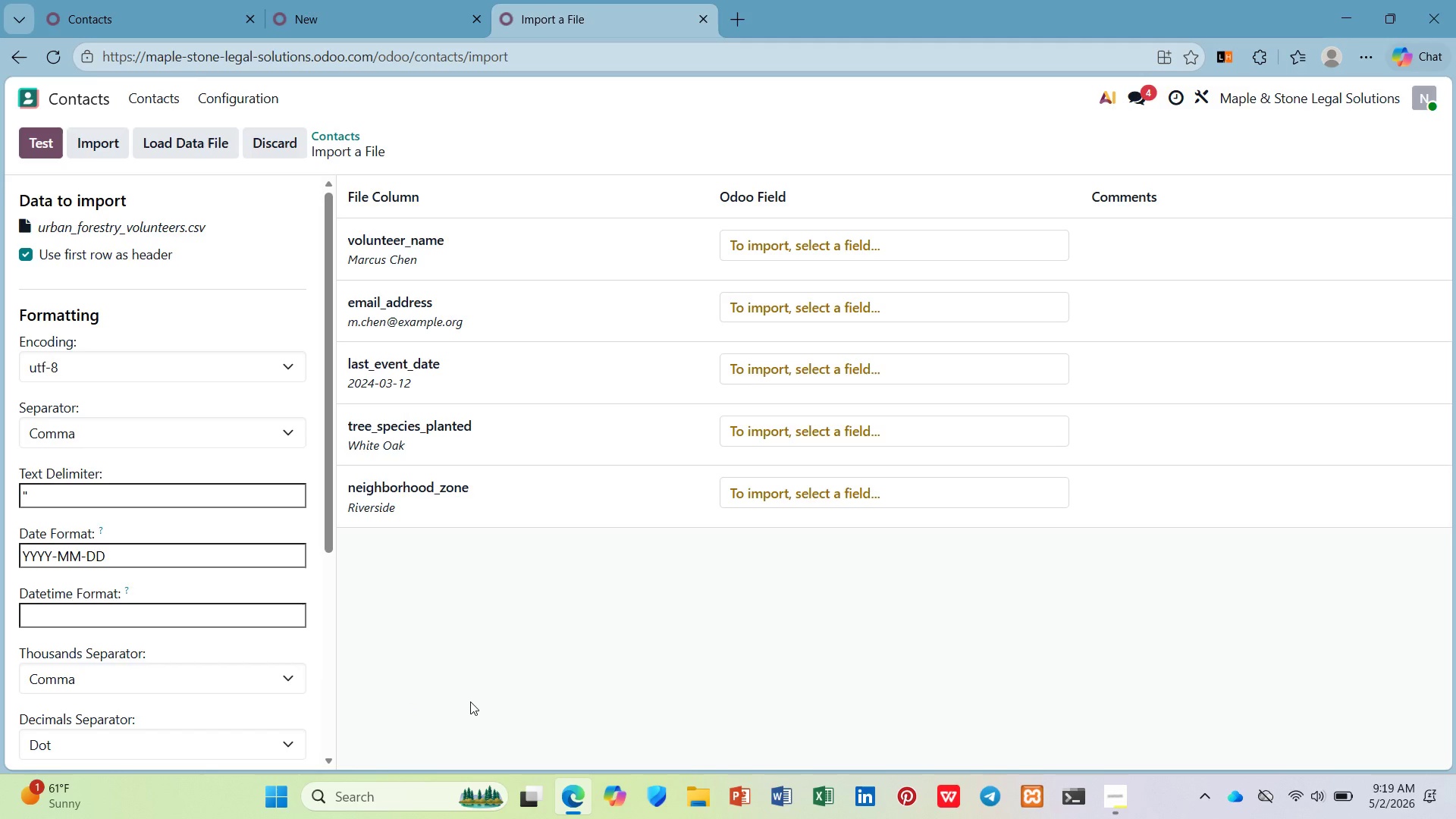 
wait(23.5)
 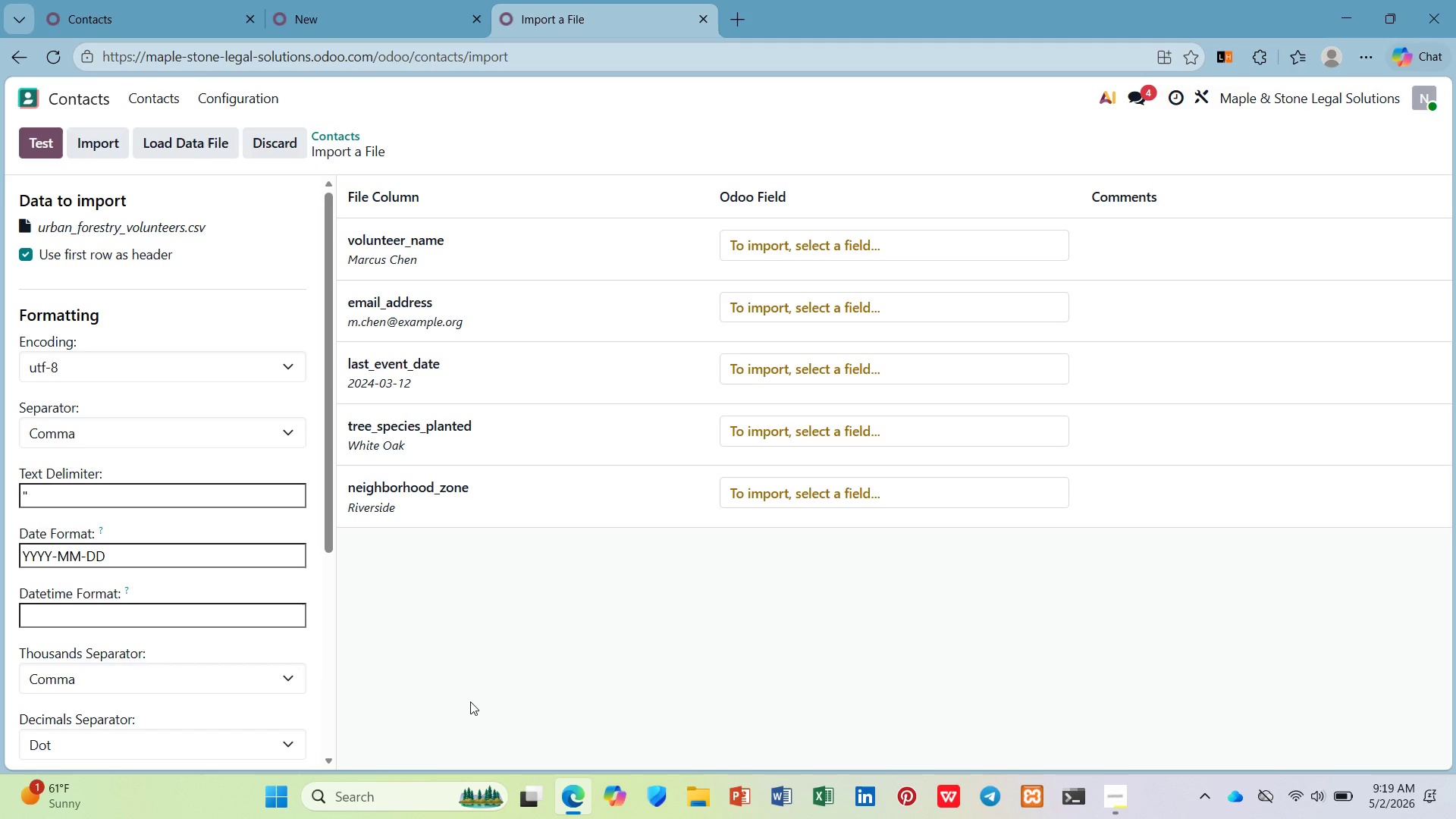 
left_click([700, 14])
 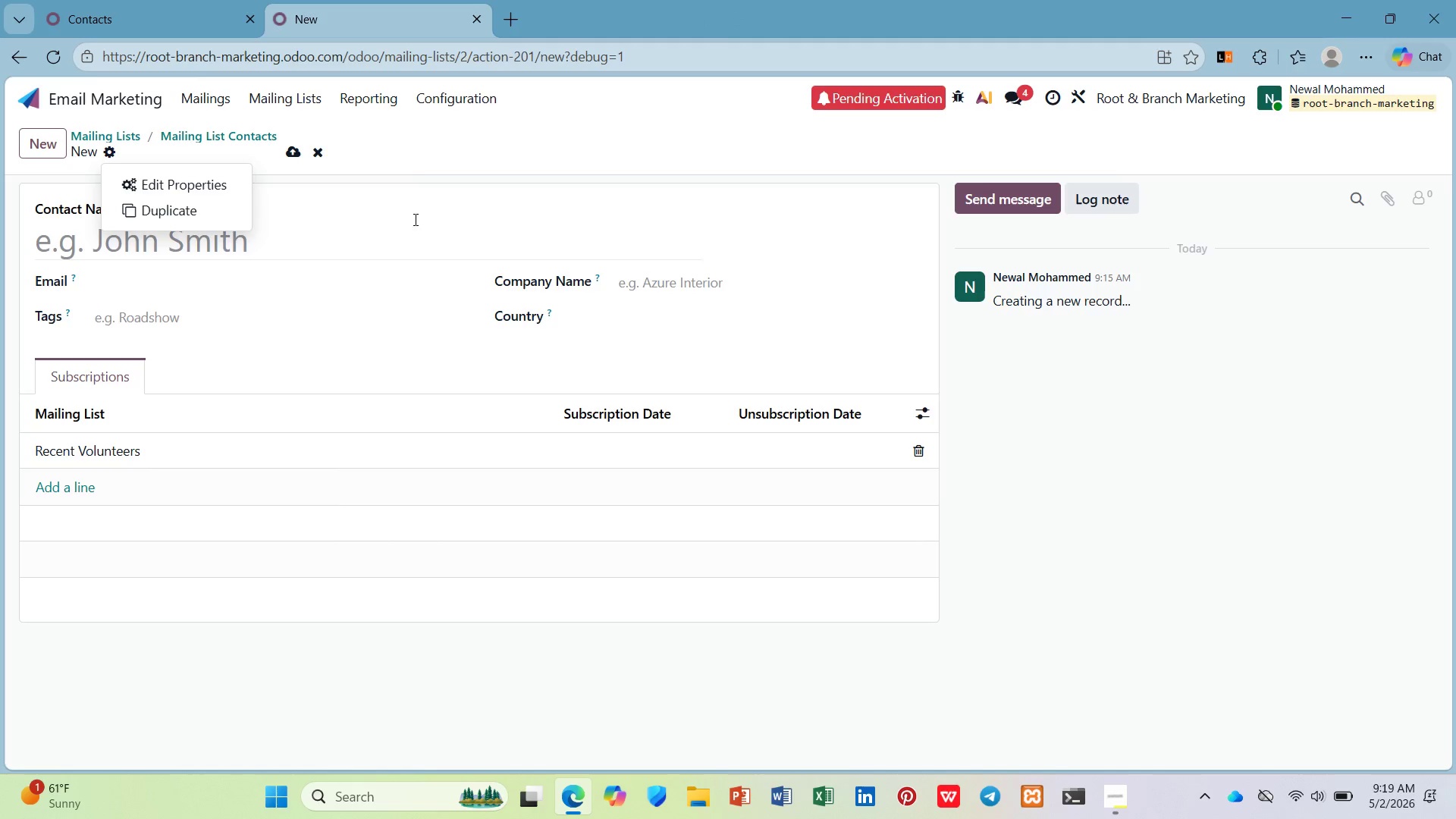 
left_click([412, 166])
 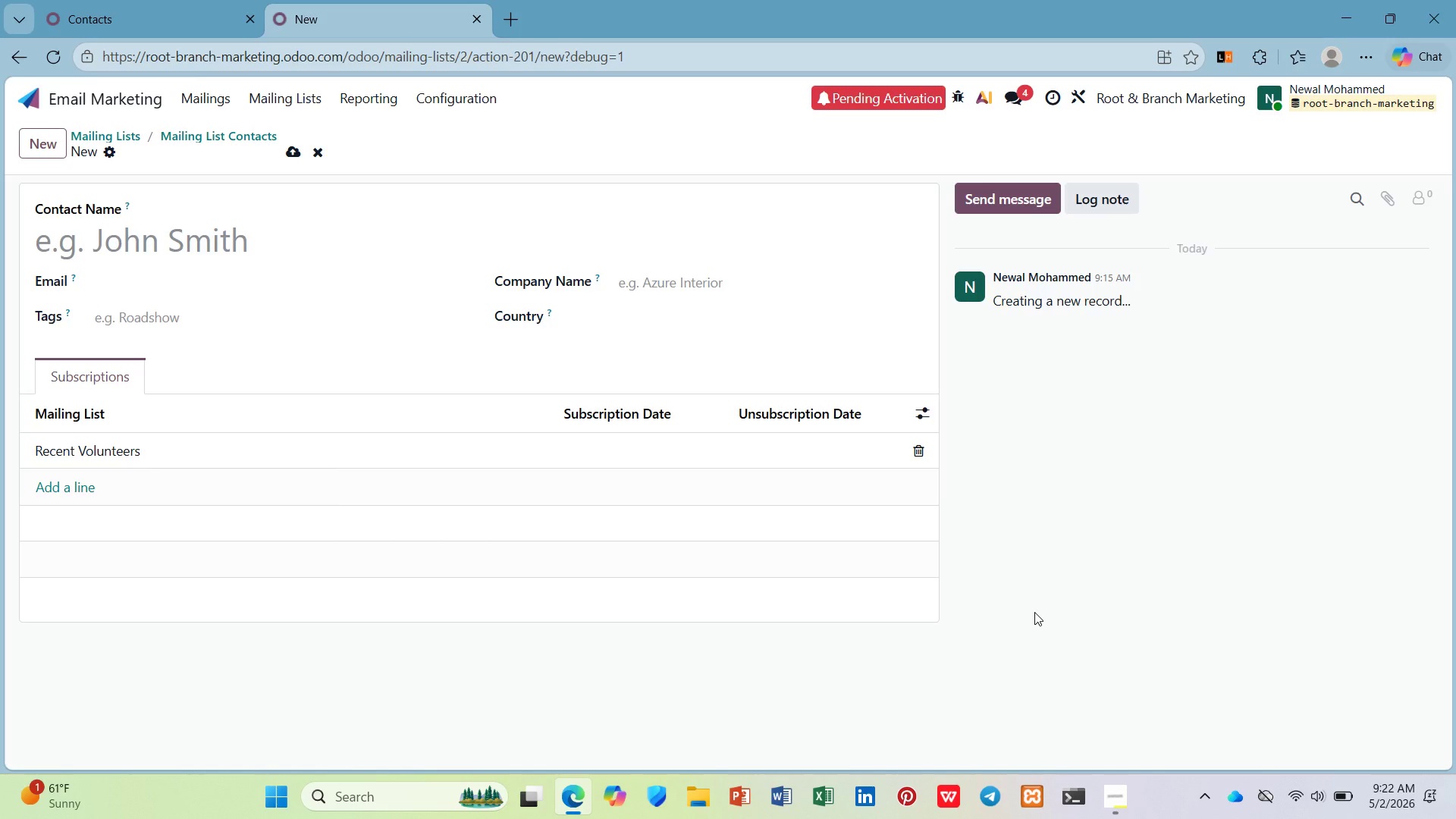 
wait(186.38)
 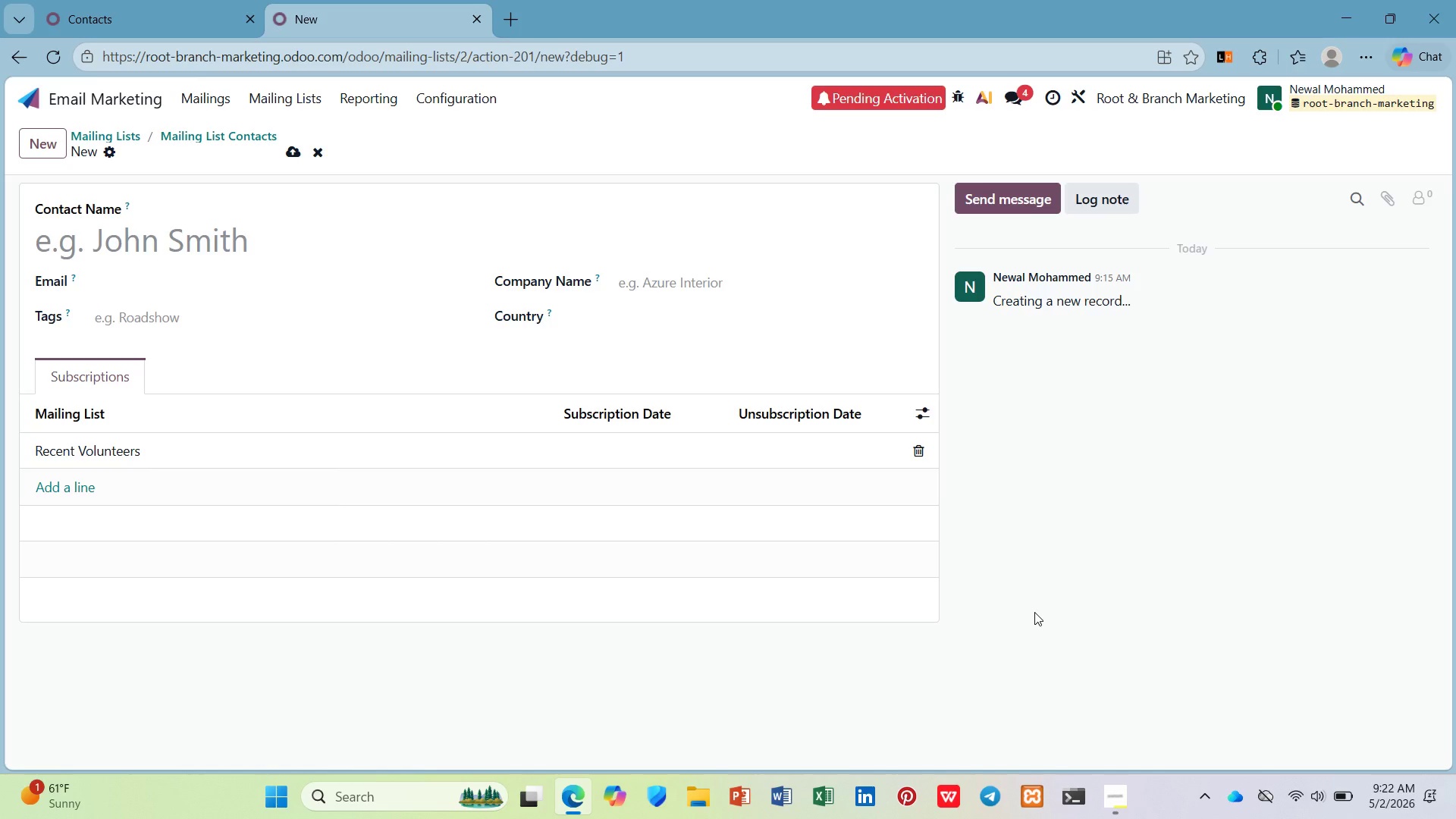 
left_click([218, 129])
 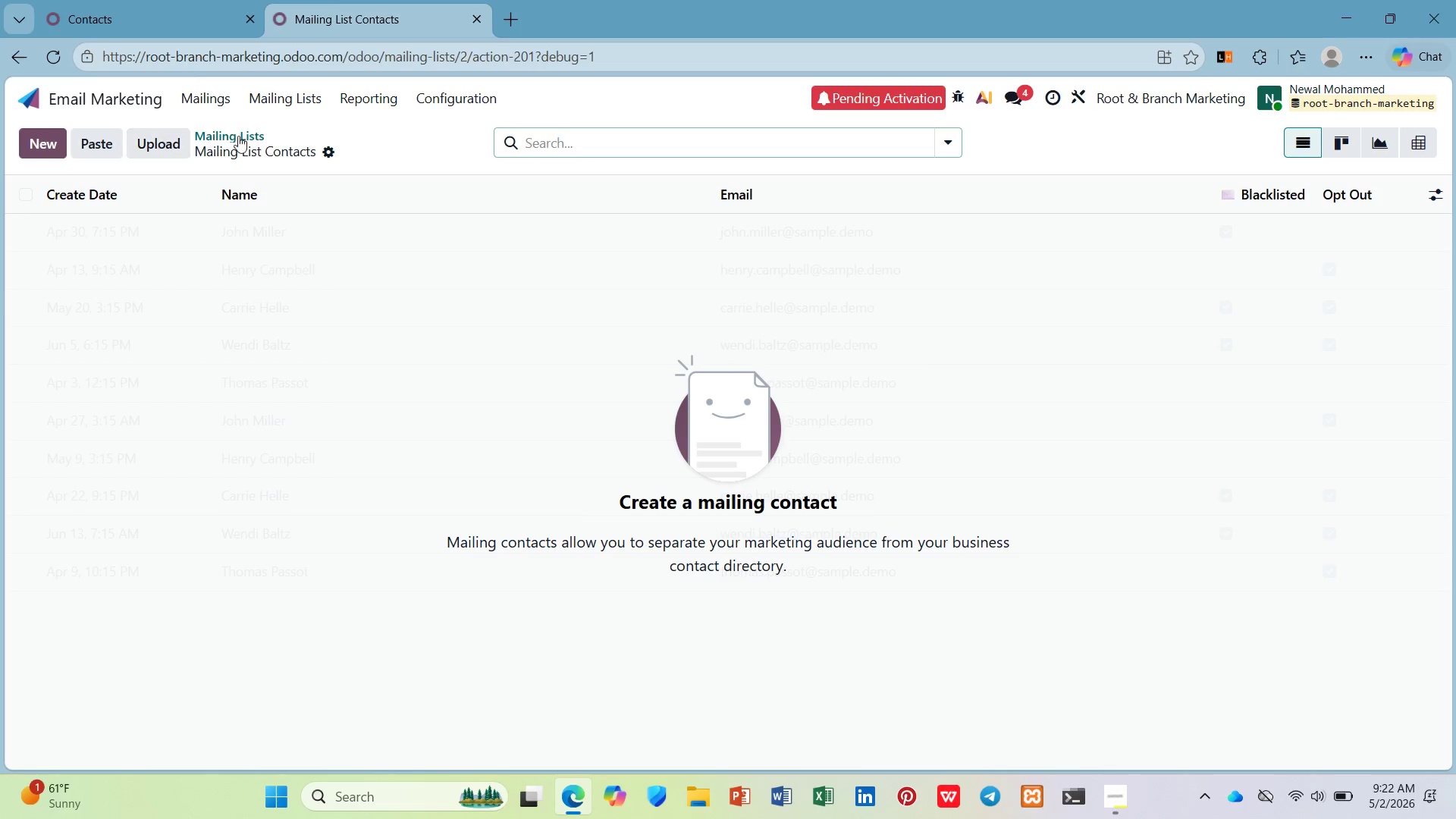 
left_click([327, 147])
 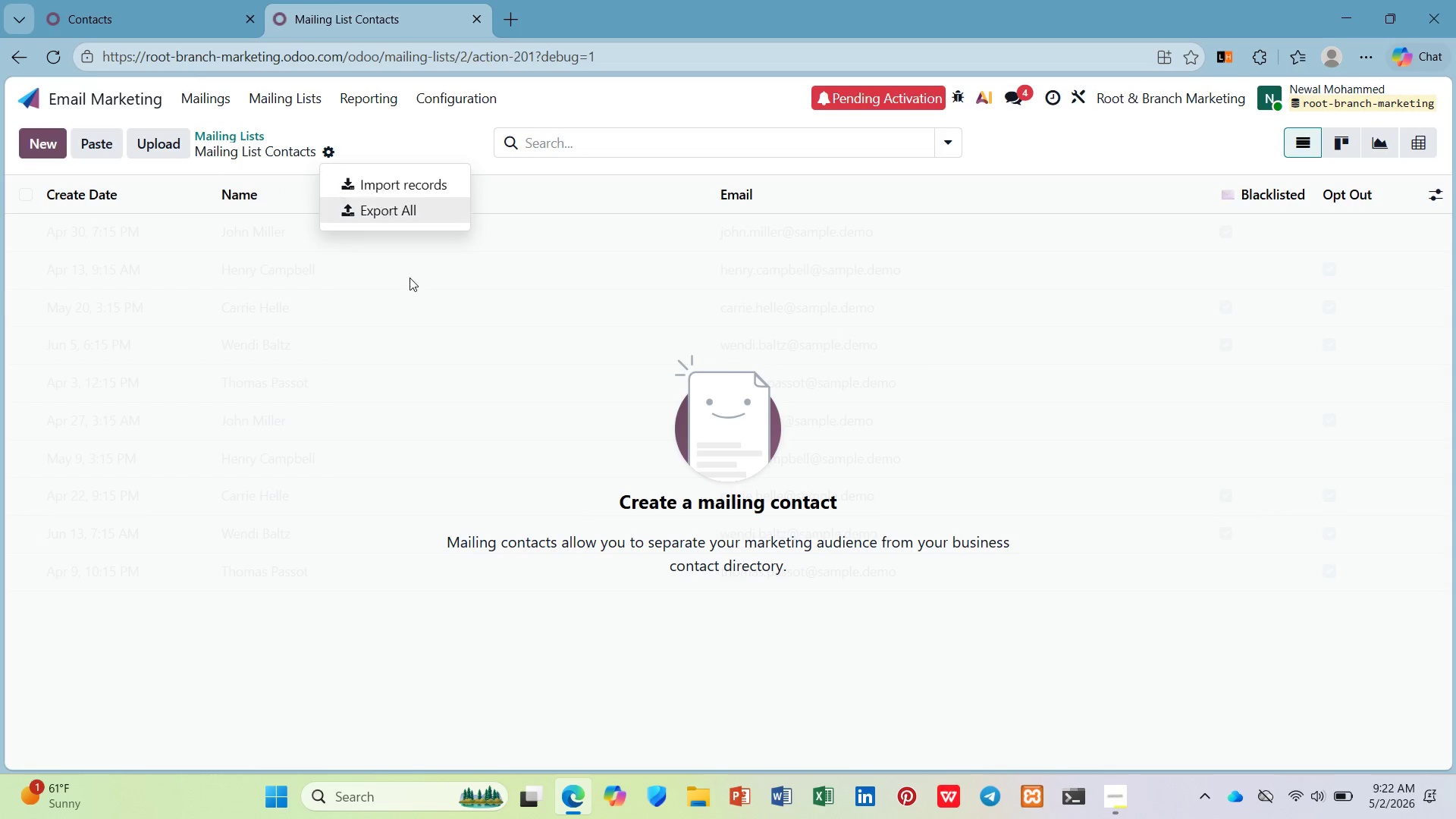 
left_click([410, 278])
 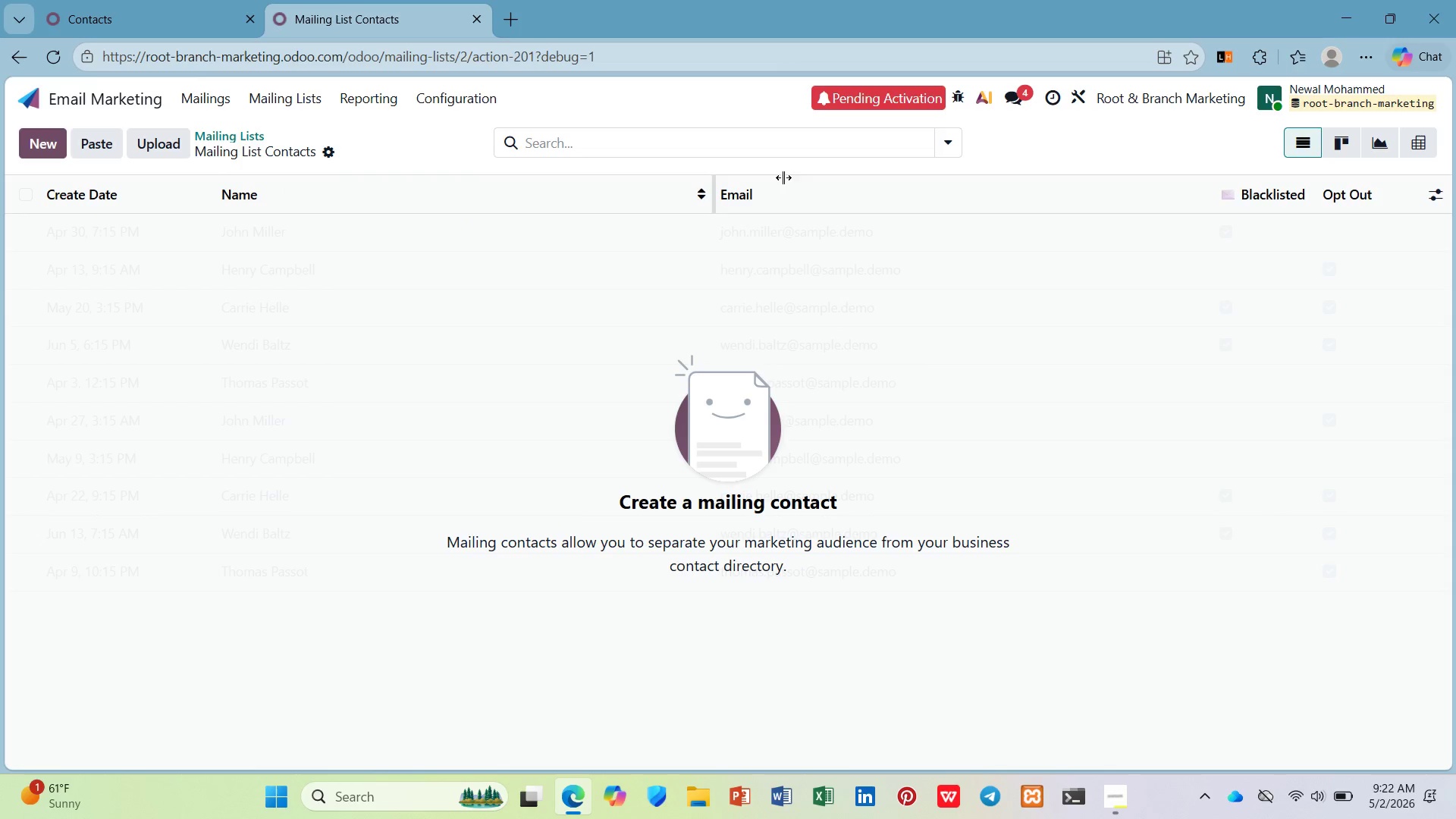 
wait(8.0)
 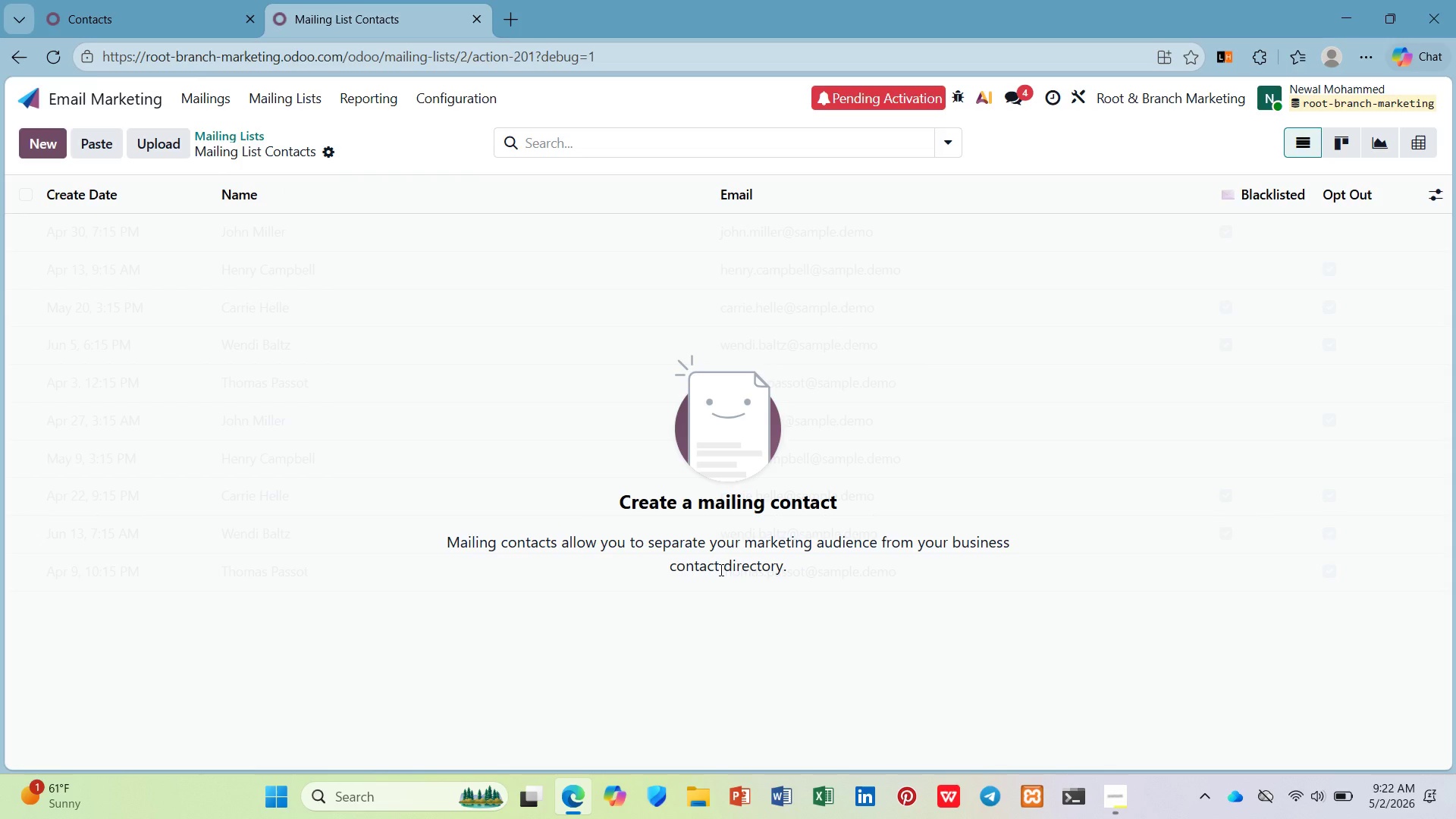 
left_click([246, 3])
 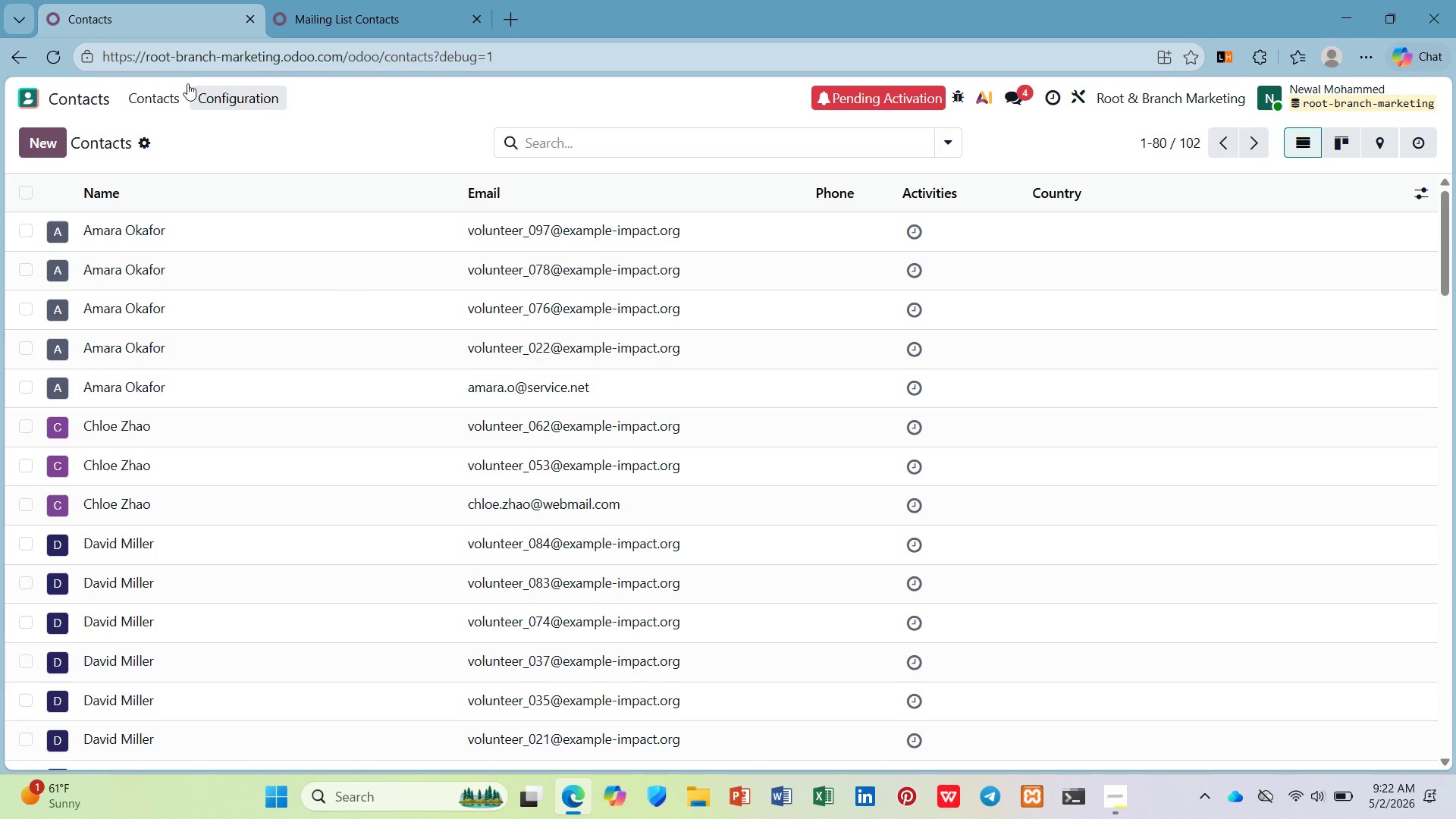 
left_click([164, 96])
 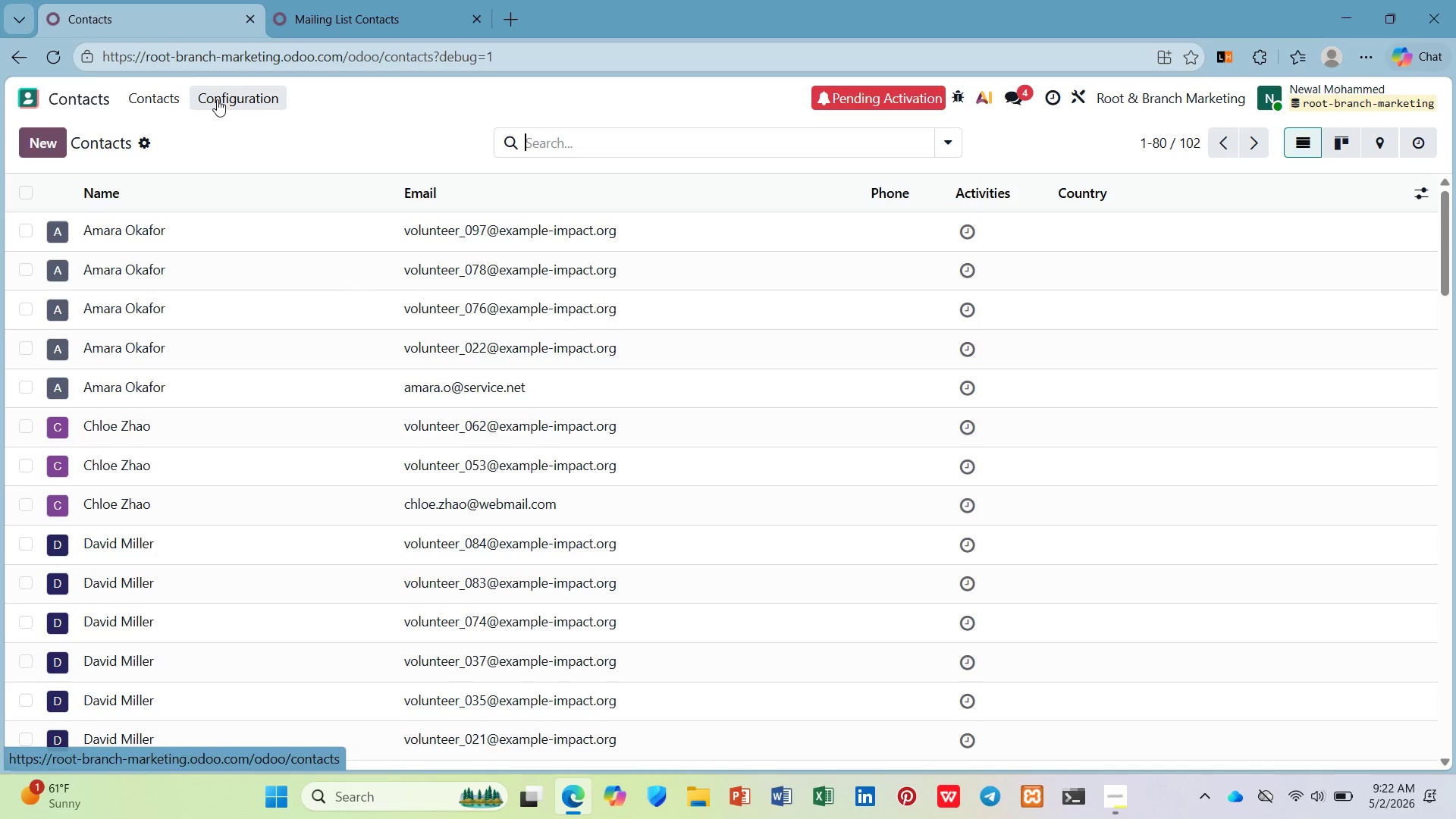 
left_click([217, 99])
 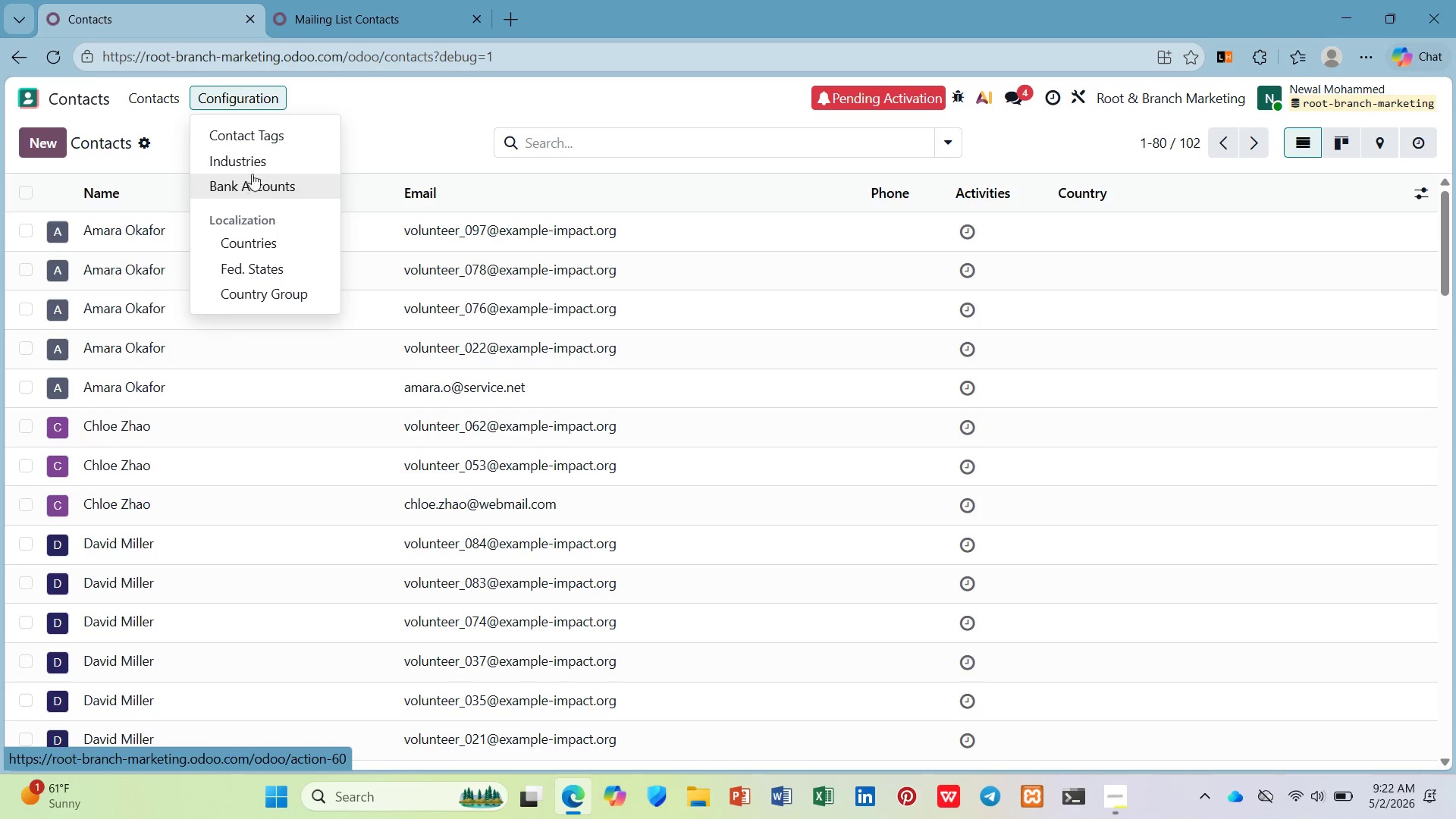 
wait(5.3)
 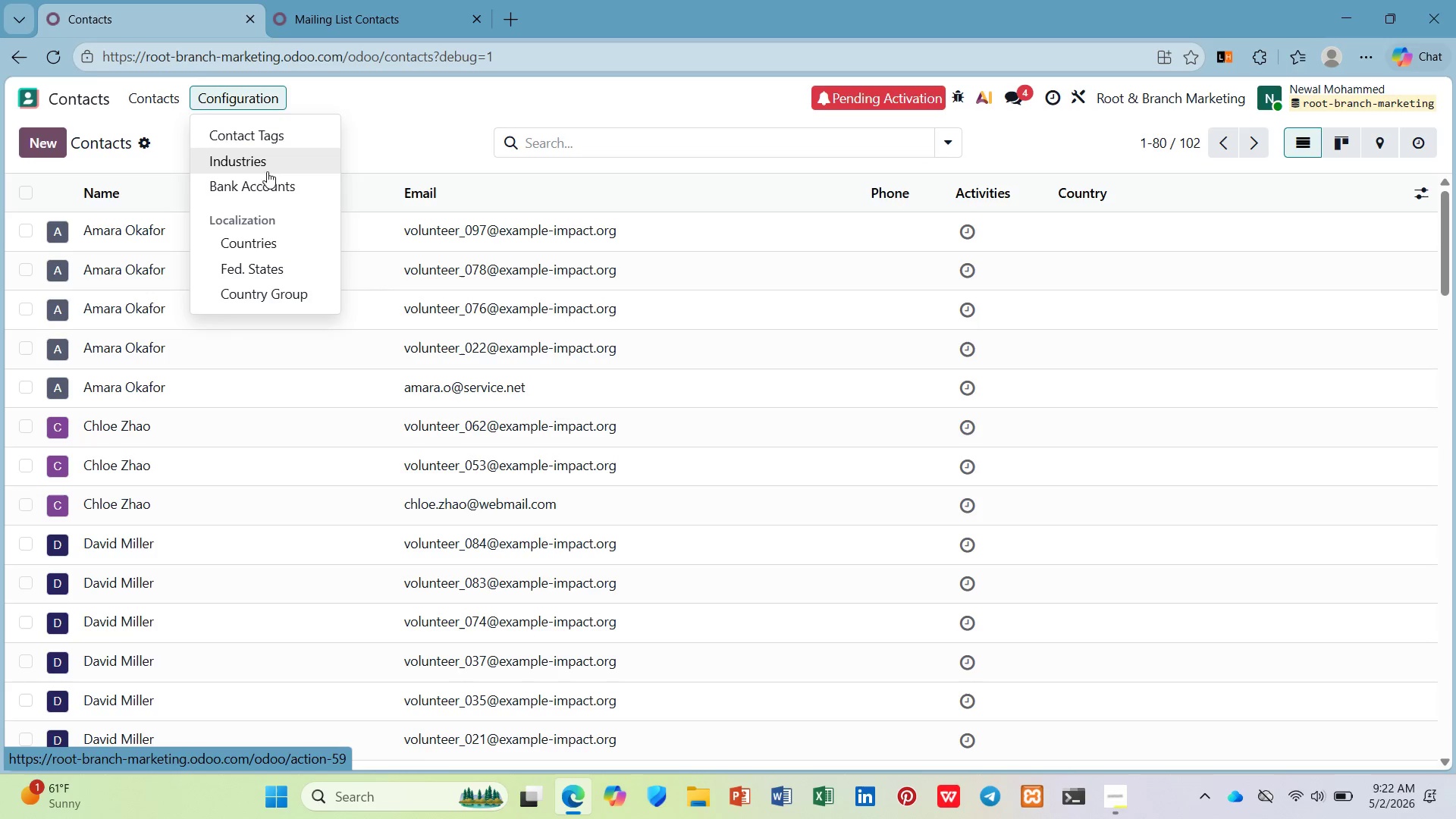 
left_click([138, 142])
 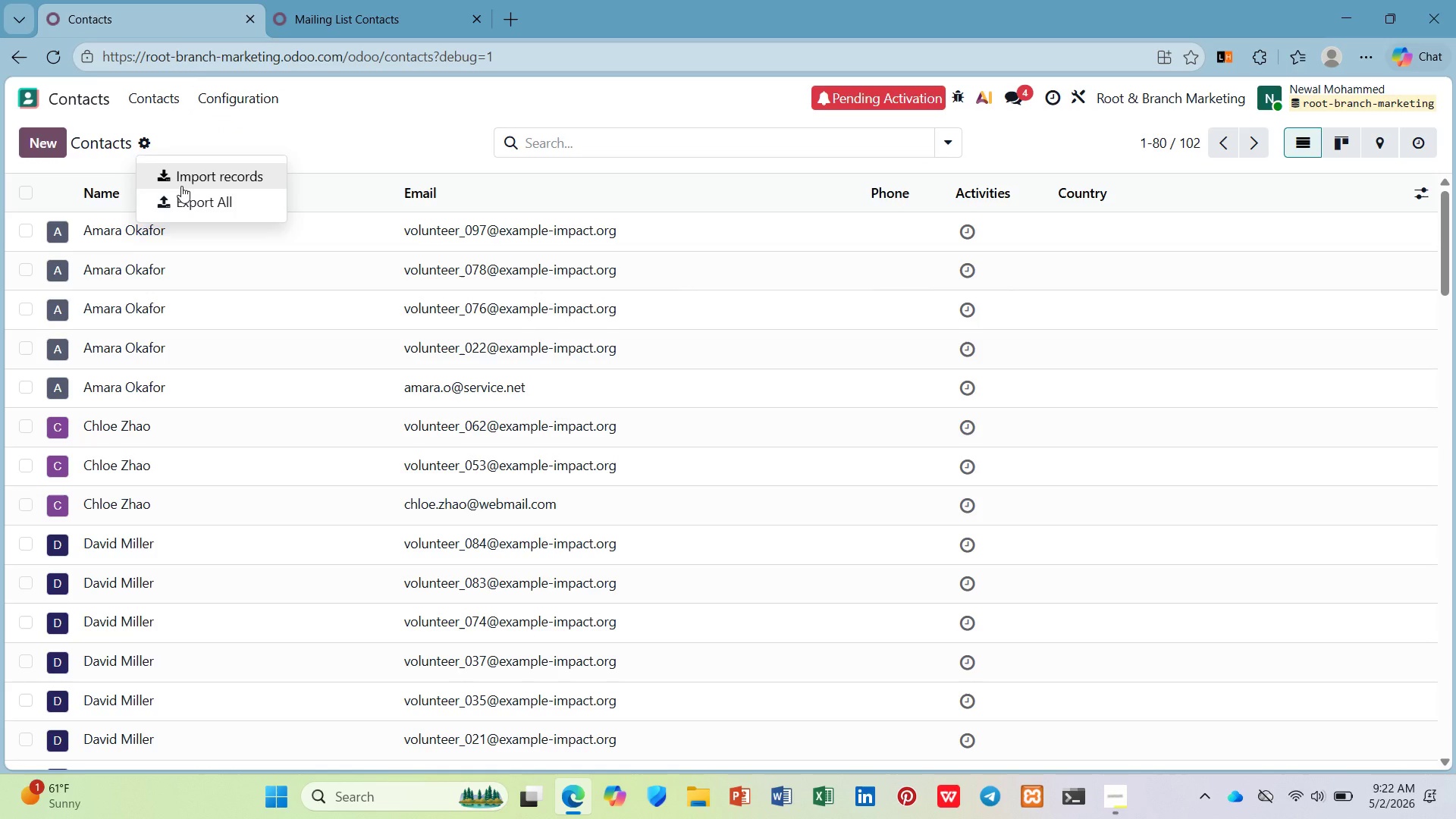 
left_click([187, 193])
 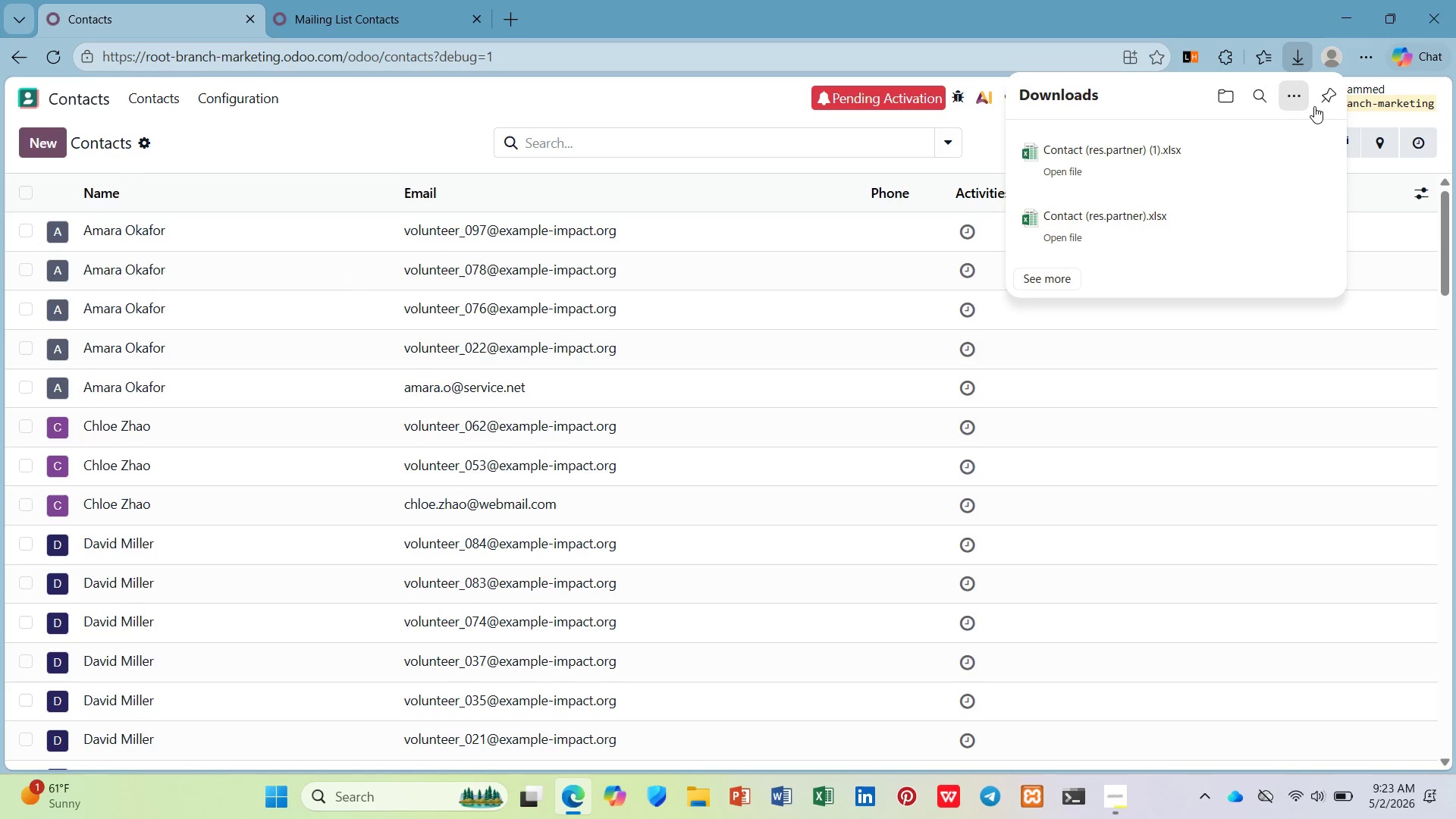 
left_click([1316, 152])
 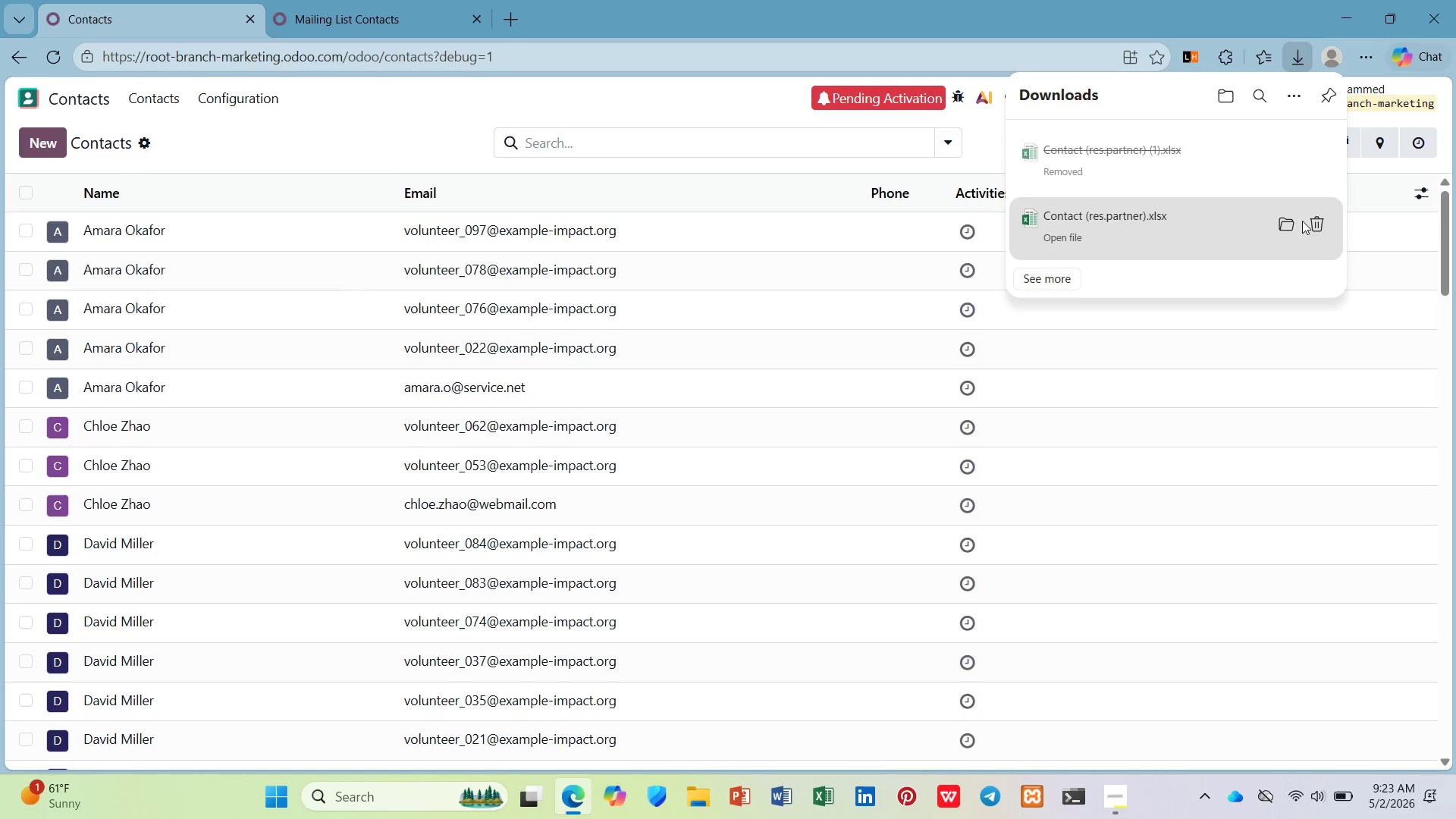 
left_click([1313, 220])
 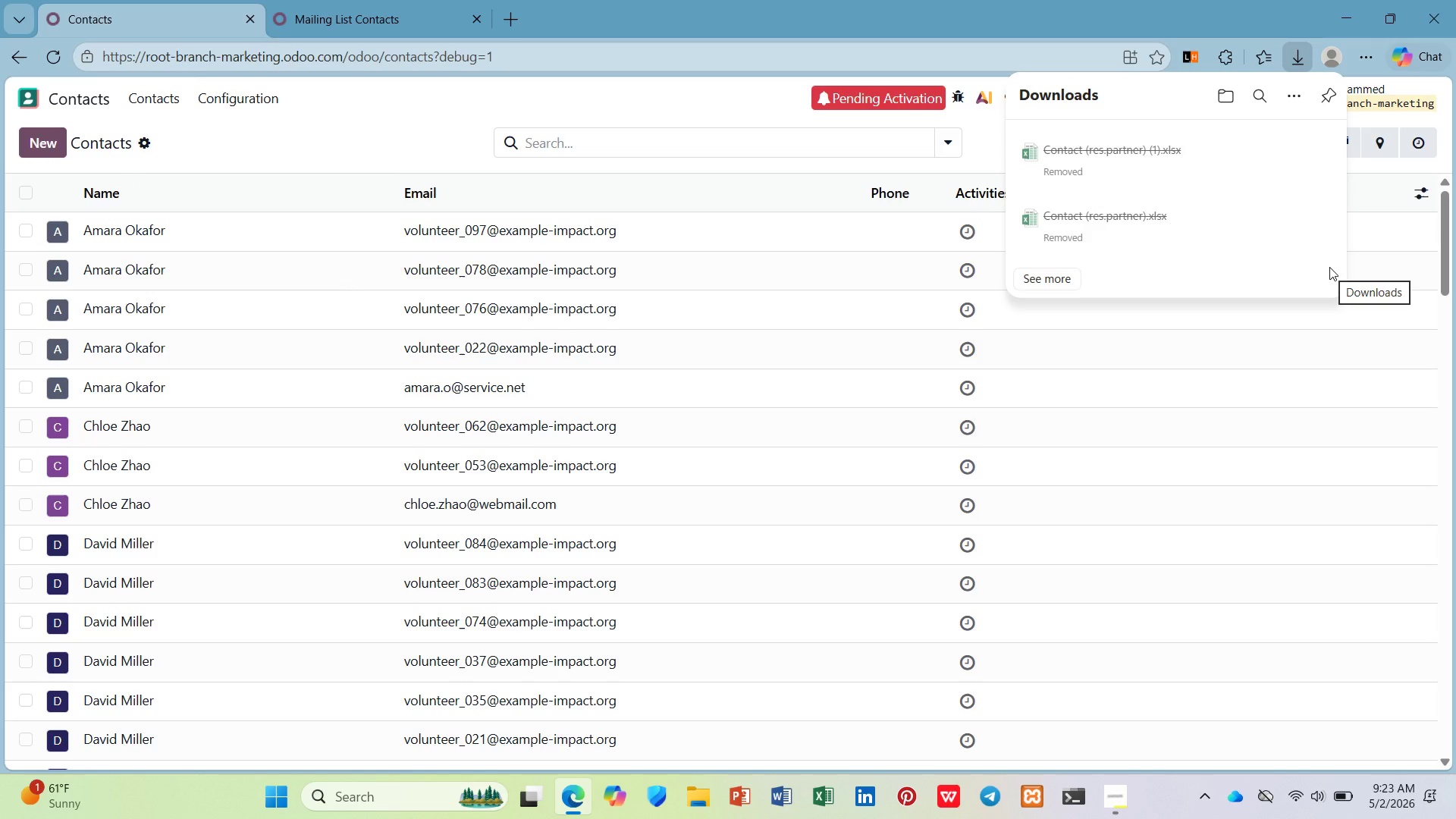 
mouse_move([683, 492])
 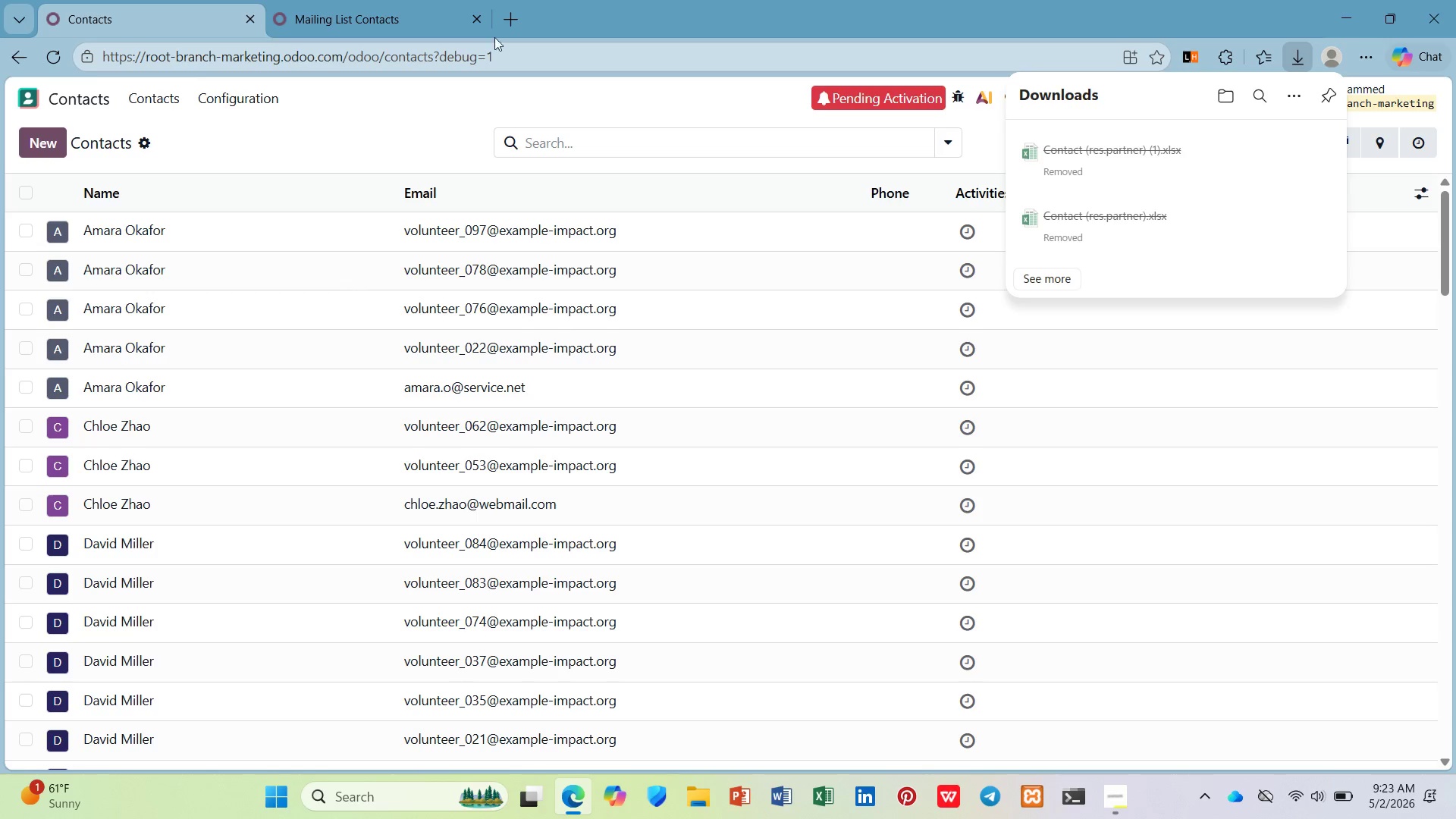 
left_click([382, 0])
 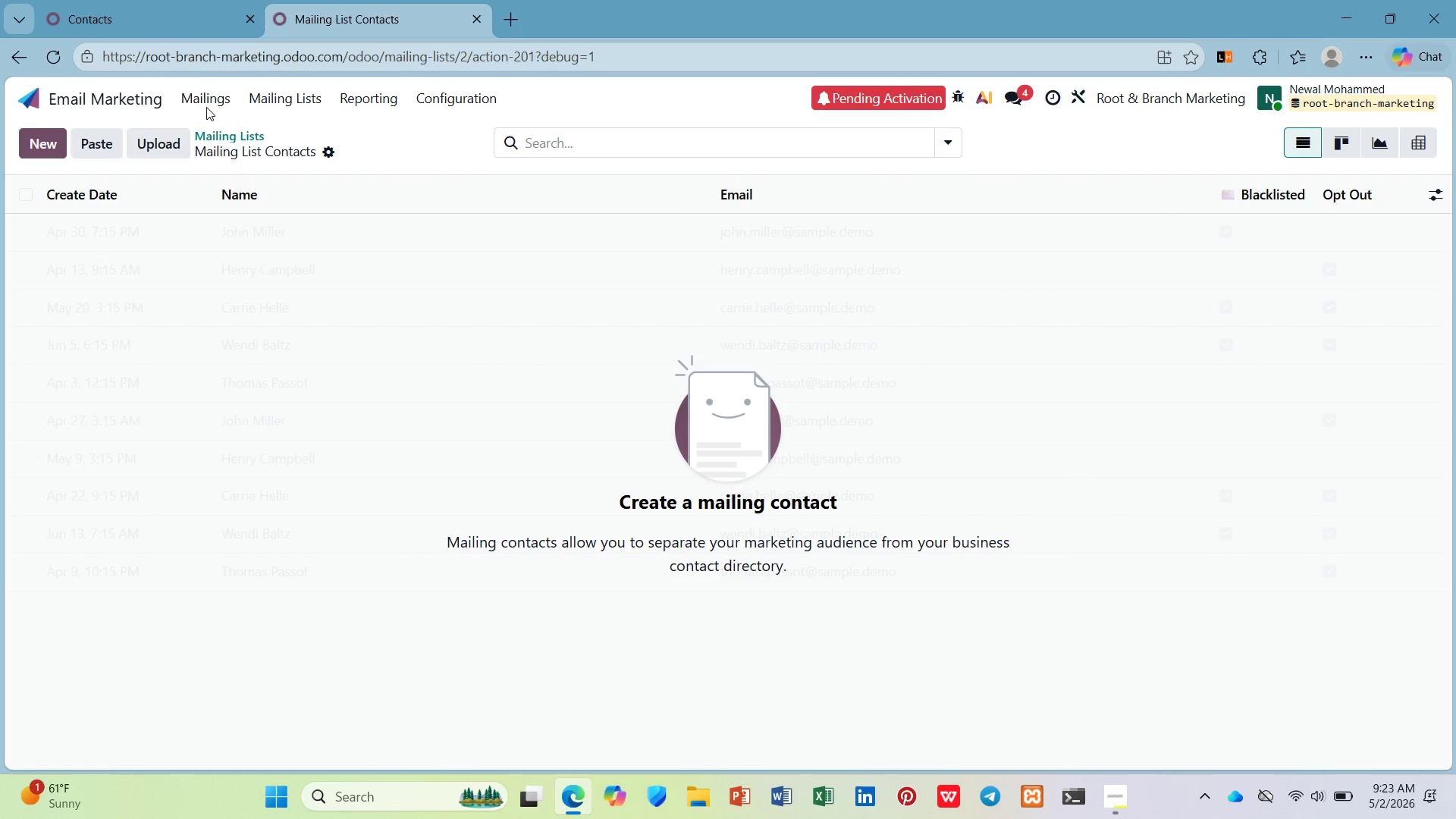 
left_click([217, 99])
 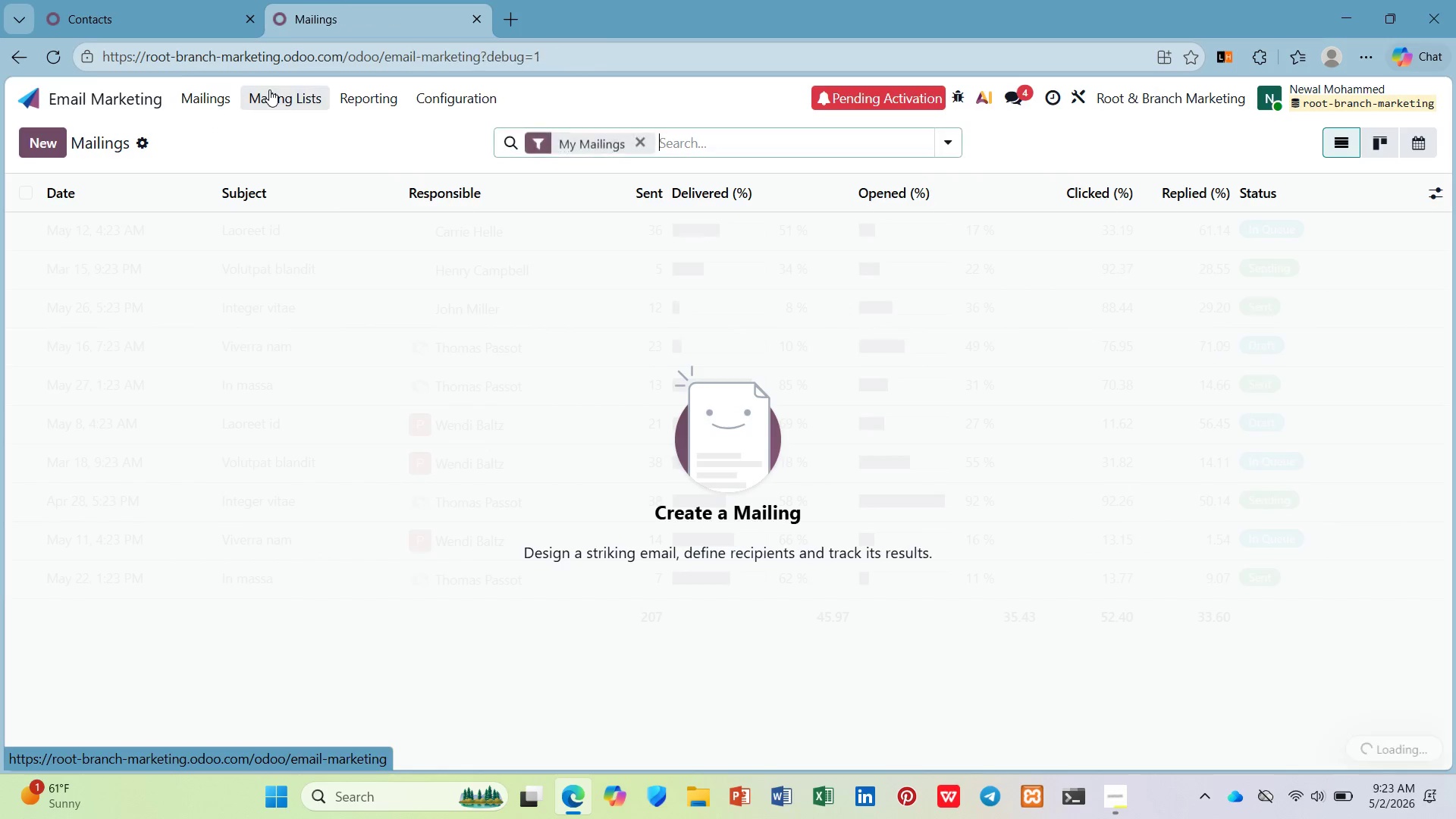 
left_click([269, 89])
 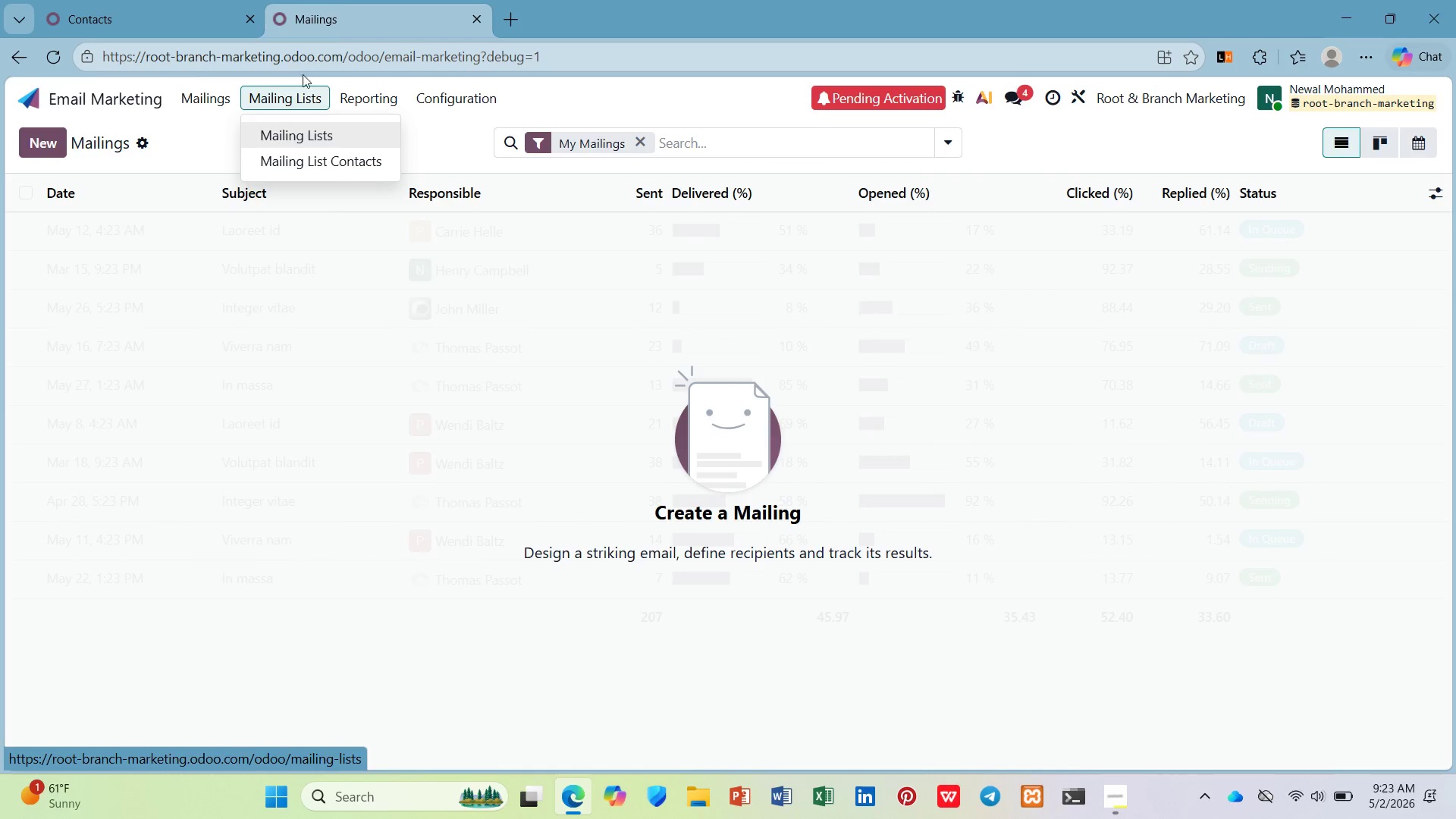 
left_click([313, 151])
 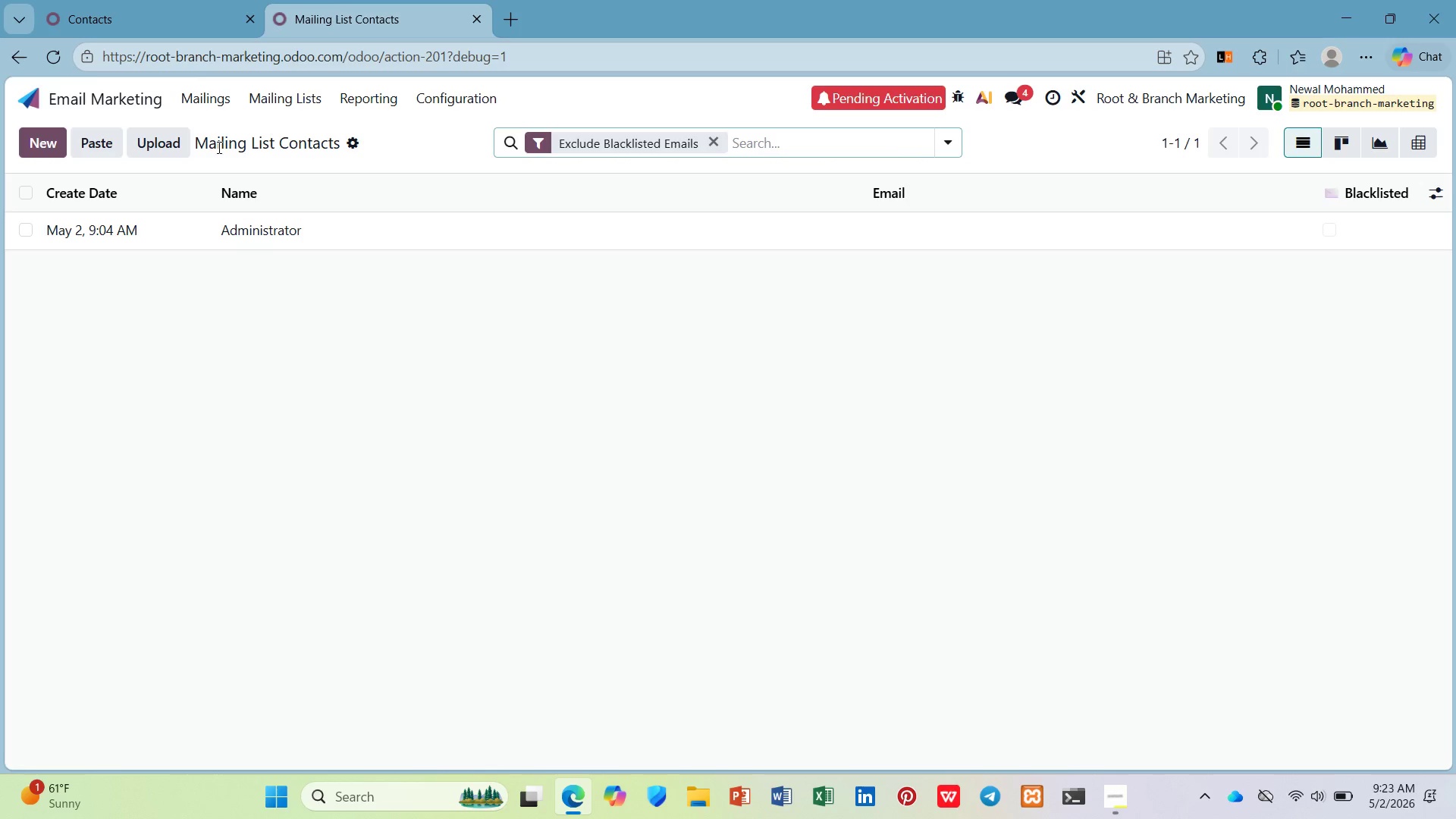 
wait(7.03)
 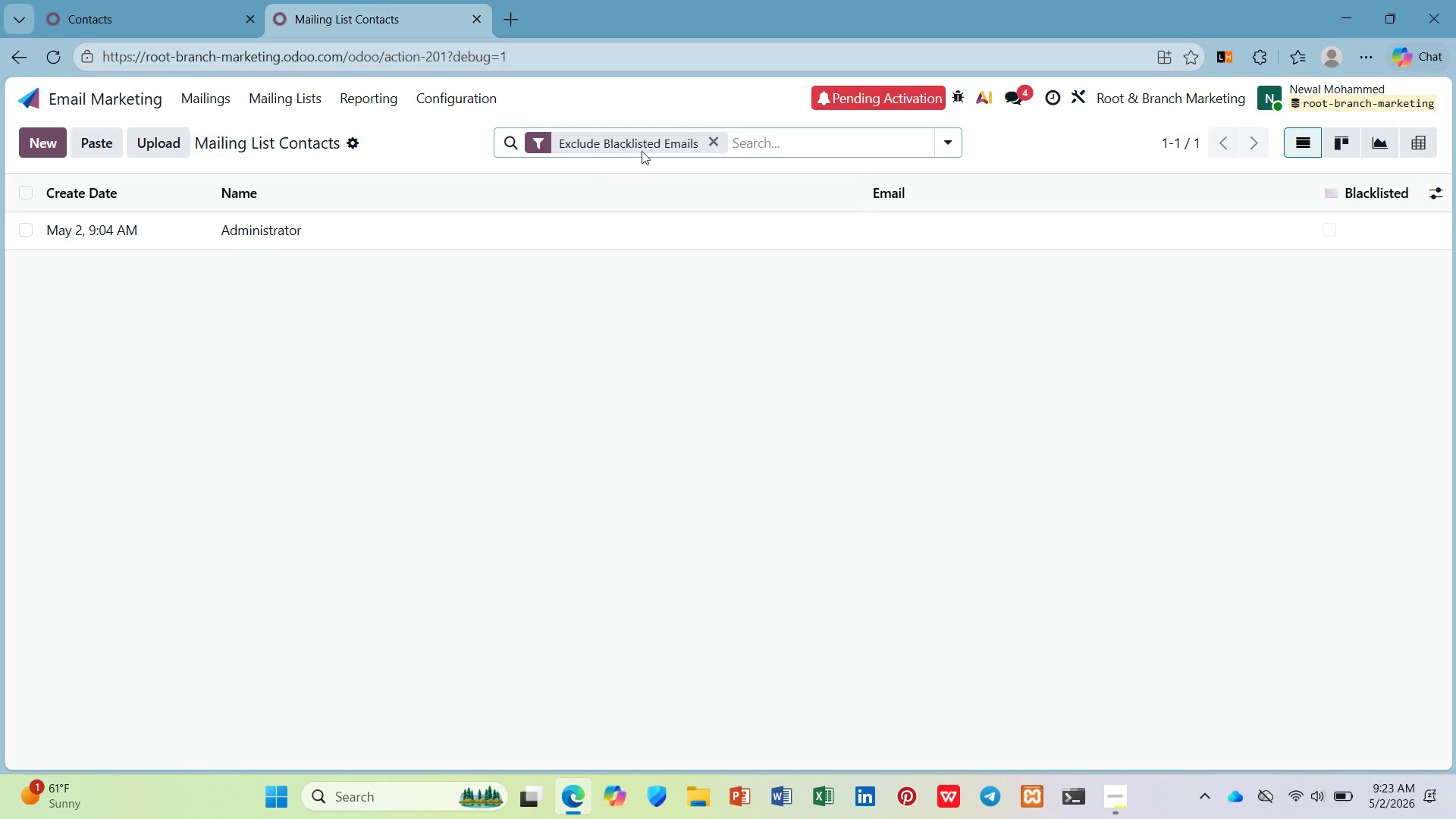 
left_click([325, 135])
 